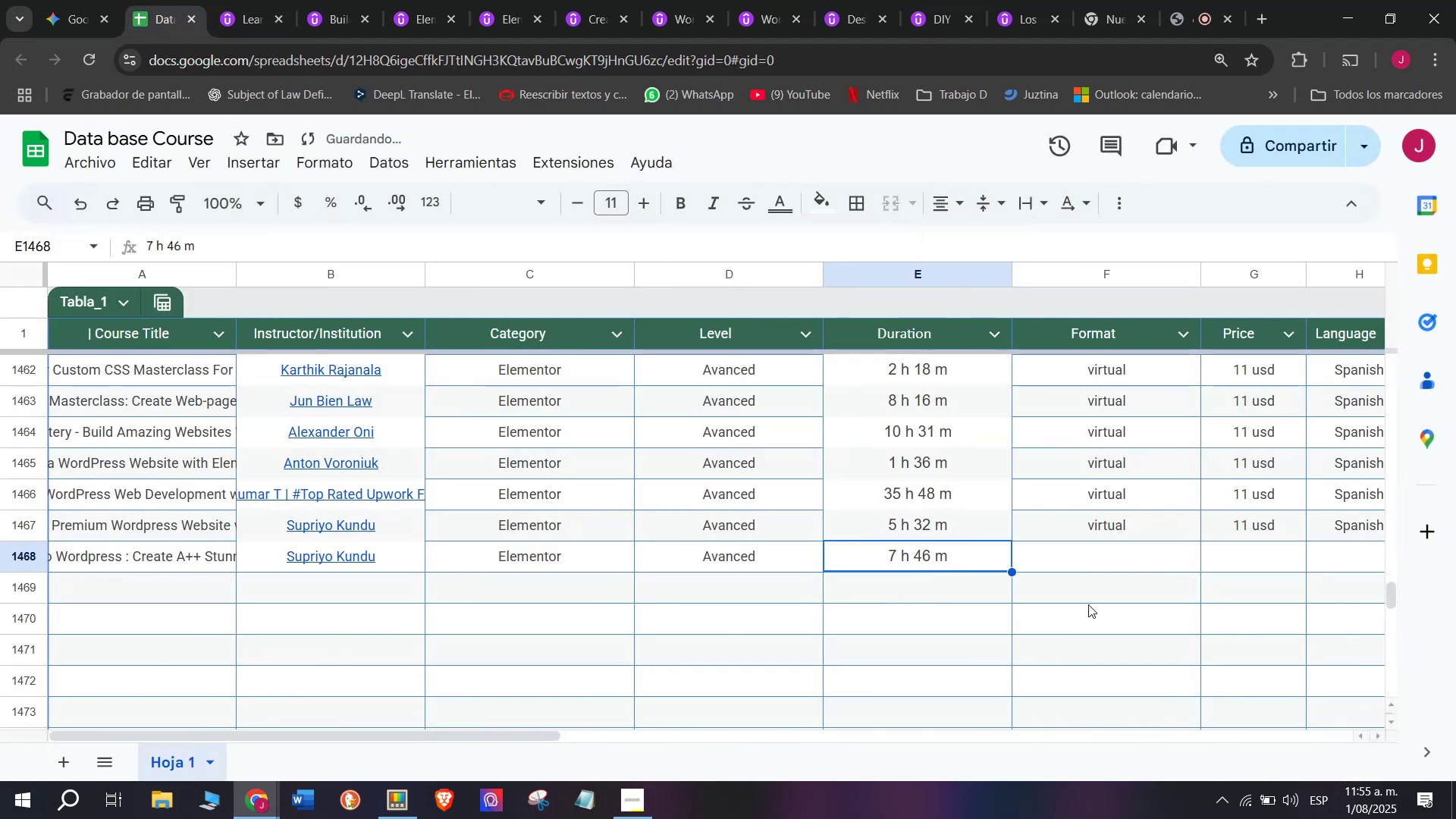 
left_click([1087, 554])
 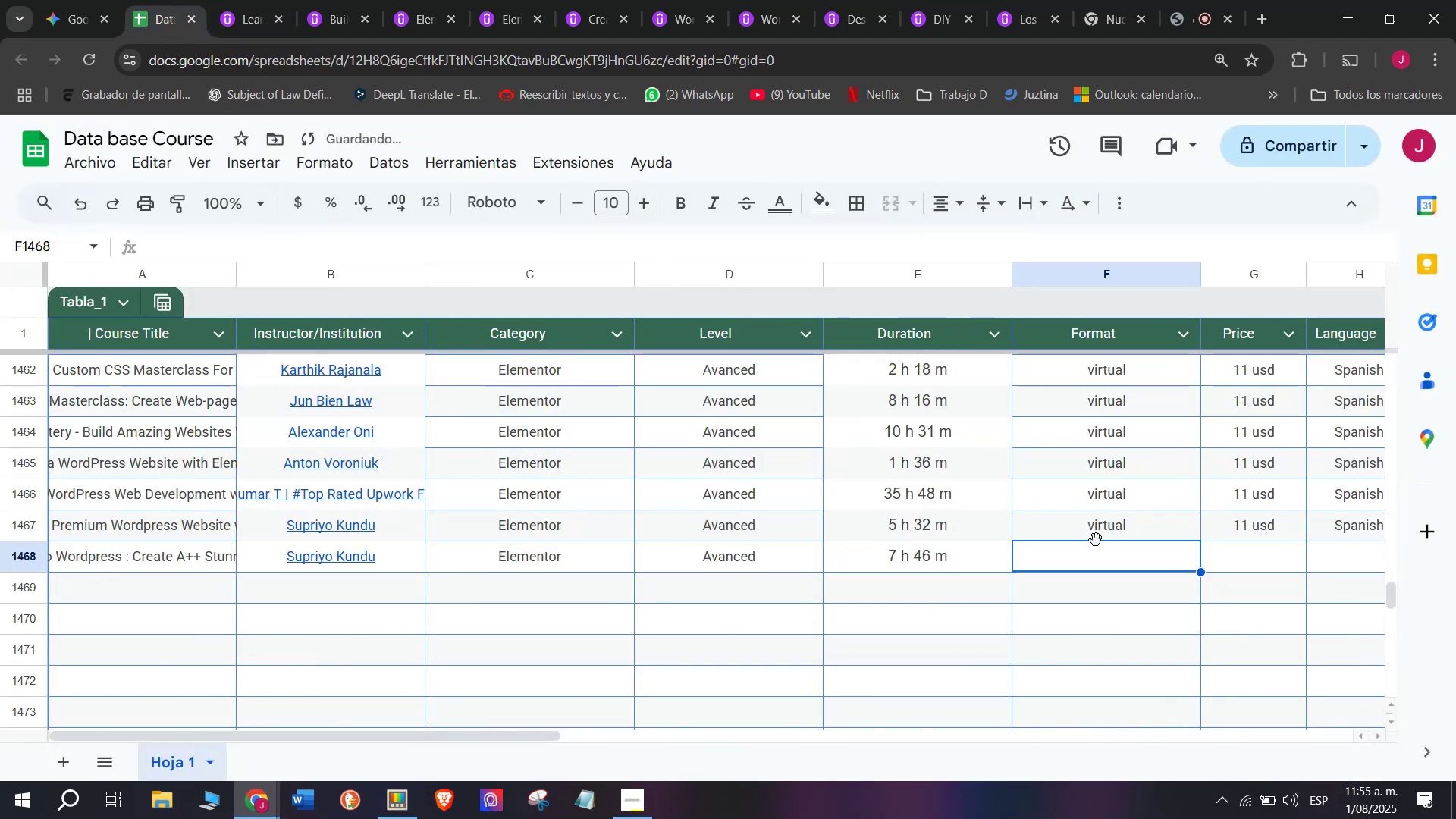 
double_click([1100, 523])
 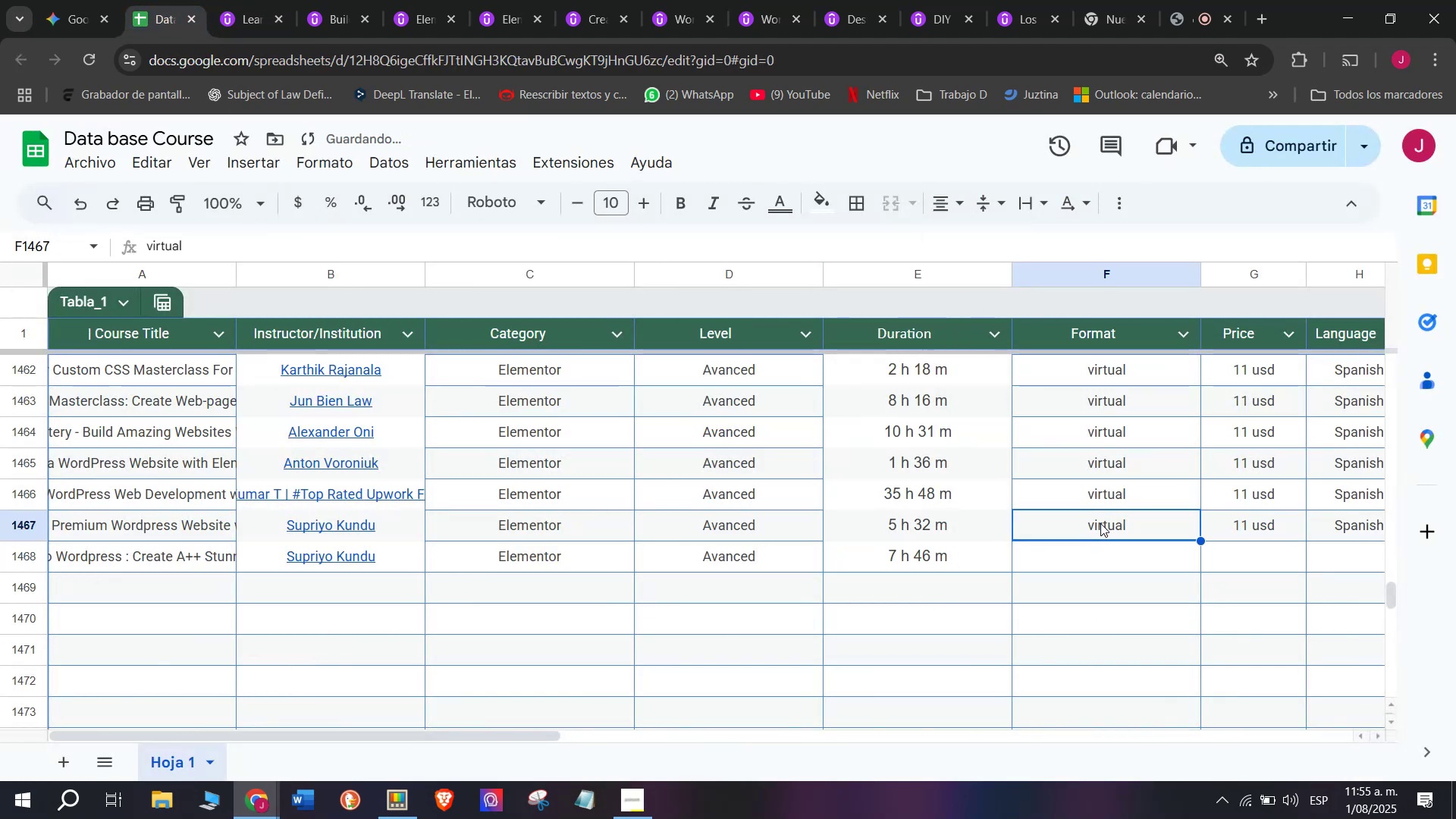 
key(Break)
 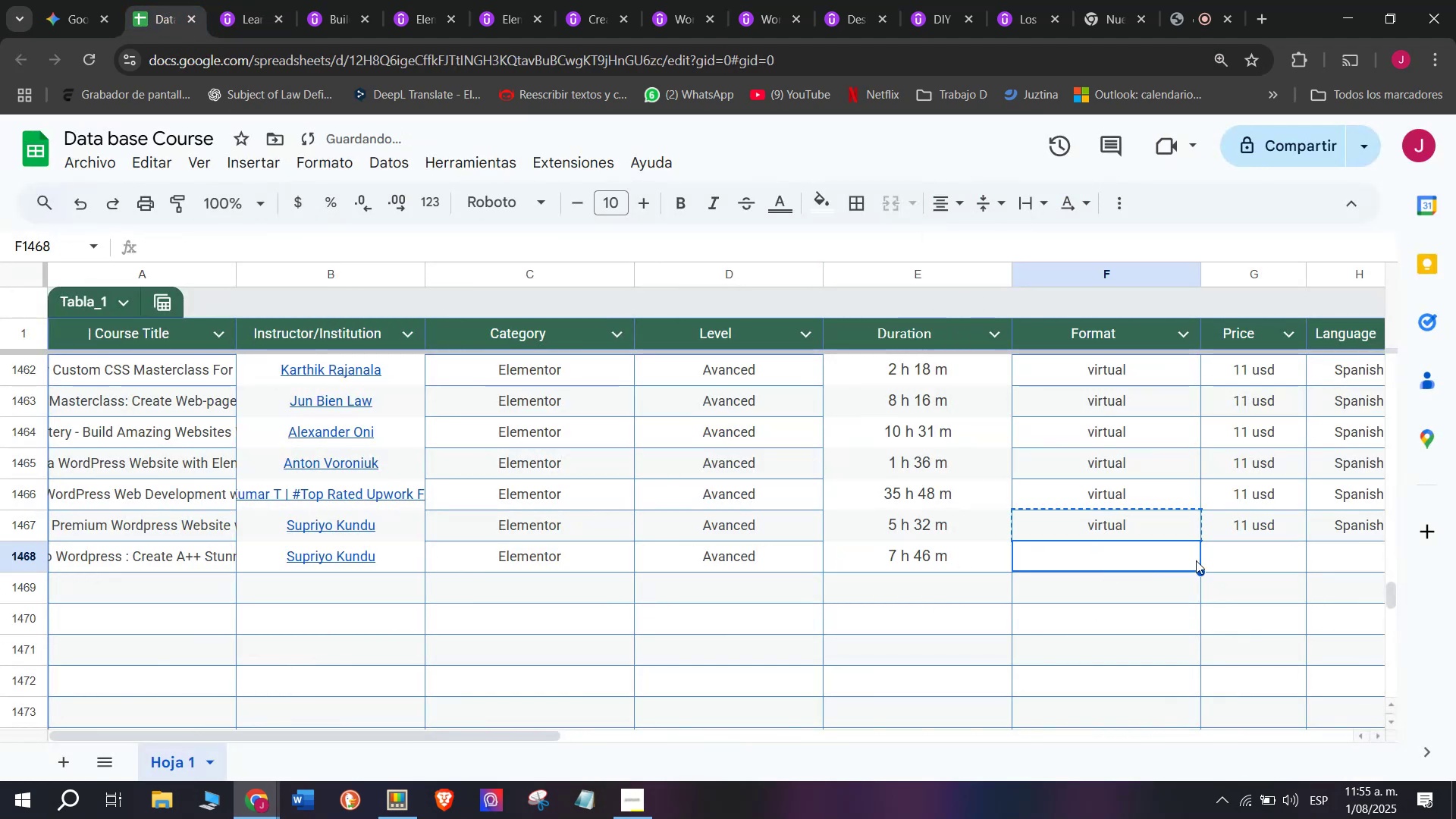 
key(Control+ControlLeft)
 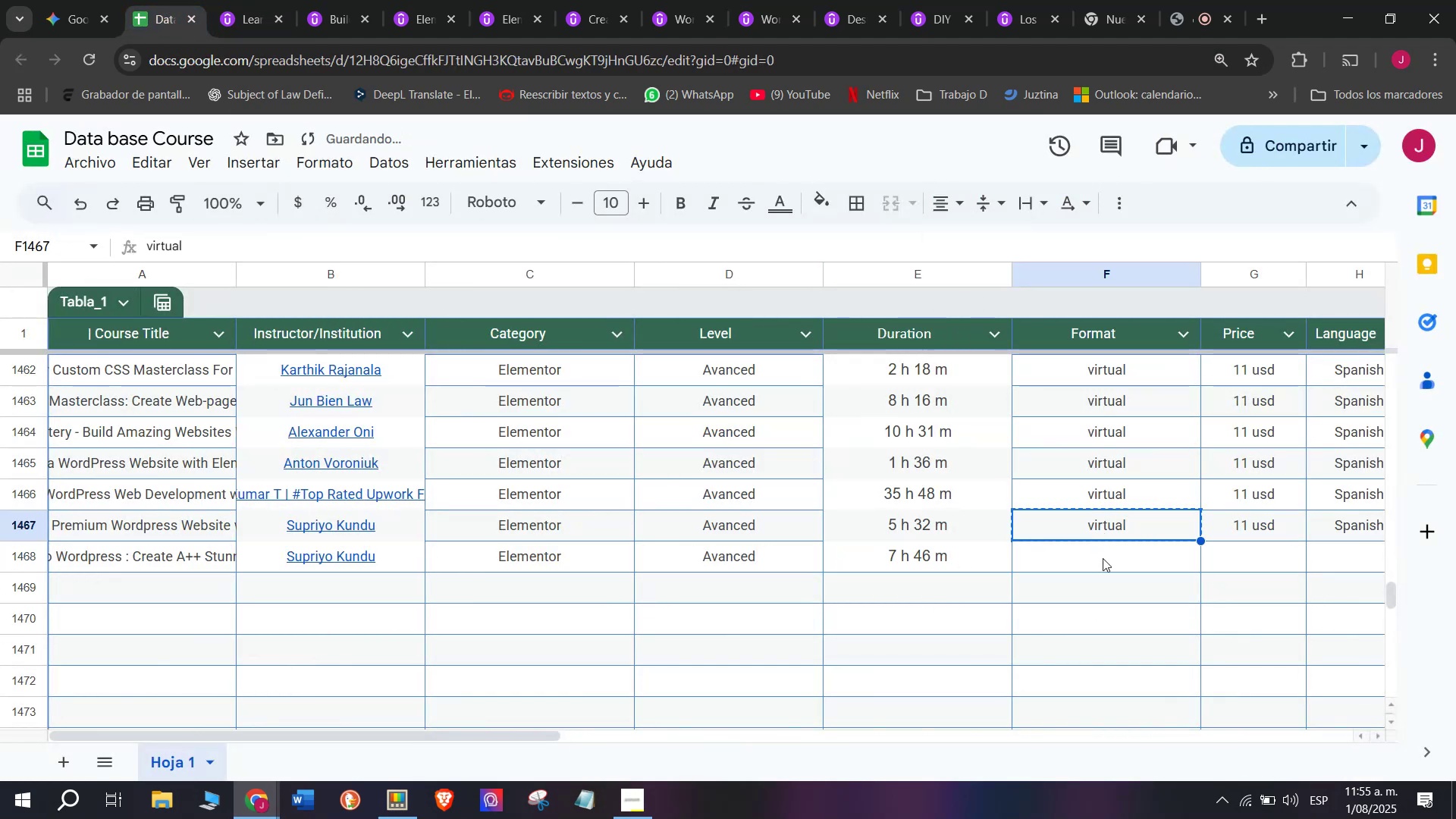 
key(Control+C)
 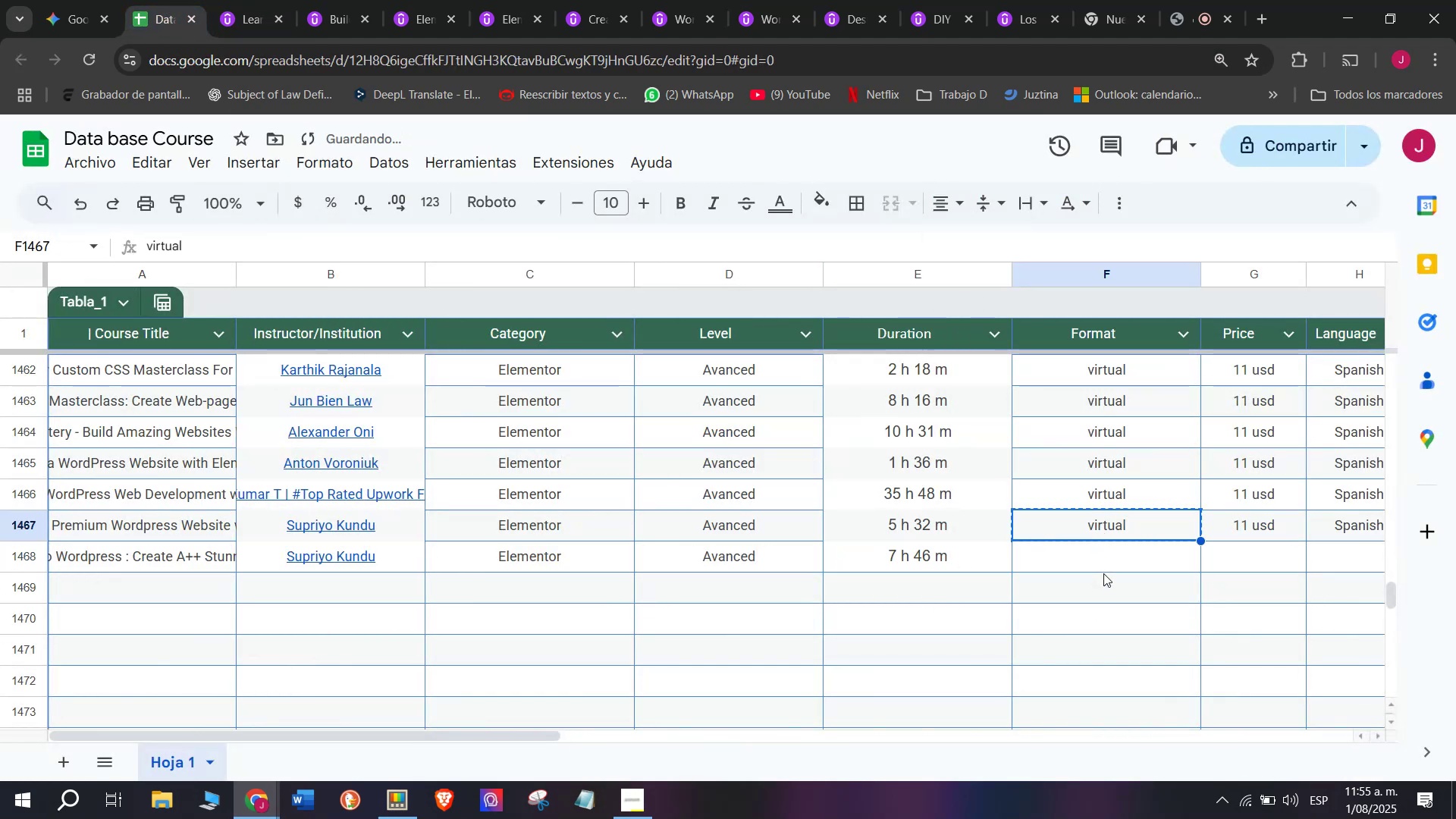 
triple_click([1103, 573])
 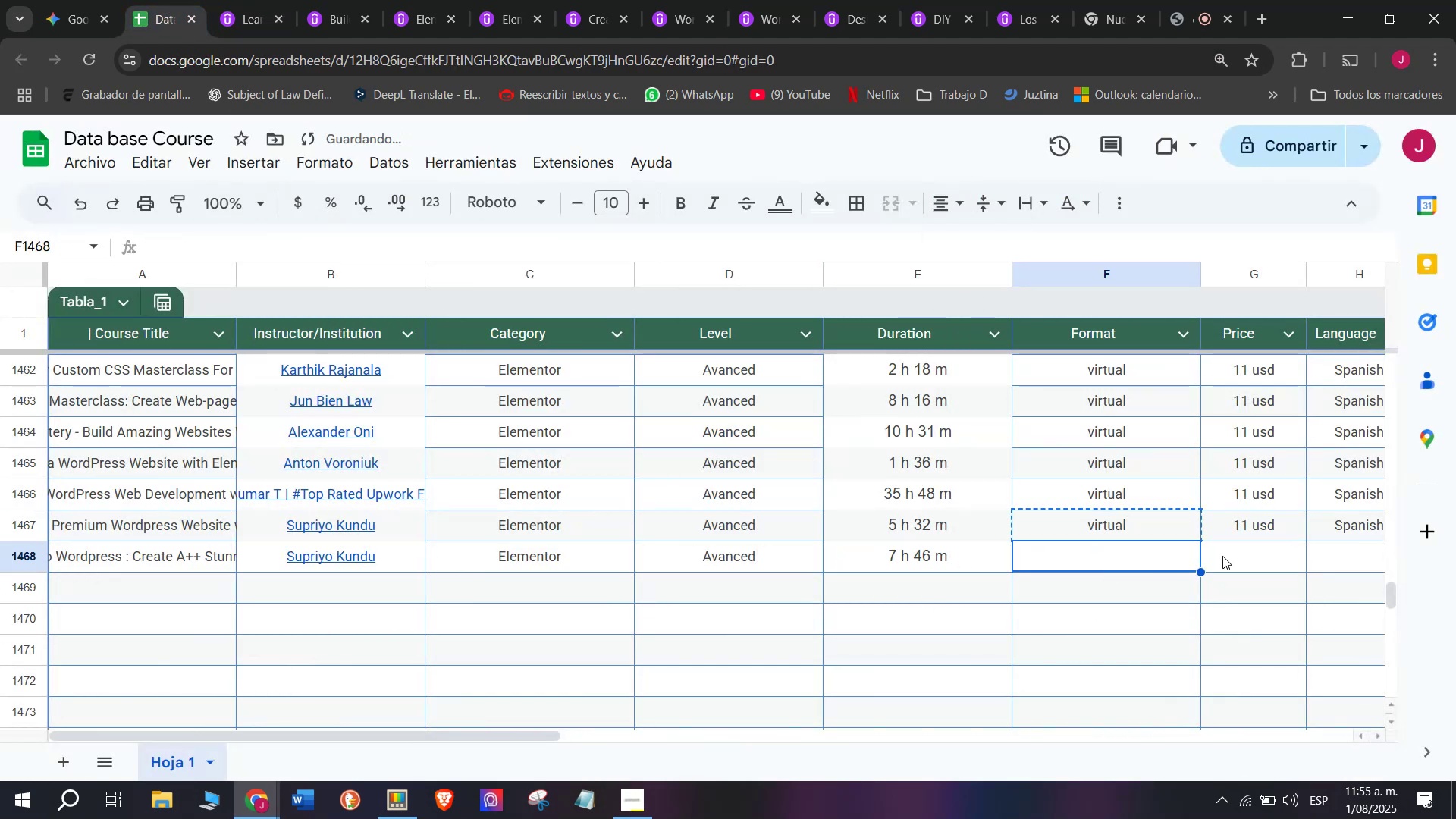 
key(Z)
 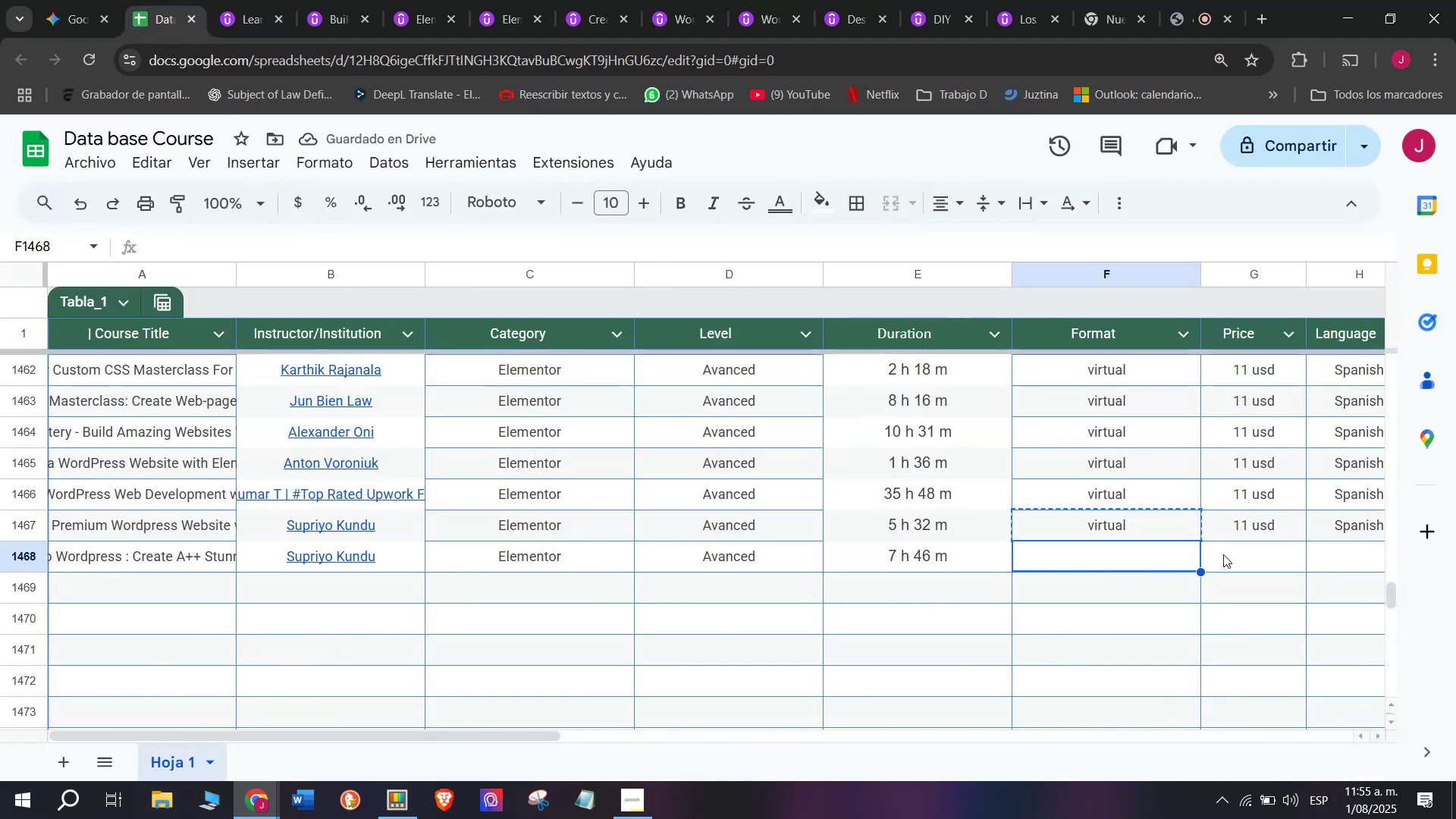 
key(Control+ControlLeft)
 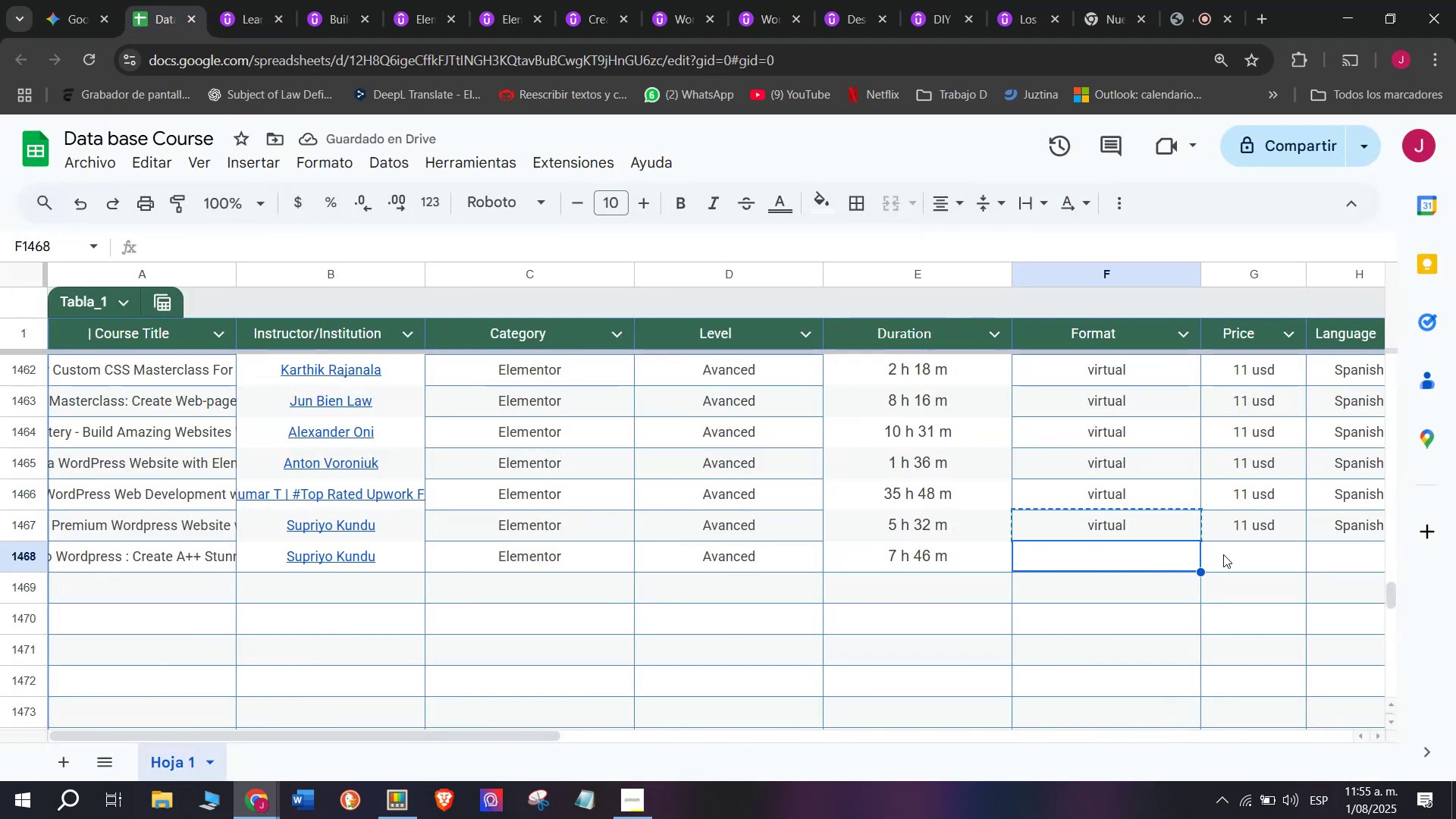 
key(Control+V)
 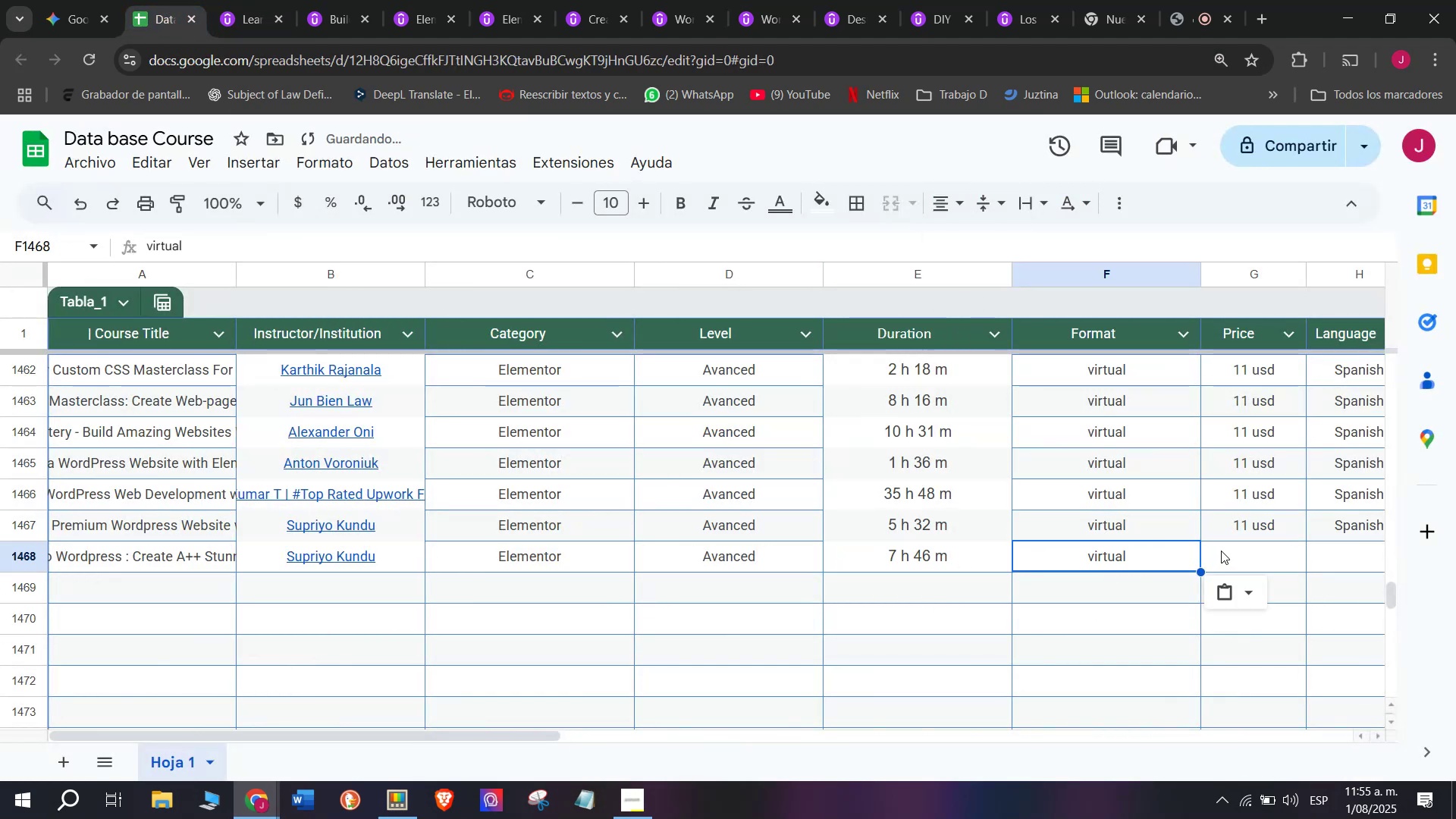 
left_click([1221, 551])
 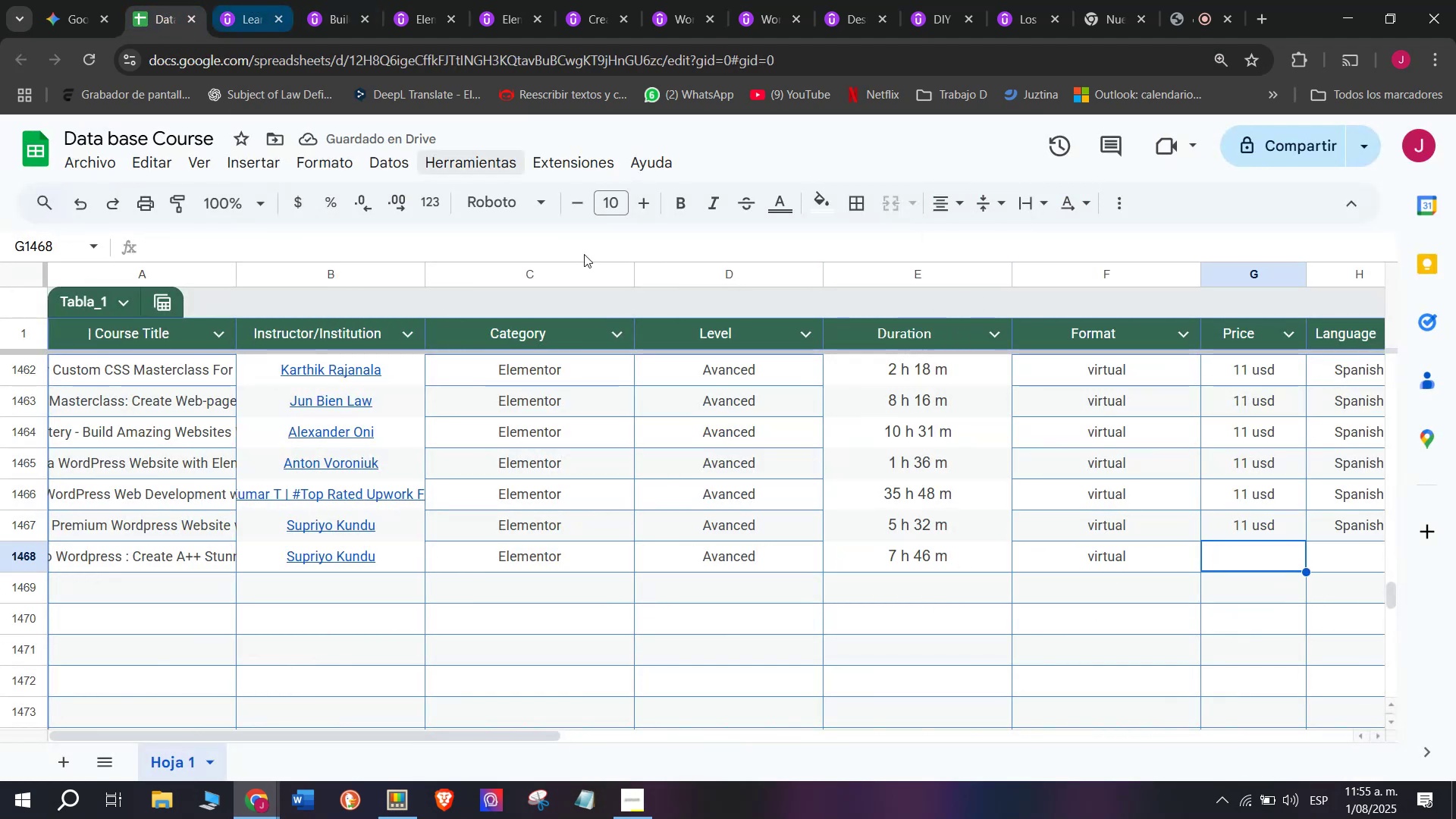 
left_click([1249, 531])
 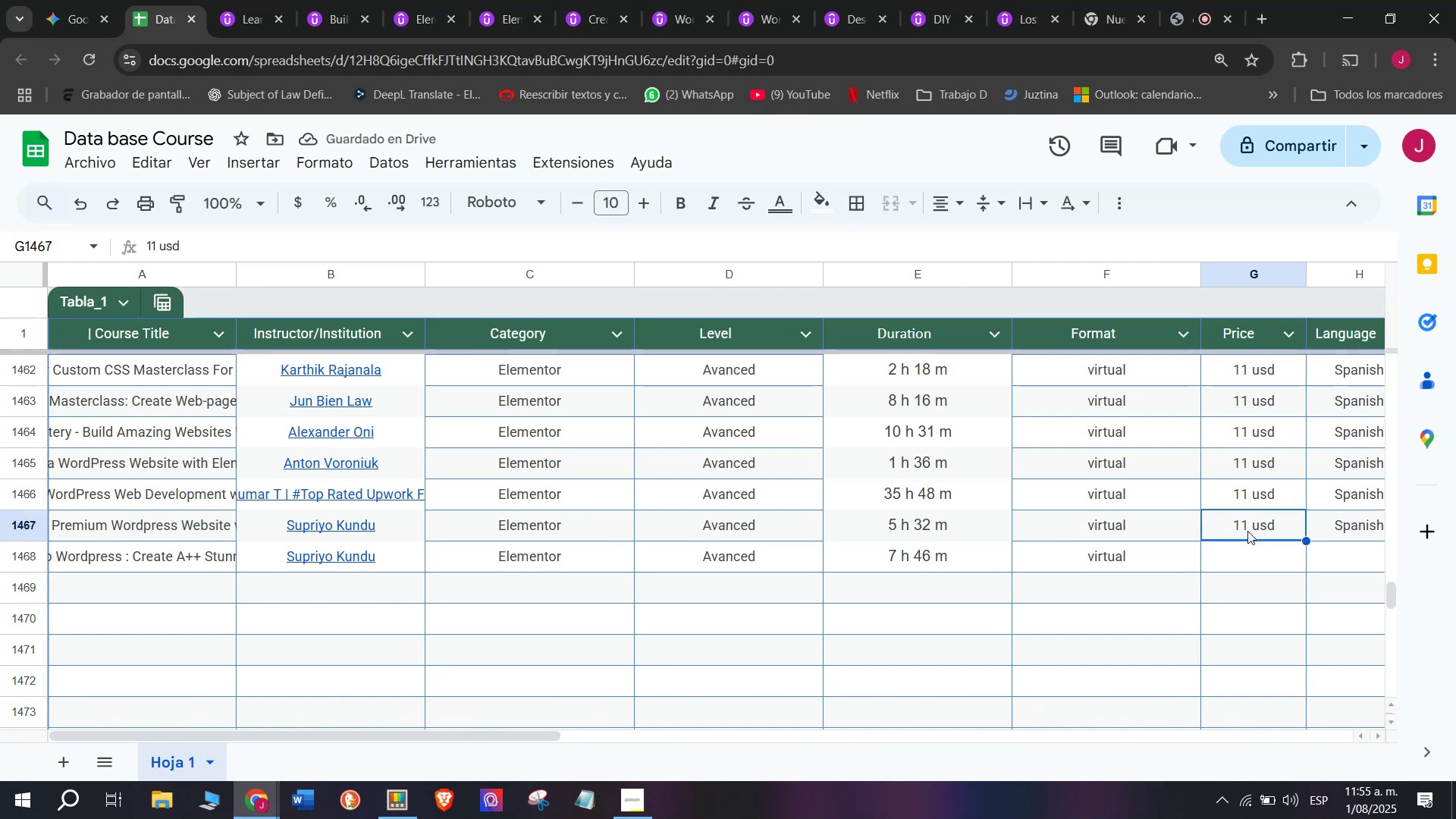 
key(Control+ControlLeft)
 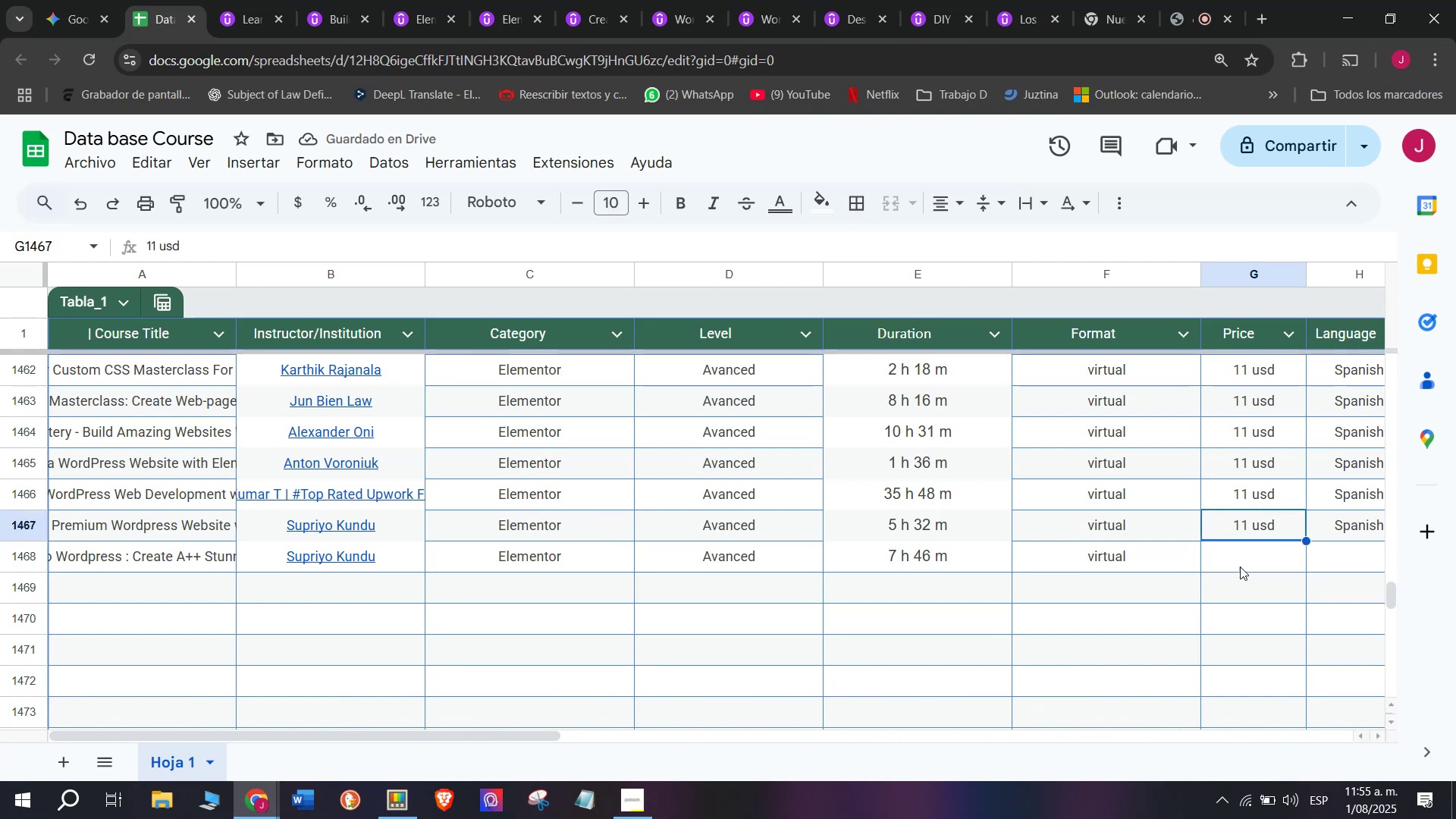 
key(Break)
 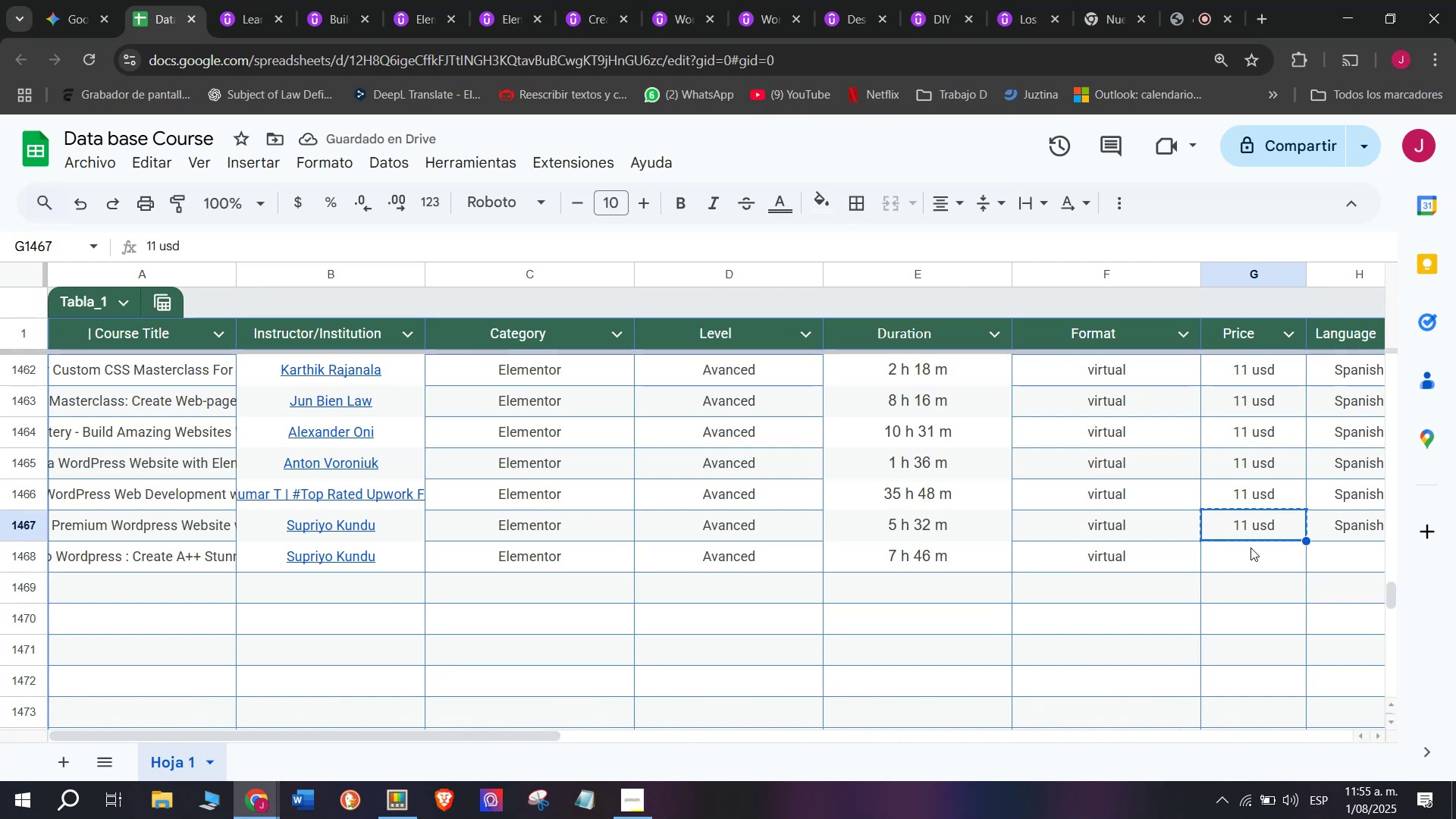 
key(Control+C)
 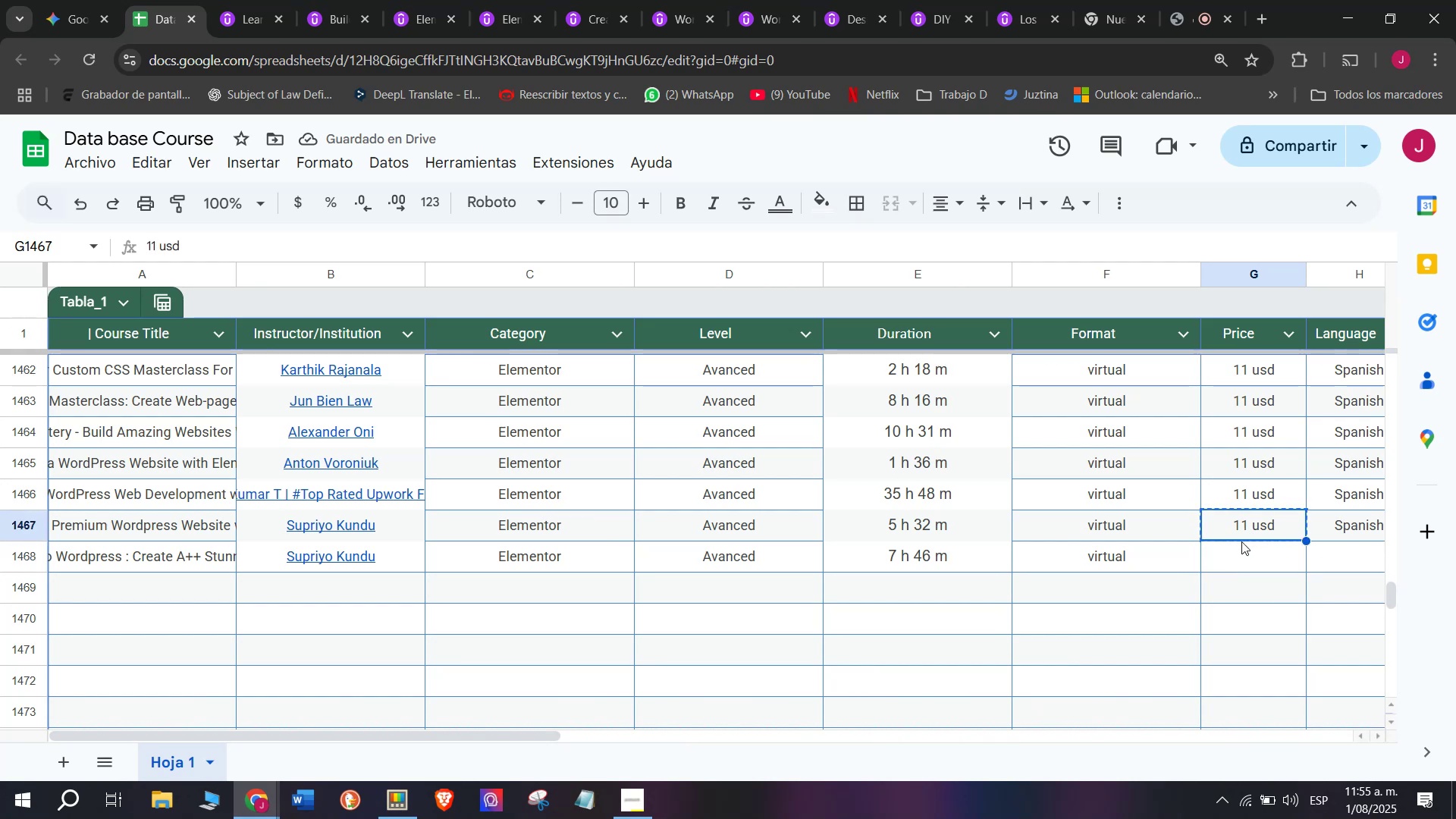 
double_click([1241, 541])
 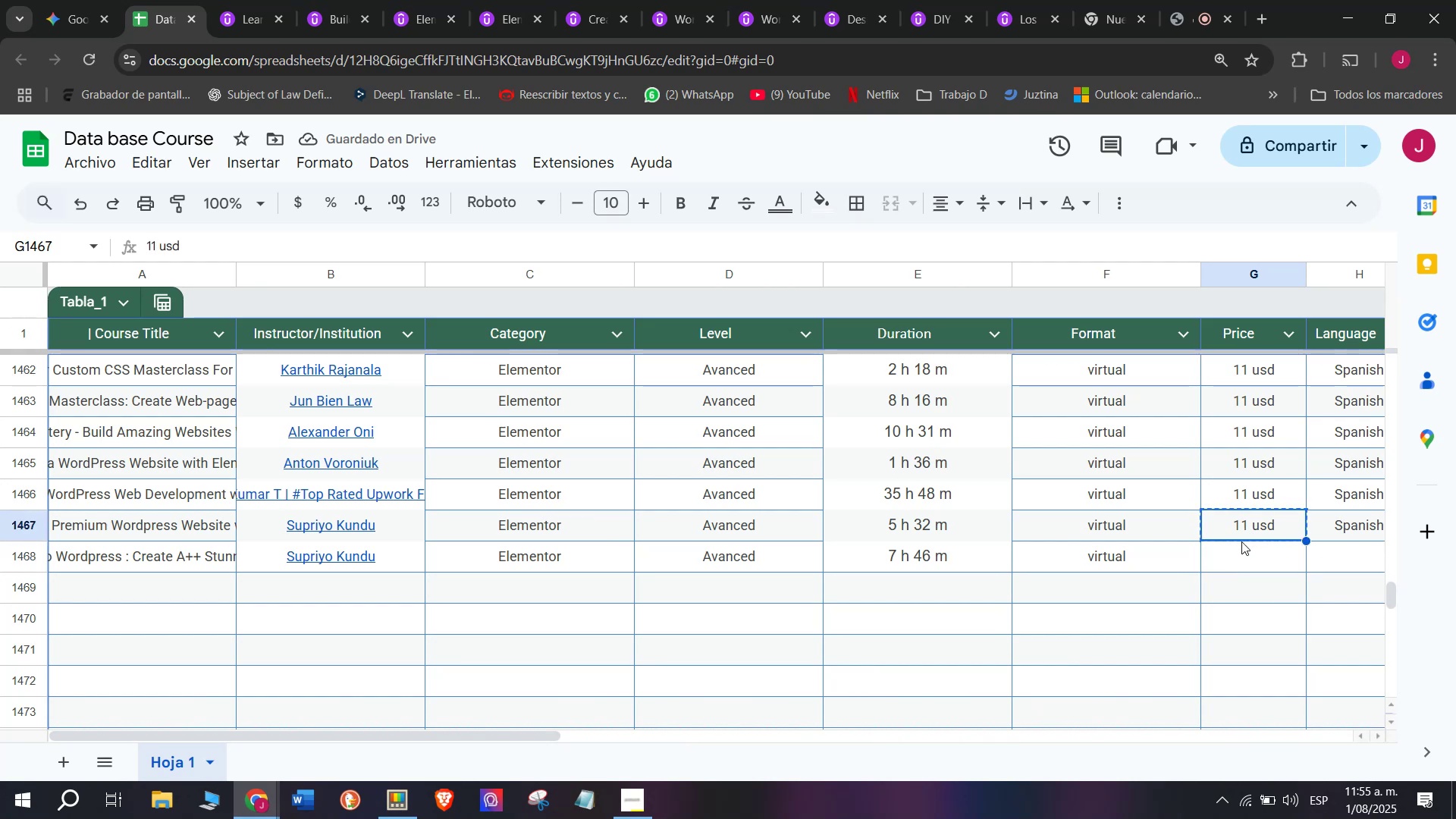 
key(Z)
 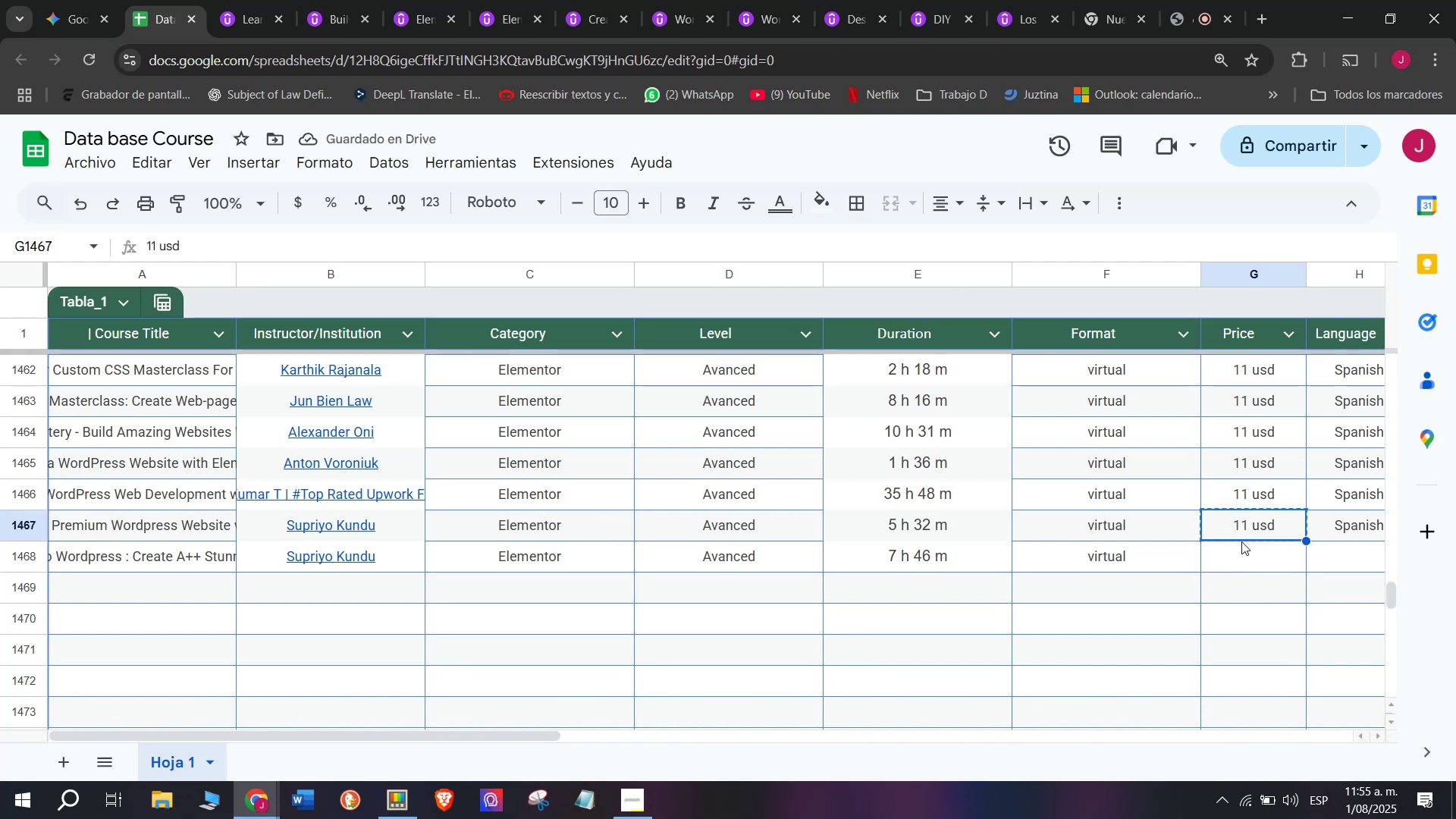 
key(Control+ControlLeft)
 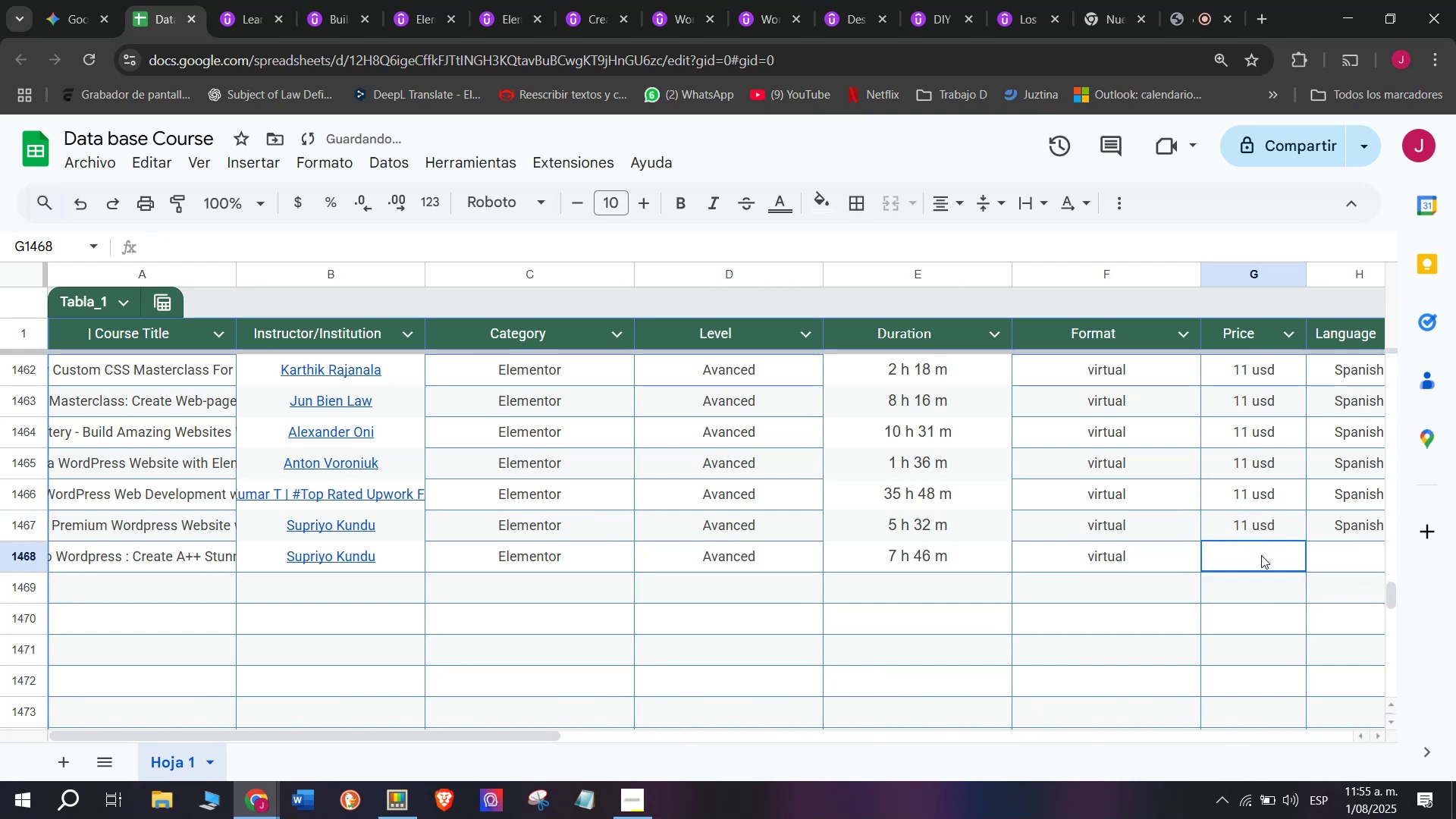 
key(Control+V)
 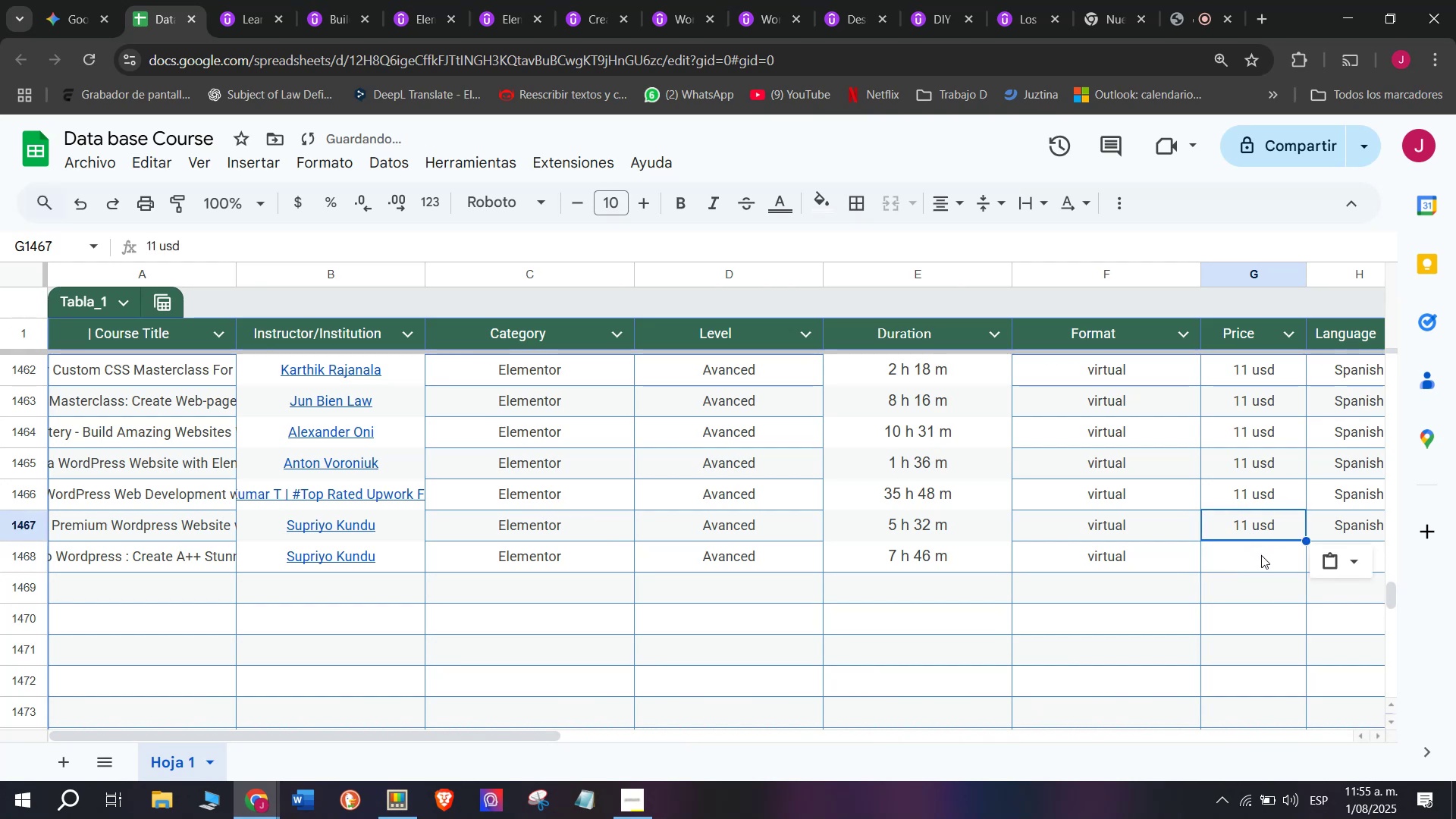 
left_click([1261, 555])
 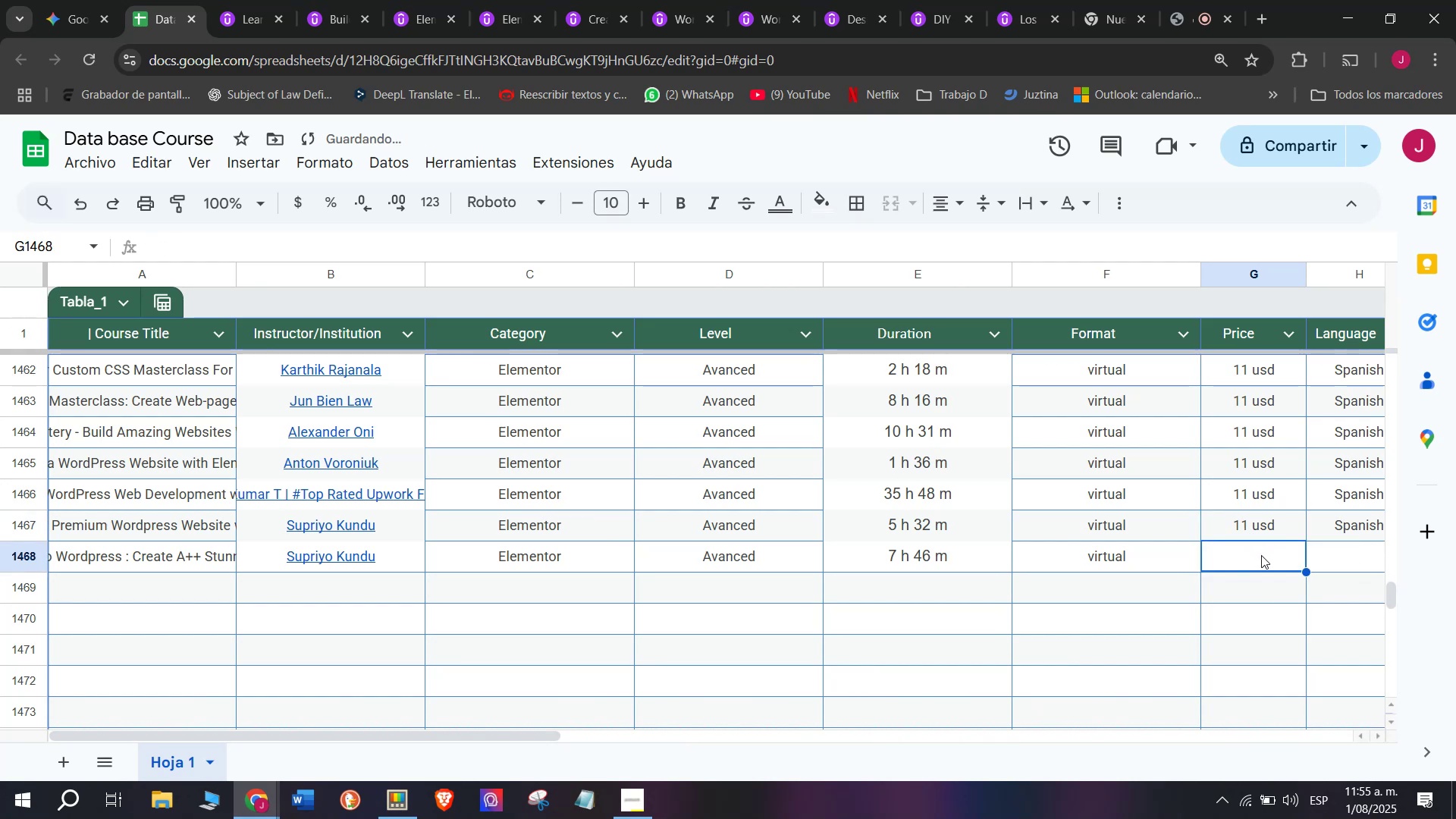 
key(Z)
 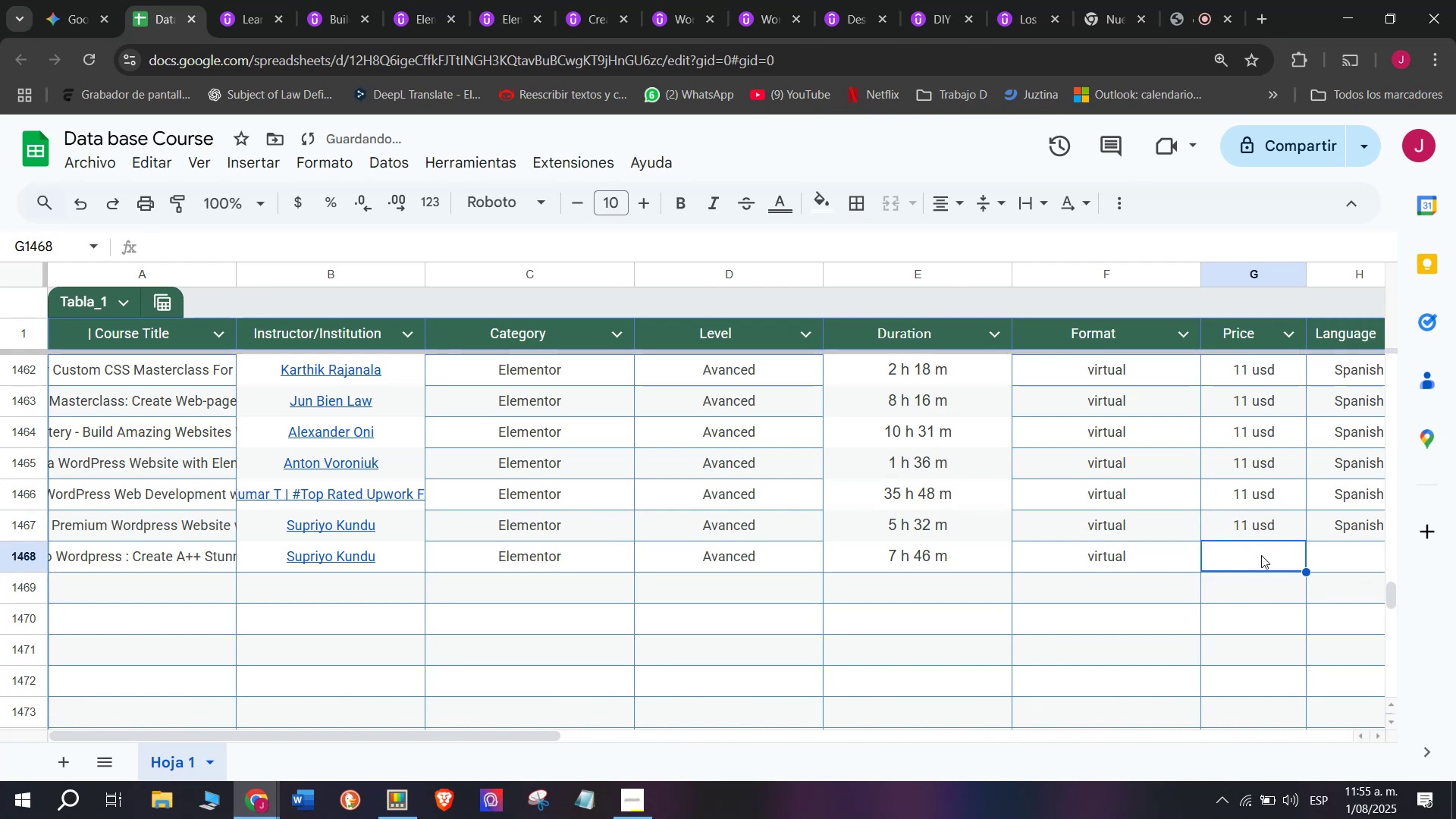 
key(Control+ControlLeft)
 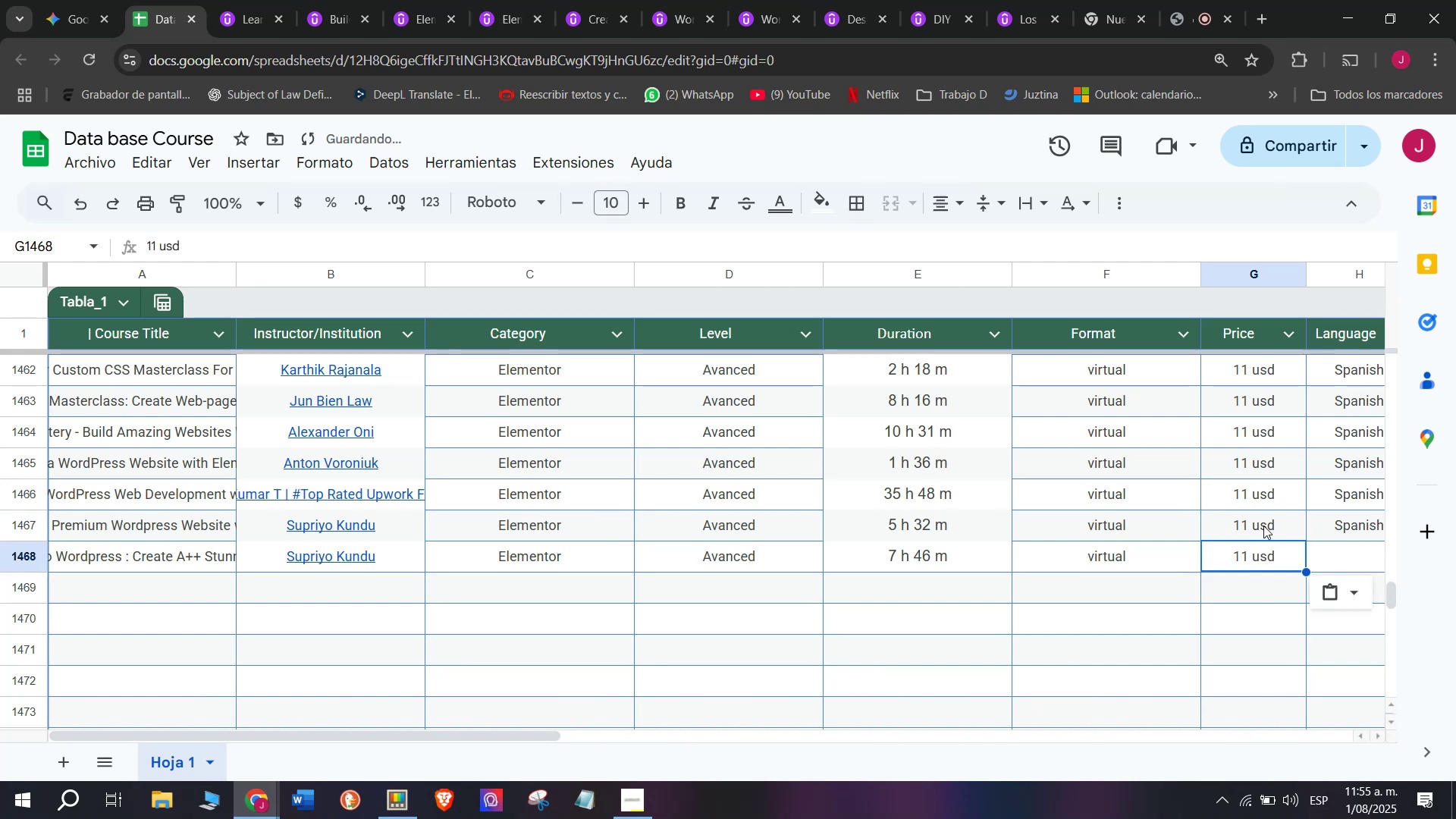 
key(Control+V)
 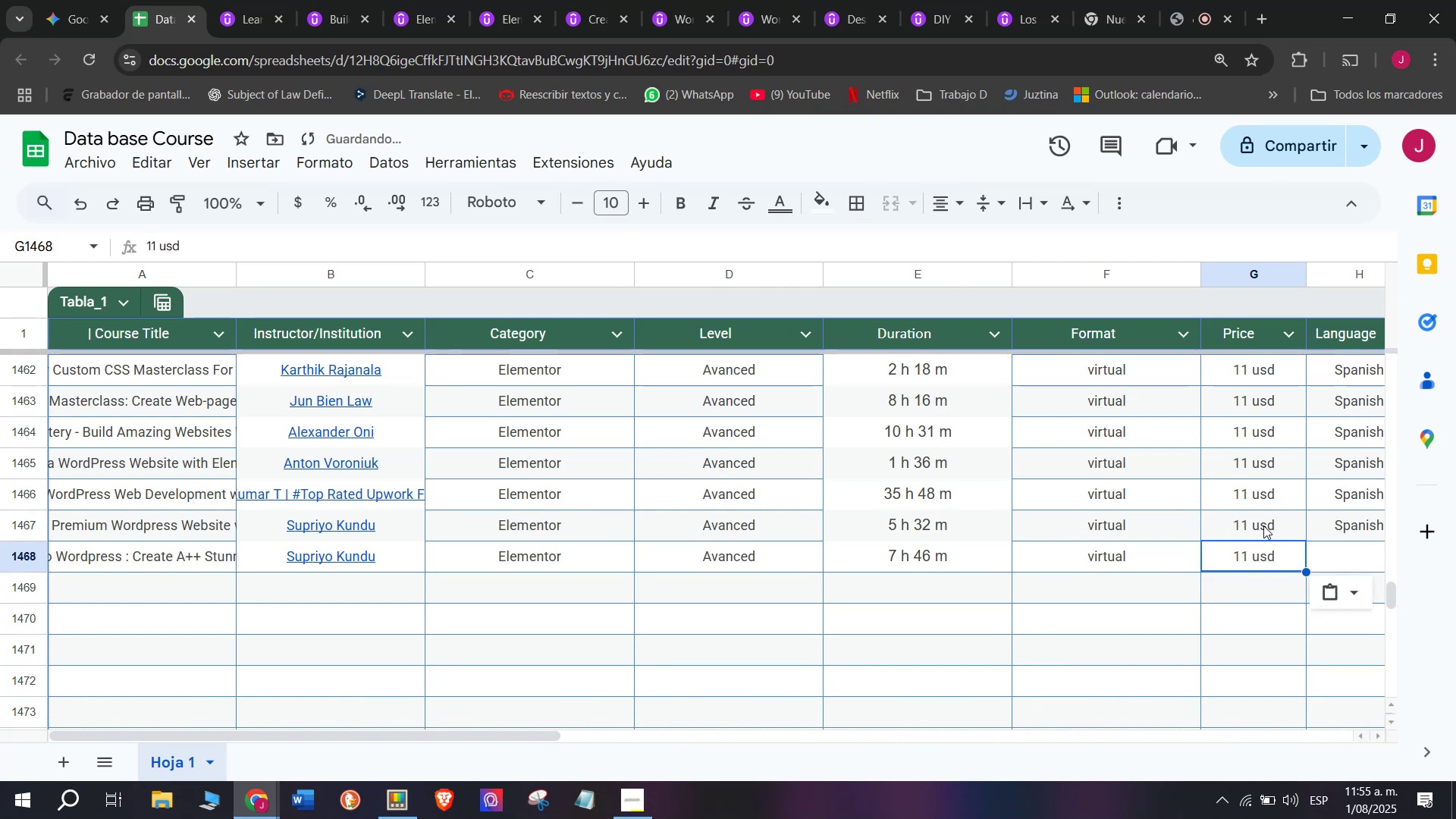 
scroll: coordinate [1147, 549], scroll_direction: none, amount: 0.0
 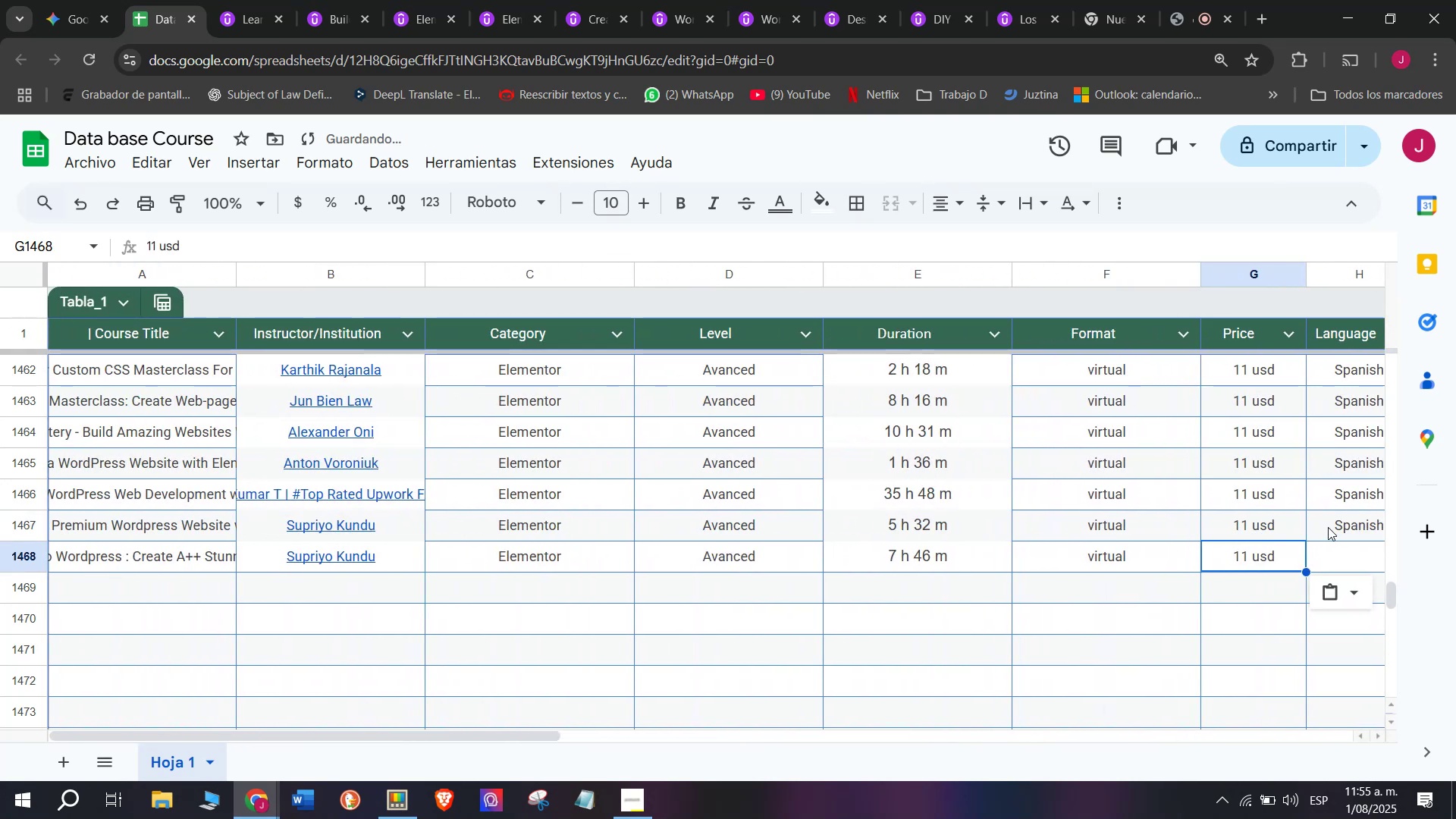 
key(Control+ControlLeft)
 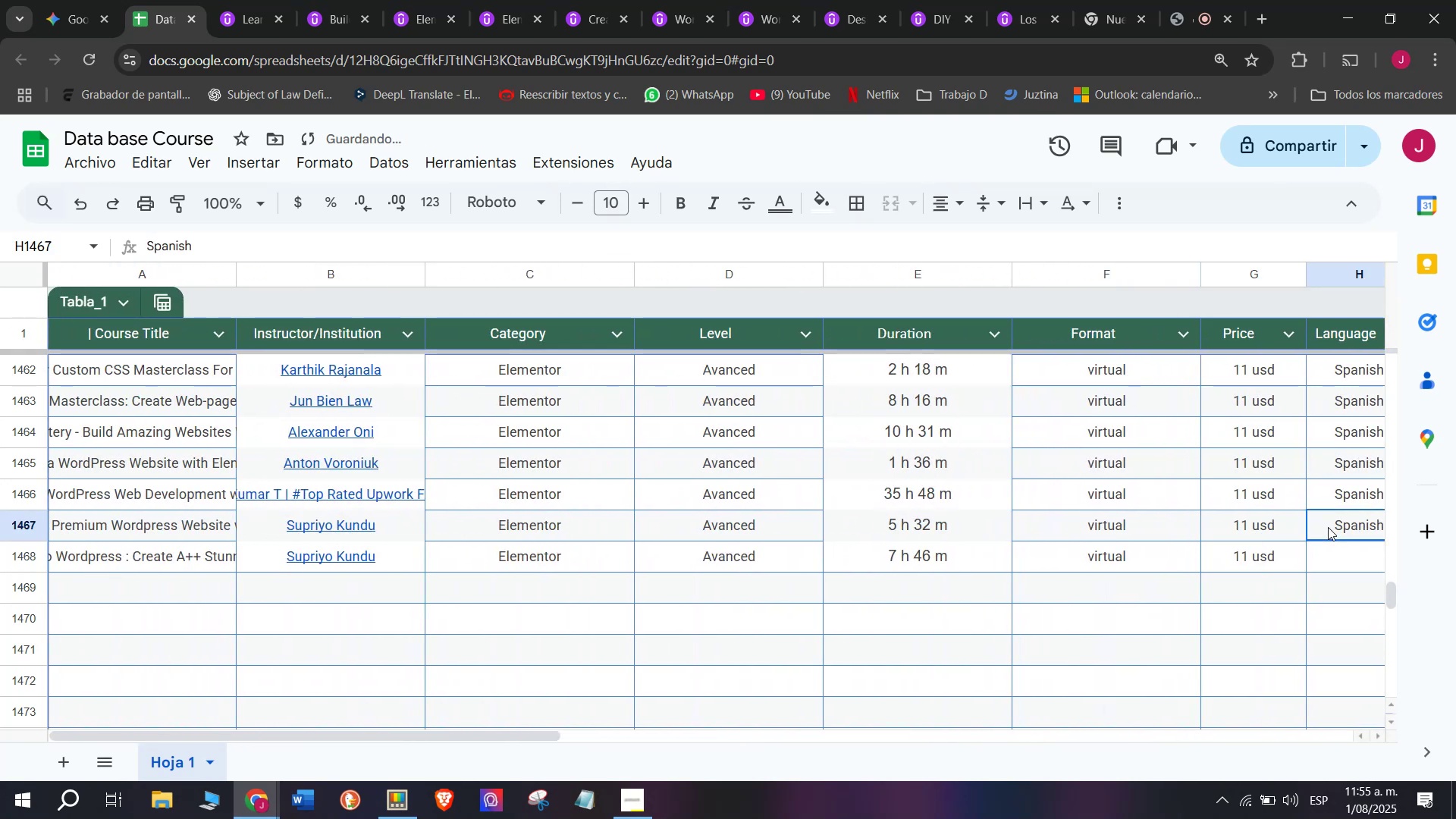 
key(Break)
 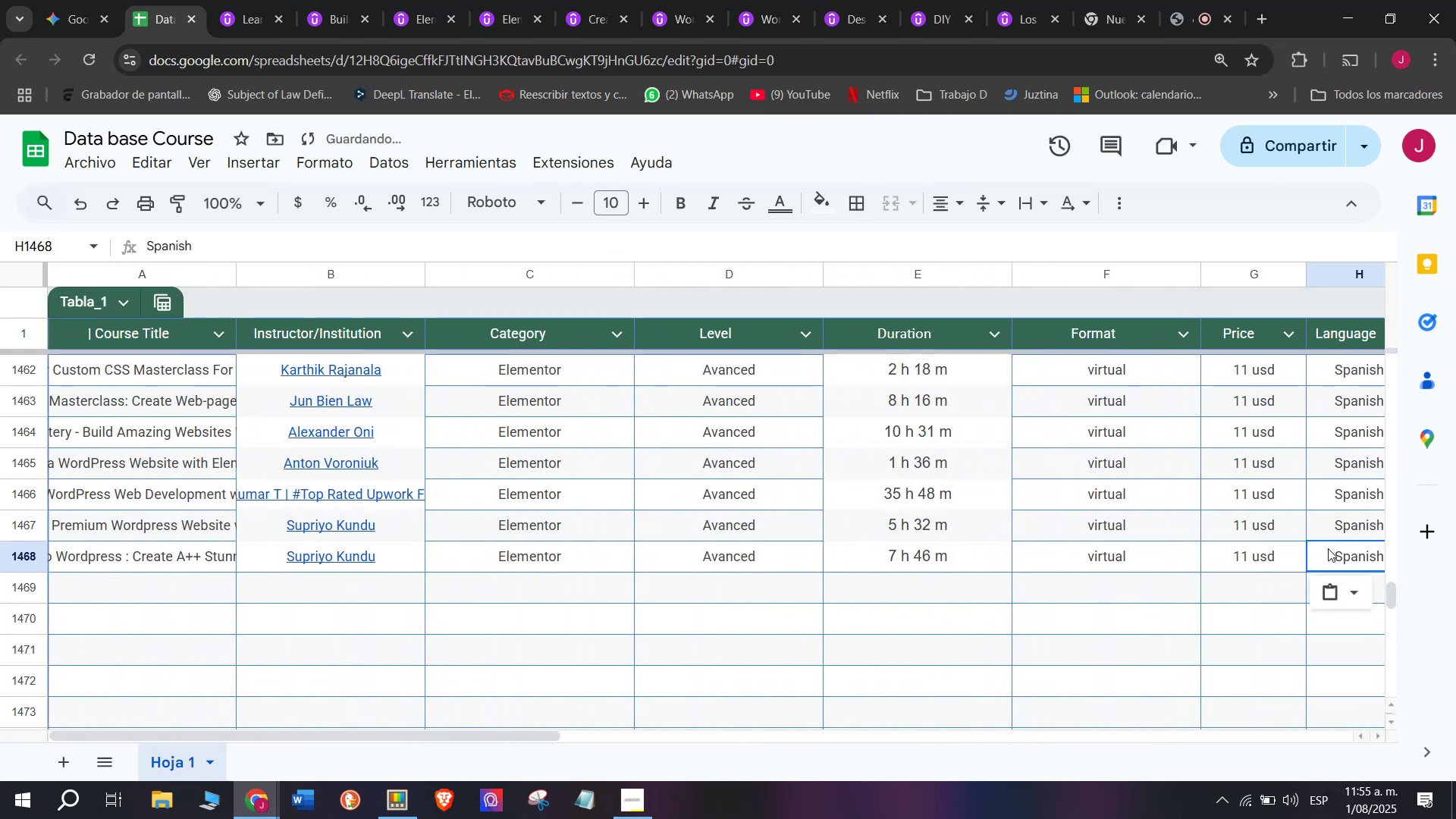 
key(Control+C)
 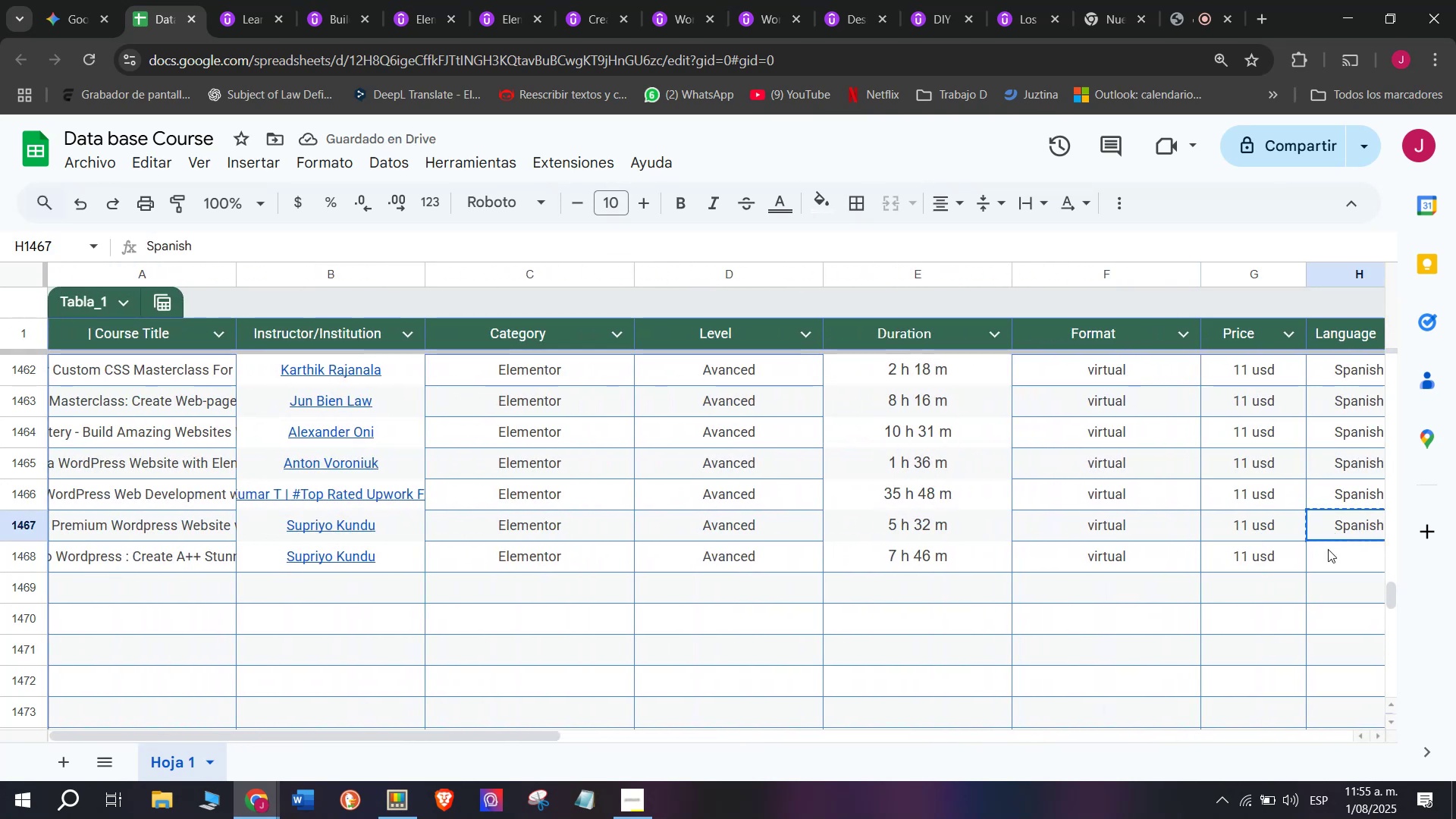 
double_click([1328, 549])
 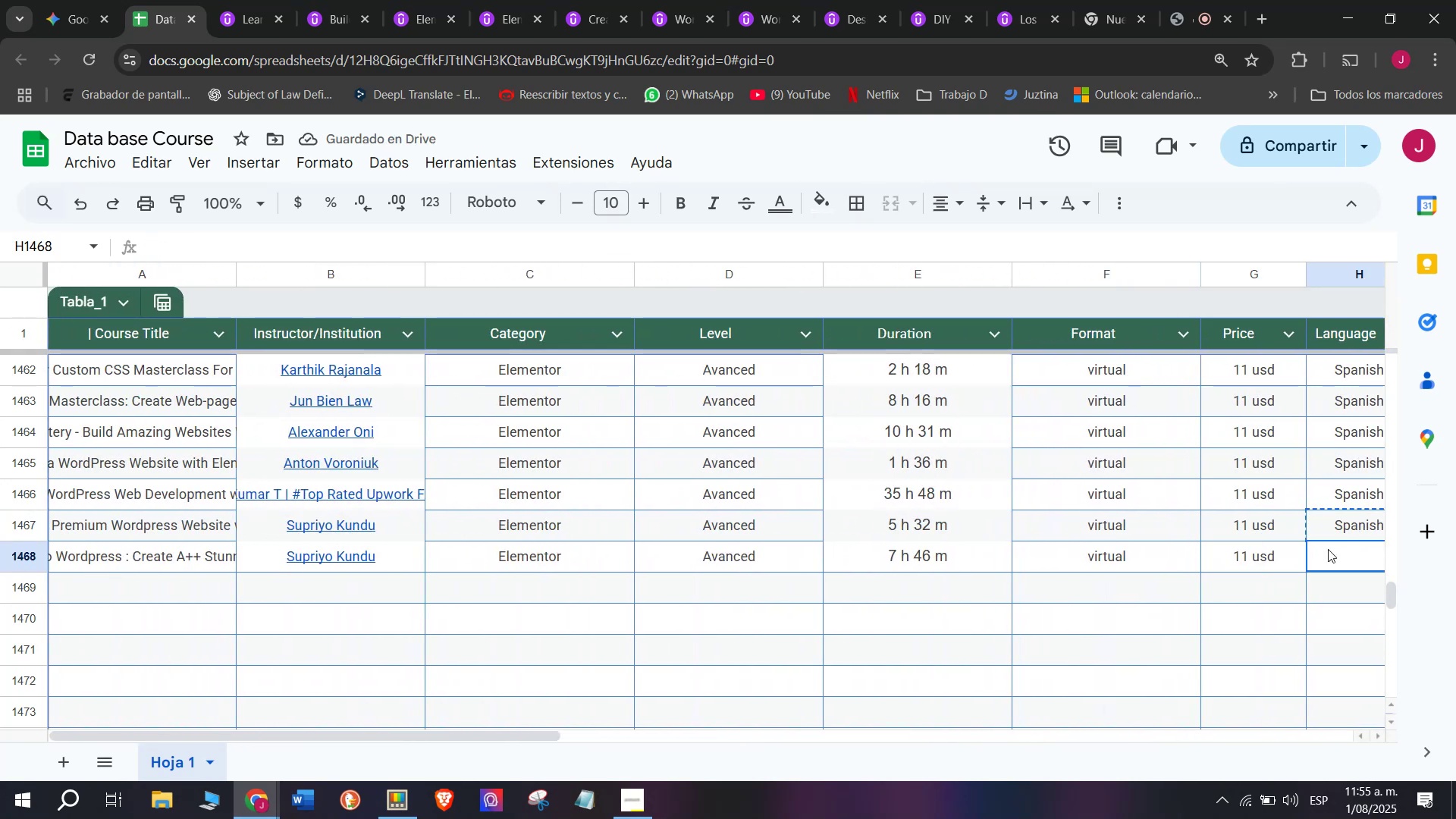 
key(Control+ControlLeft)
 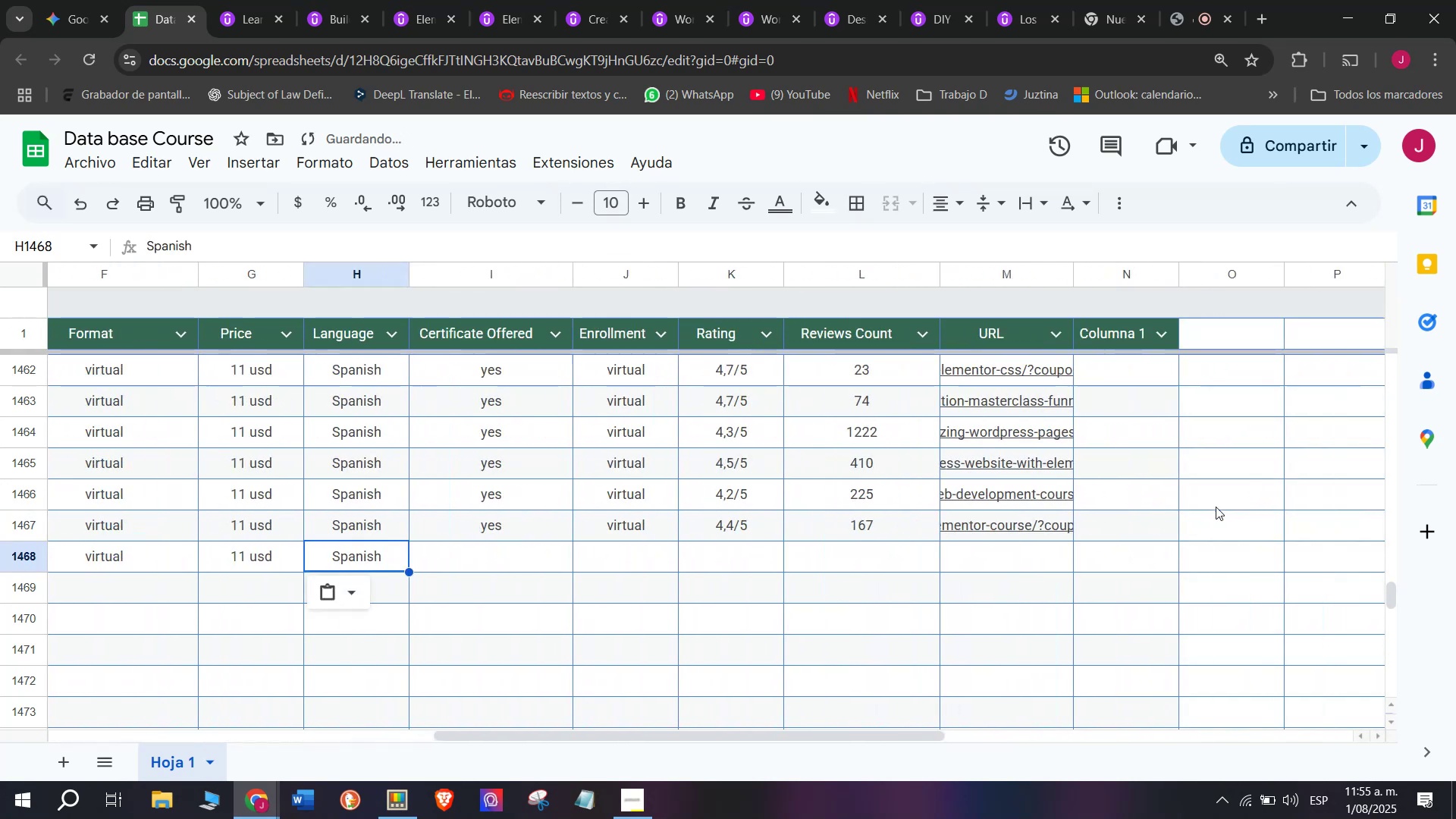 
key(Z)
 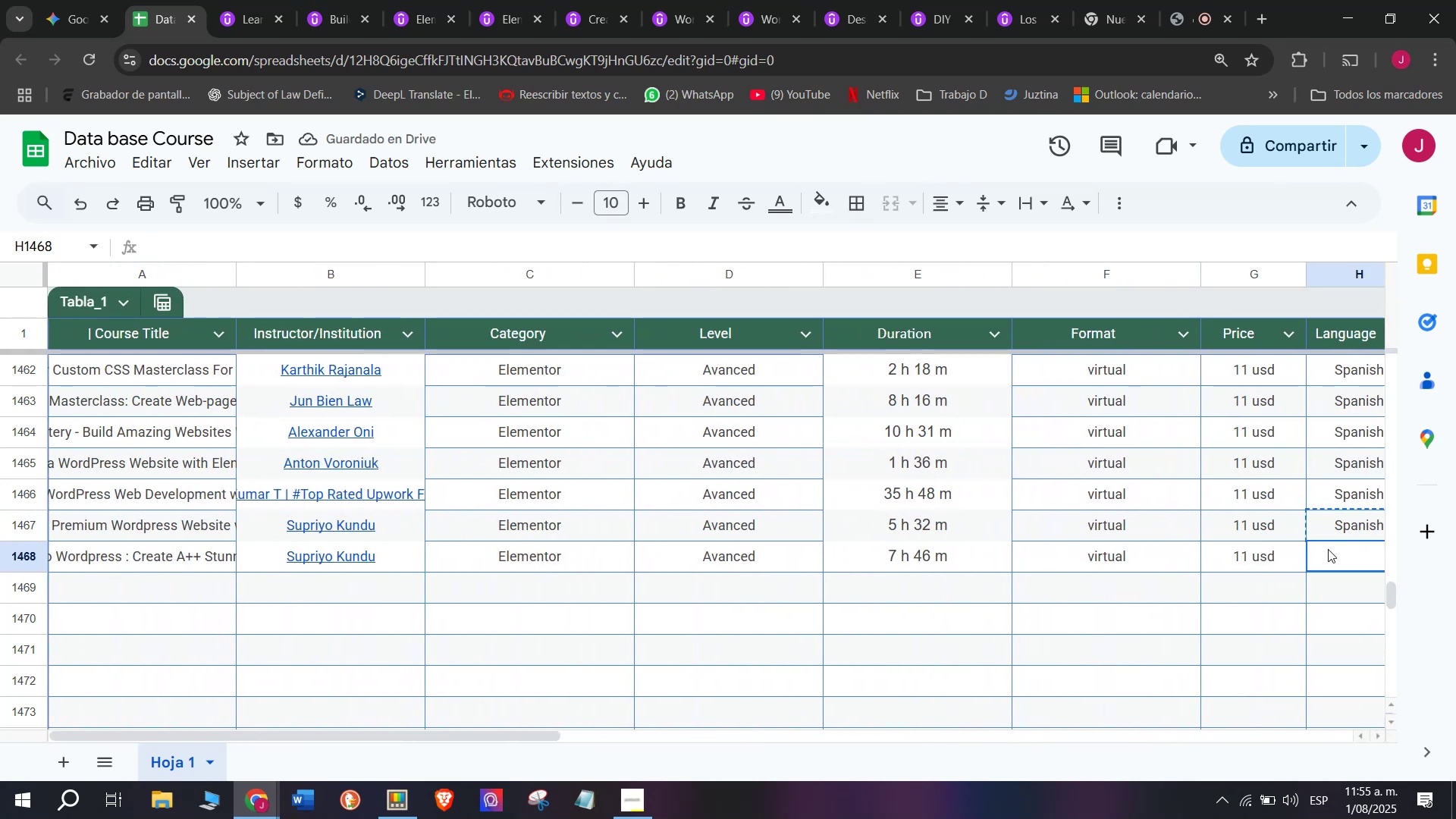 
key(Control+V)
 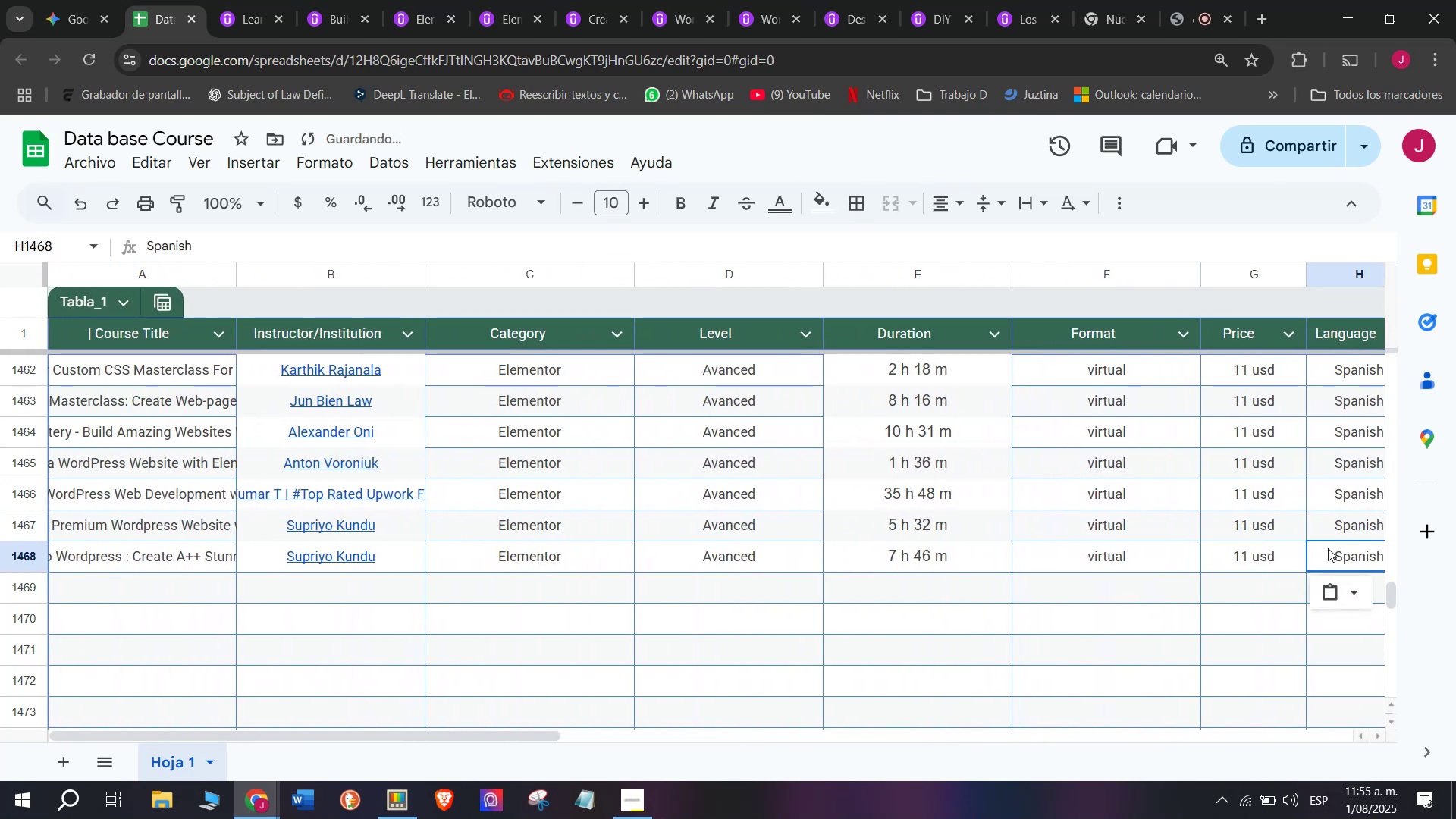 
scroll: coordinate [274, 482], scroll_direction: down, amount: 3.0
 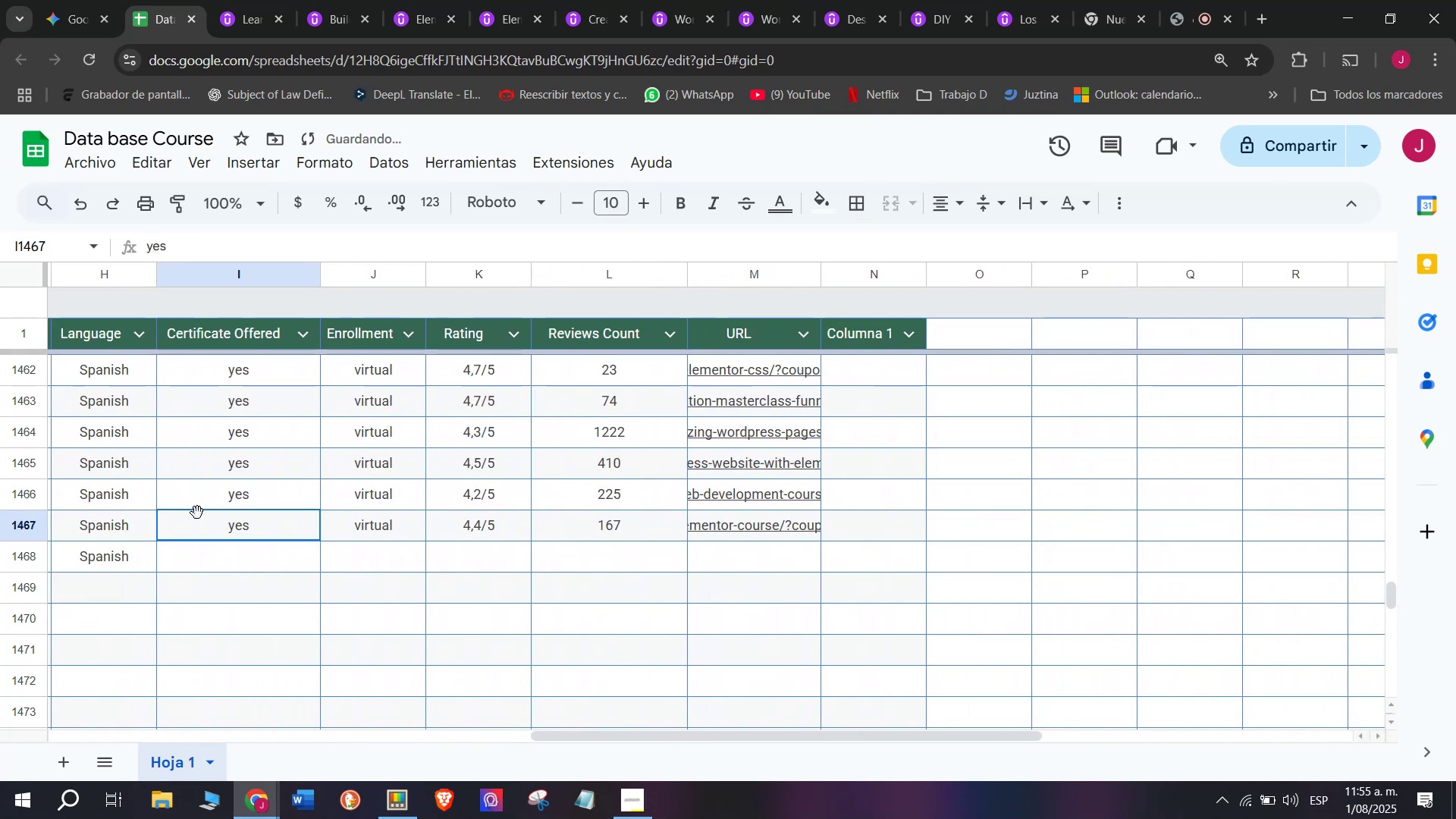 
key(Control+ControlLeft)
 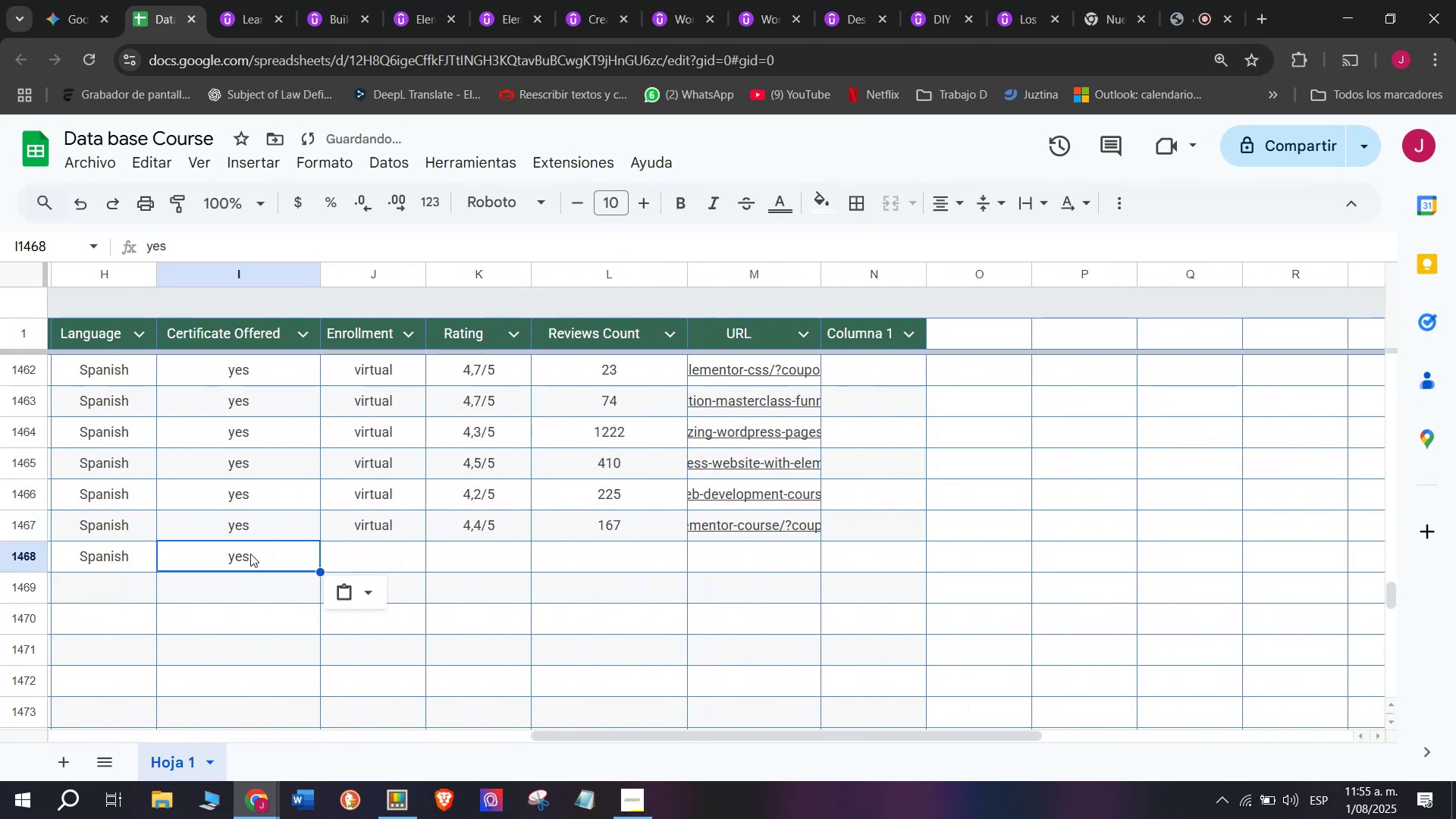 
key(Break)
 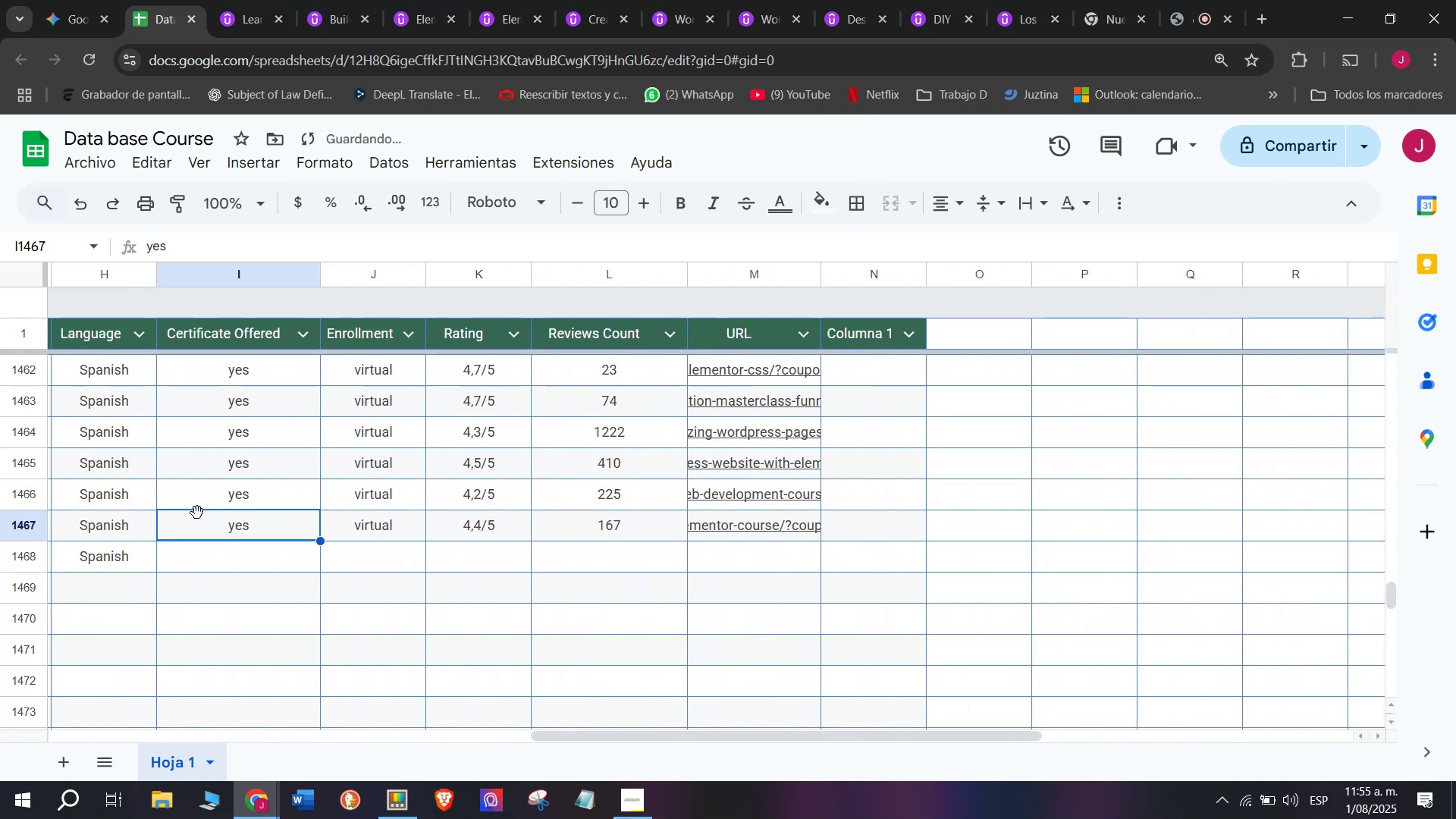 
key(Control+C)
 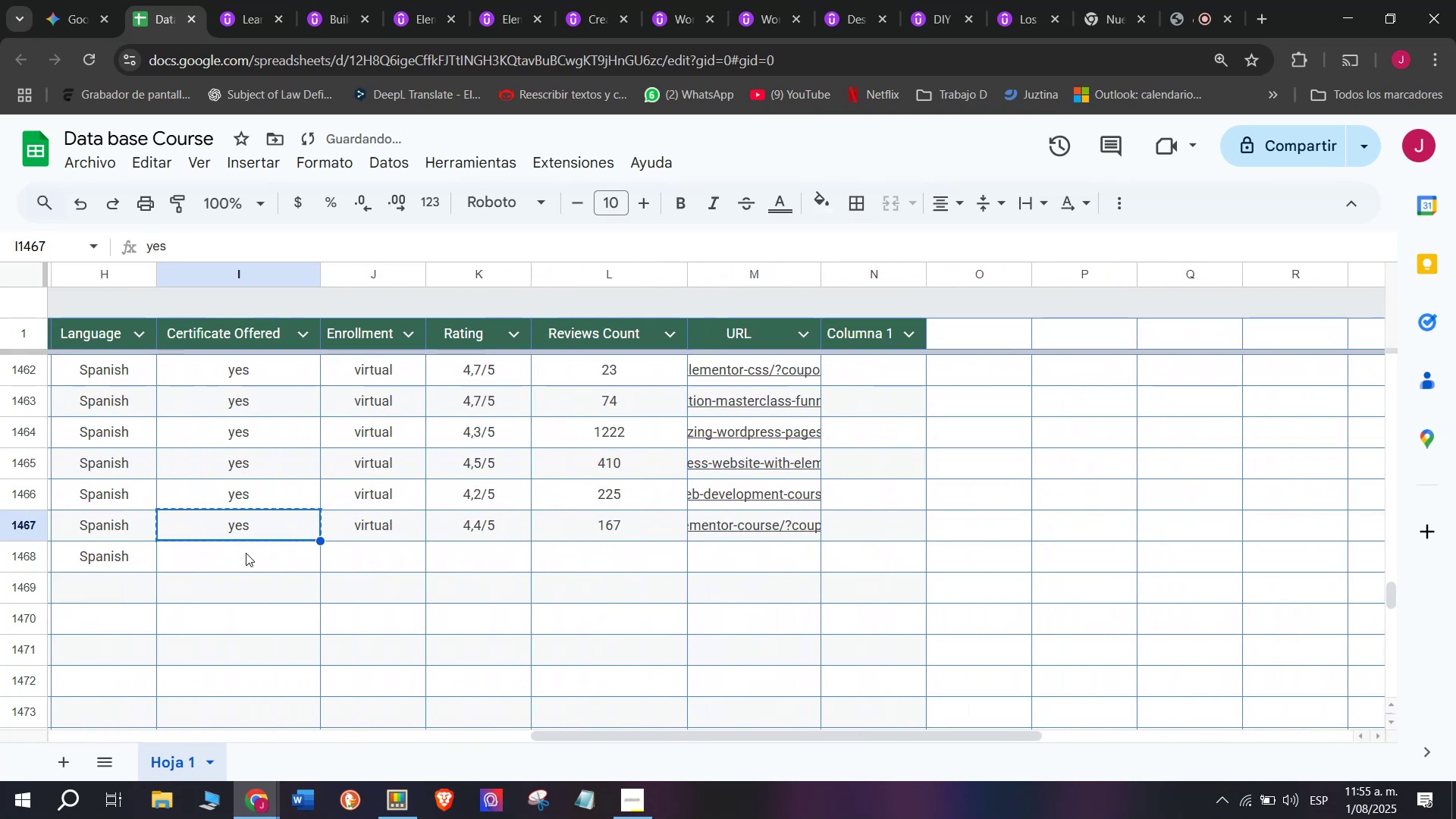 
key(Z)
 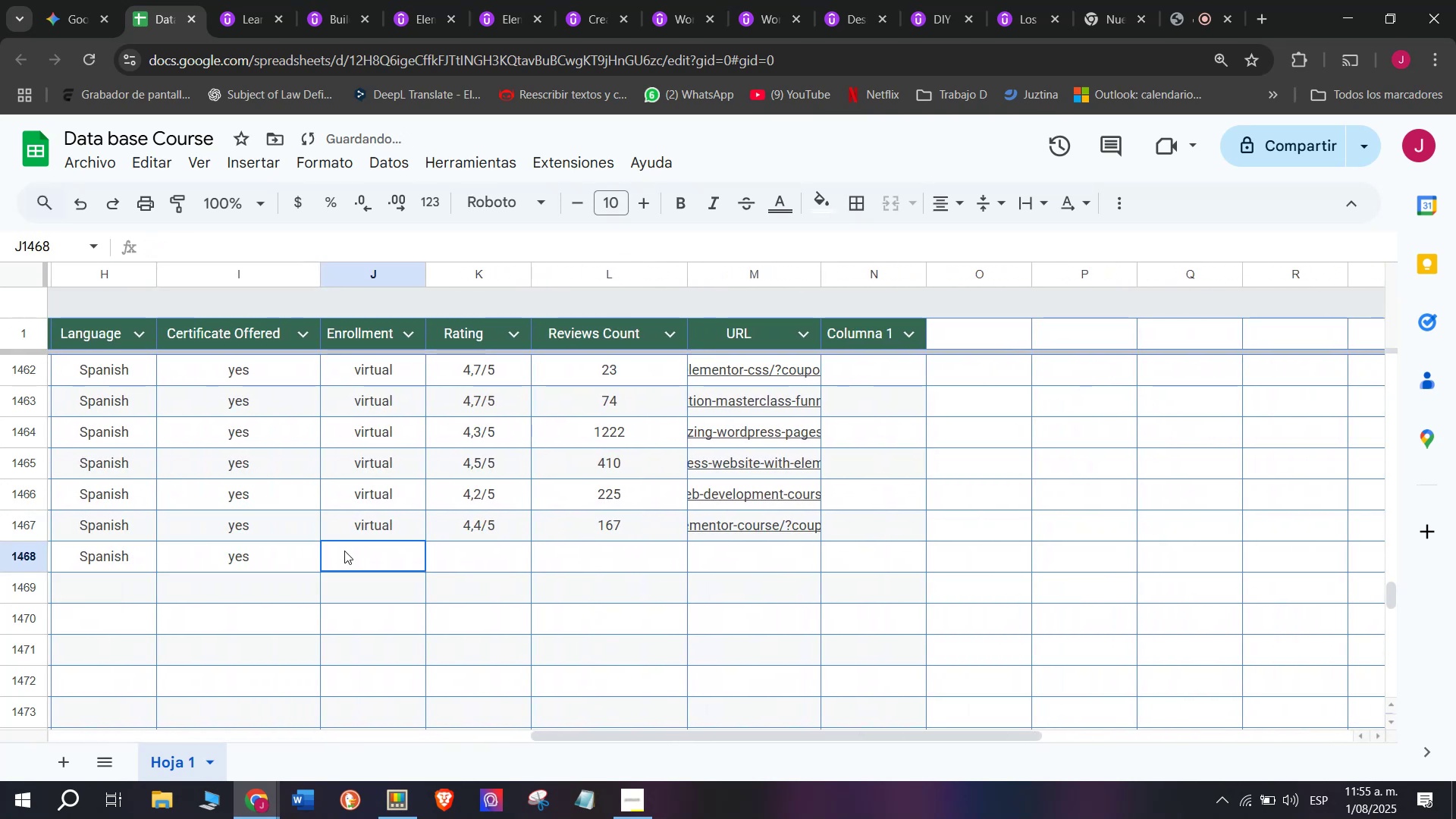 
key(Control+ControlLeft)
 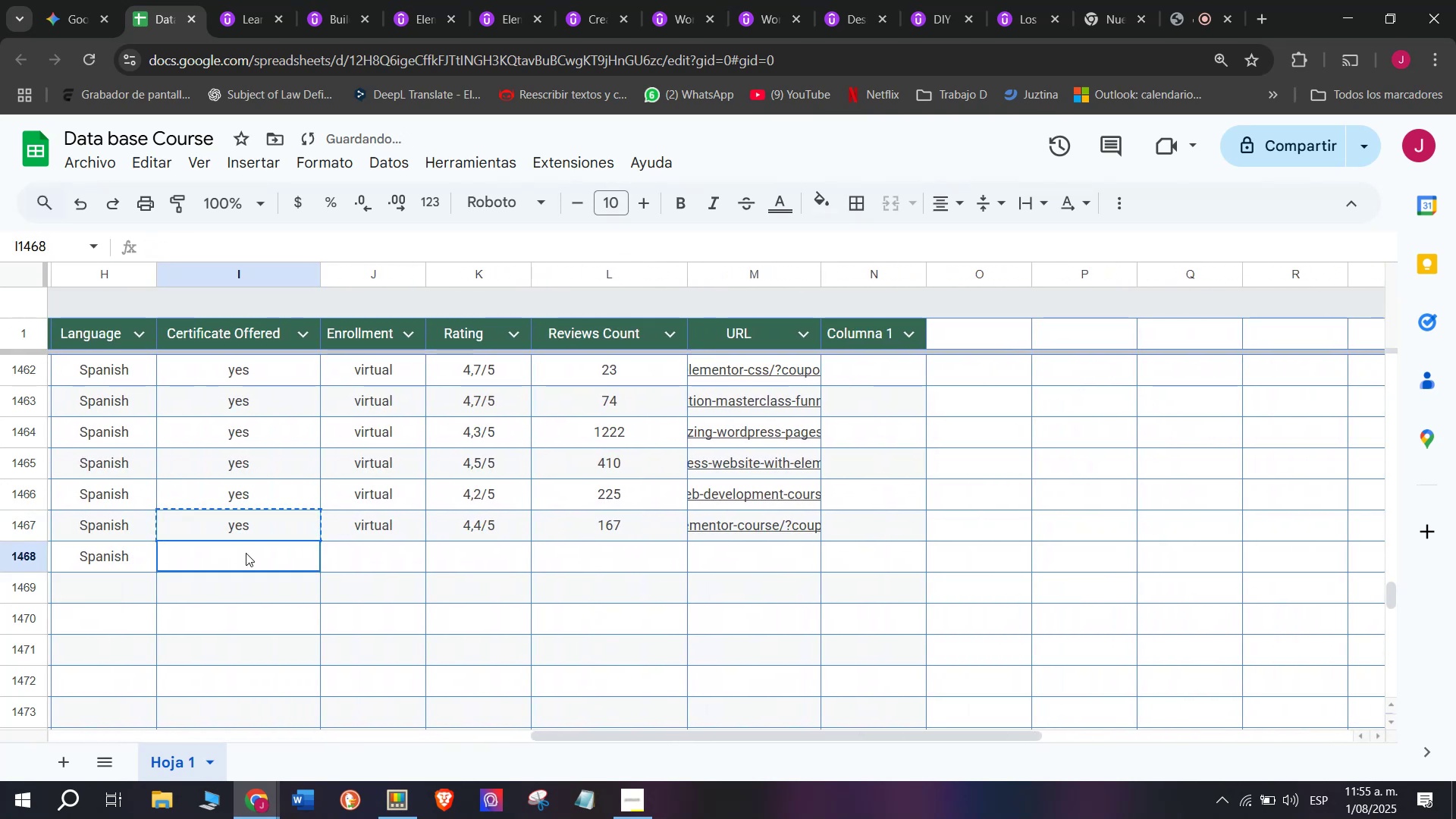 
key(Control+V)
 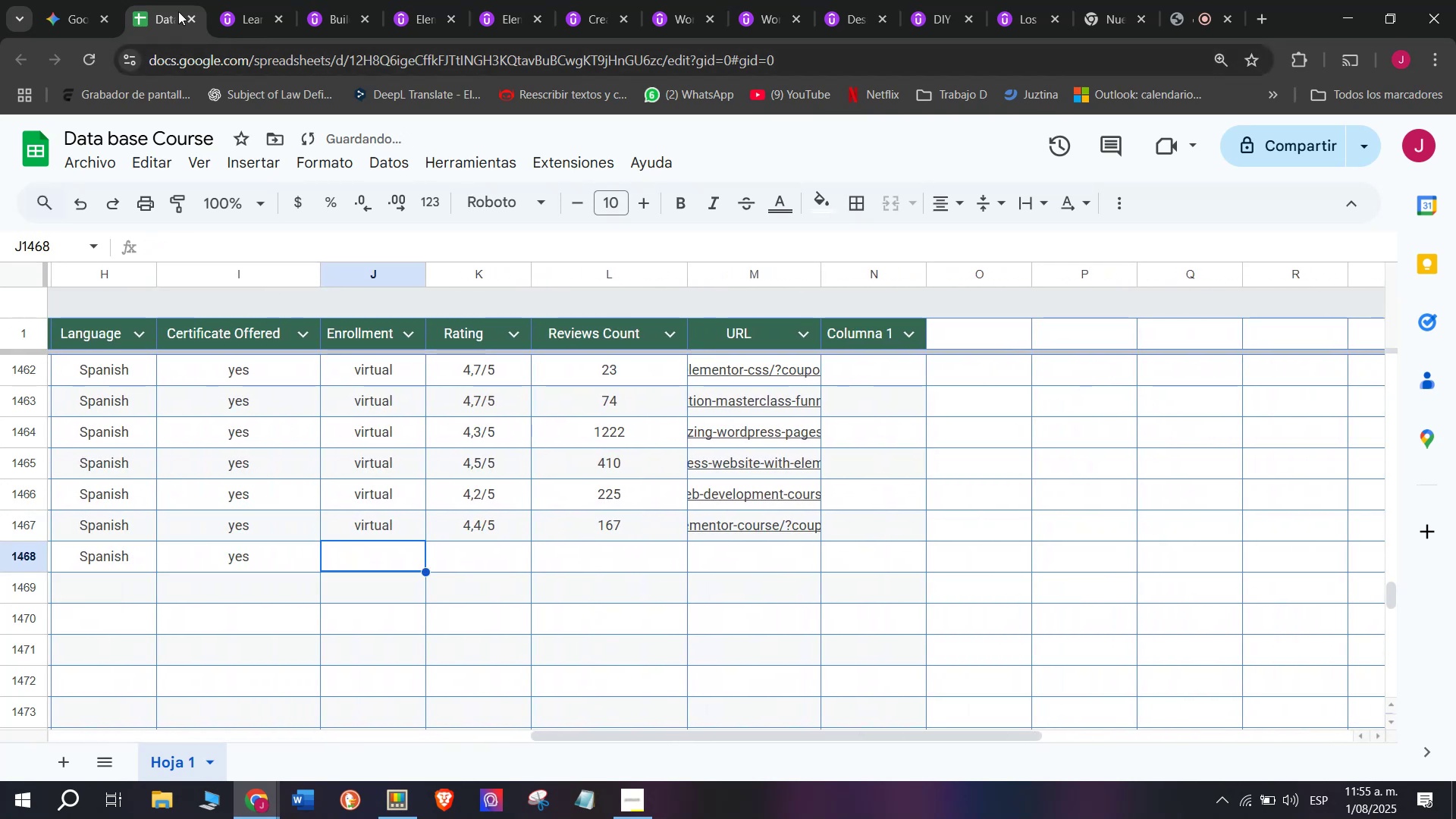 
left_click([250, 0])
 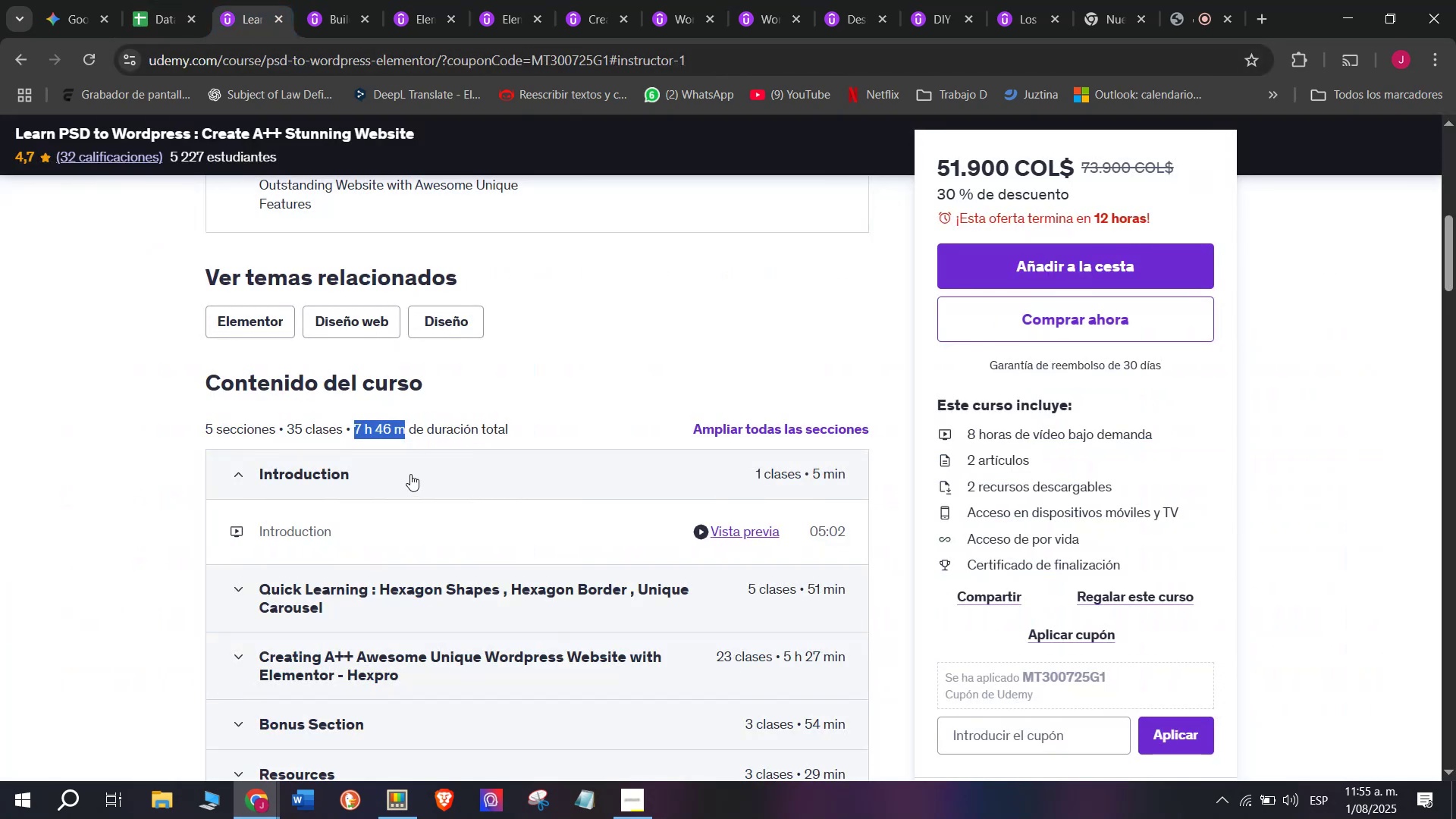 
scroll: coordinate [410, 474], scroll_direction: up, amount: 3.0
 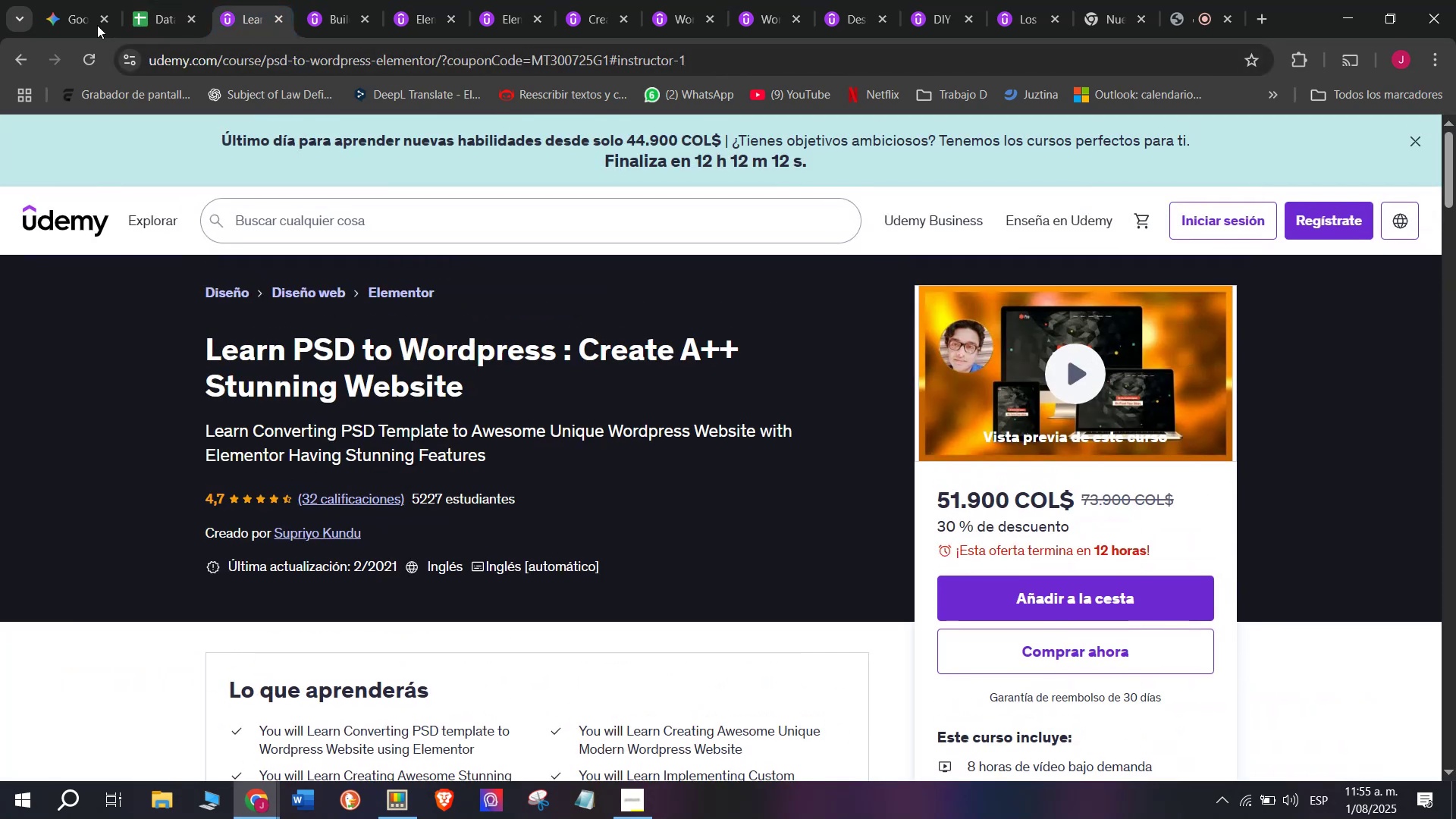 
left_click([134, 0])
 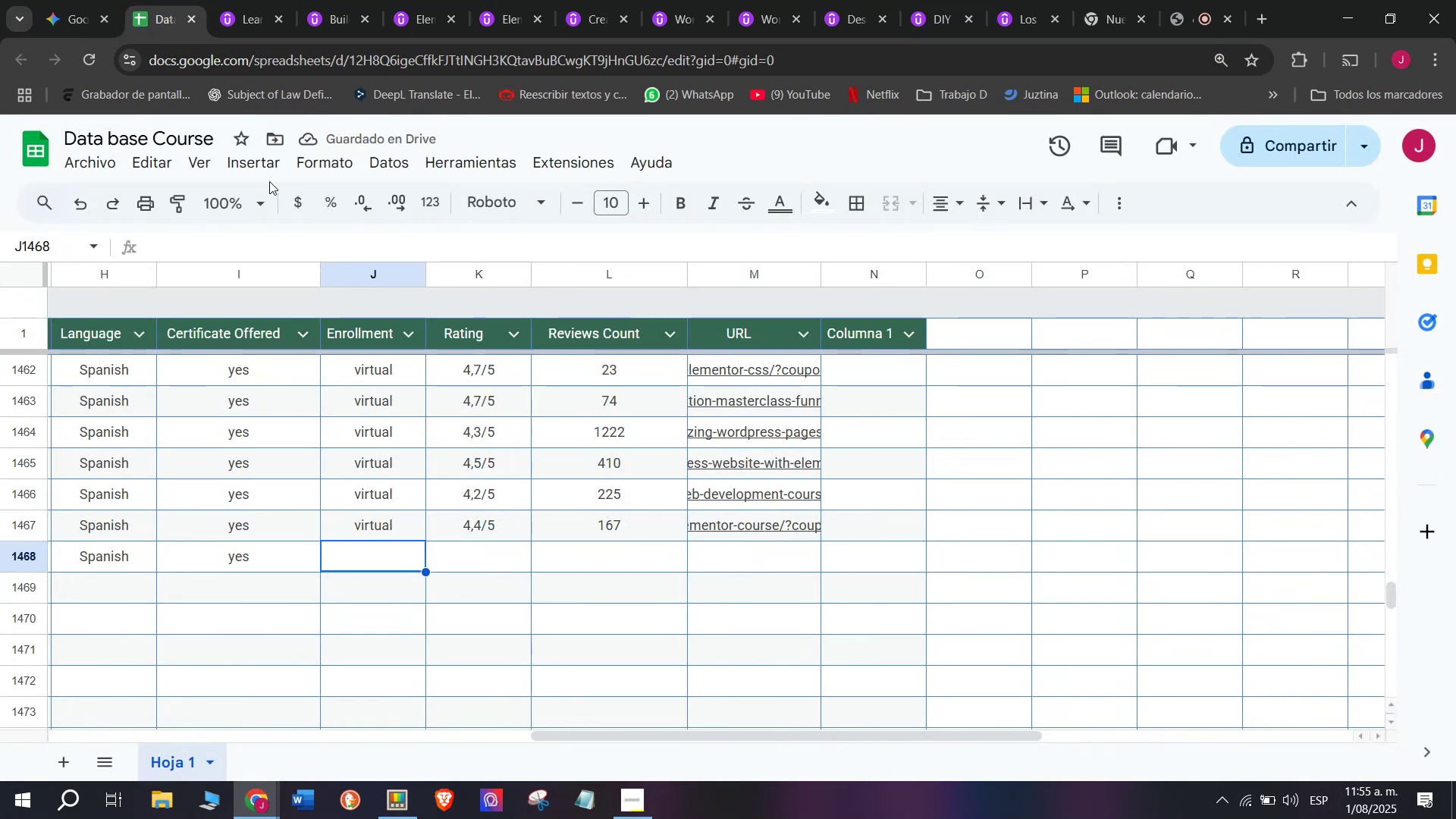 
left_click([232, 0])
 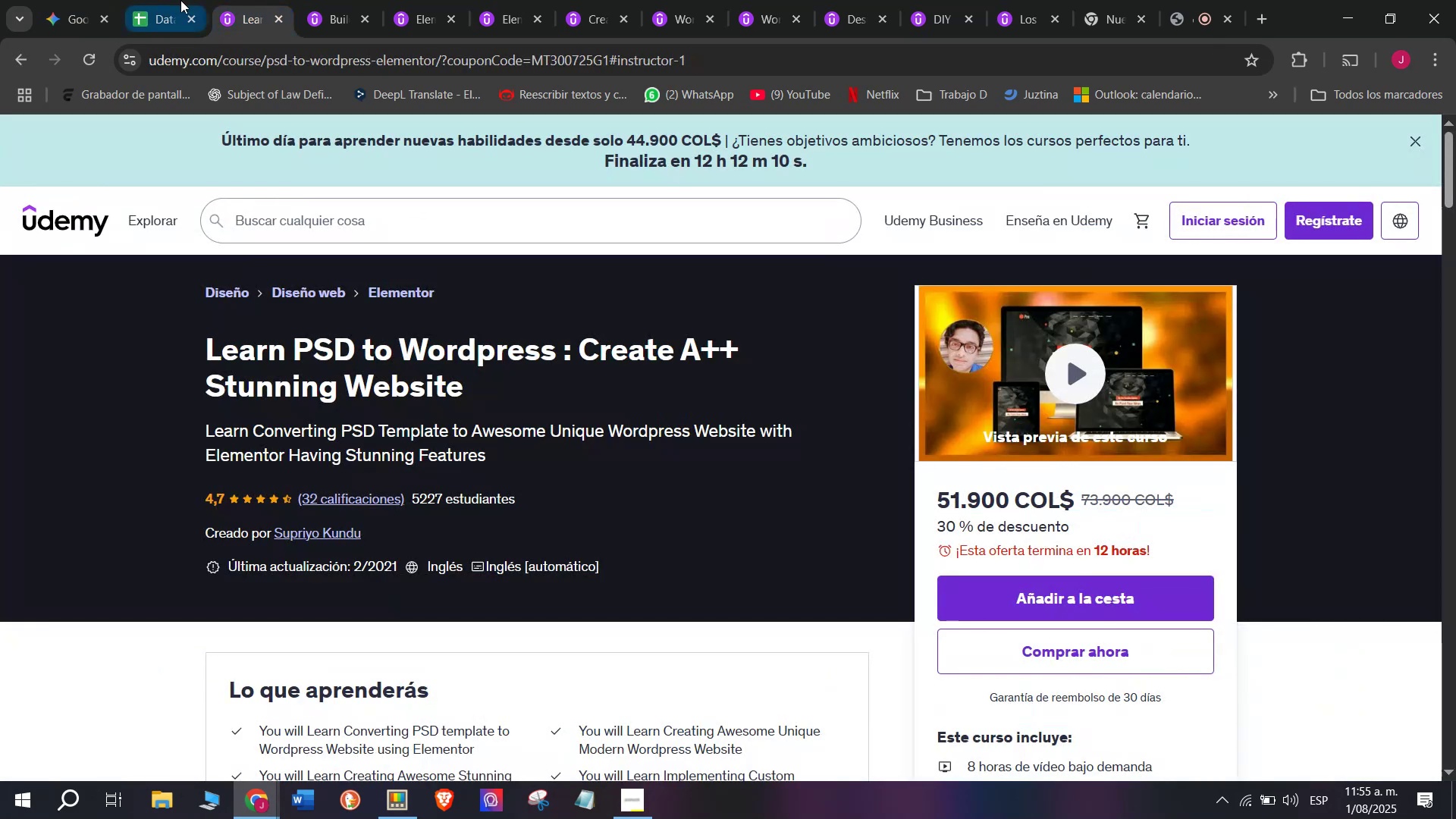 
left_click([172, 0])
 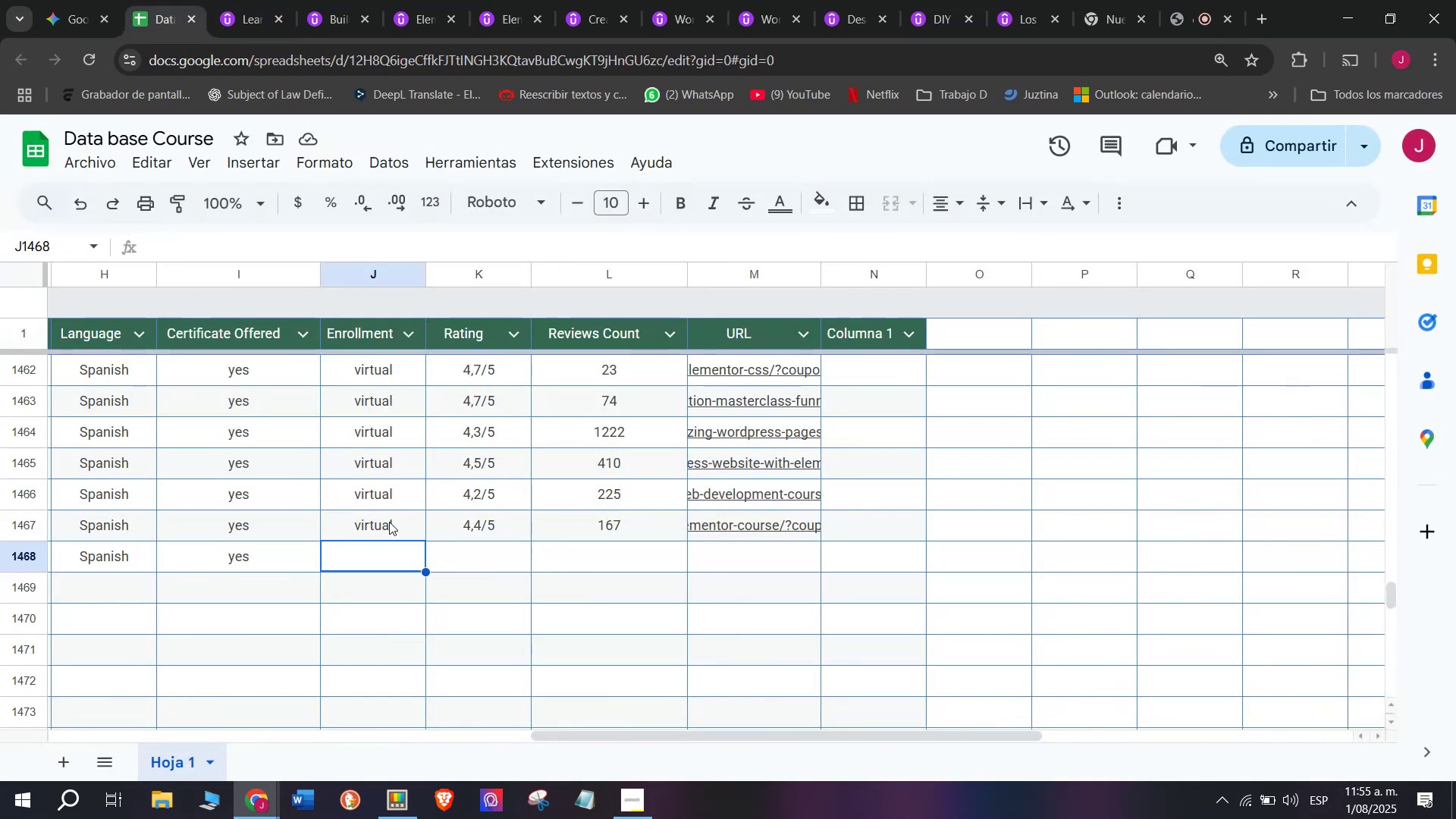 
left_click([378, 525])
 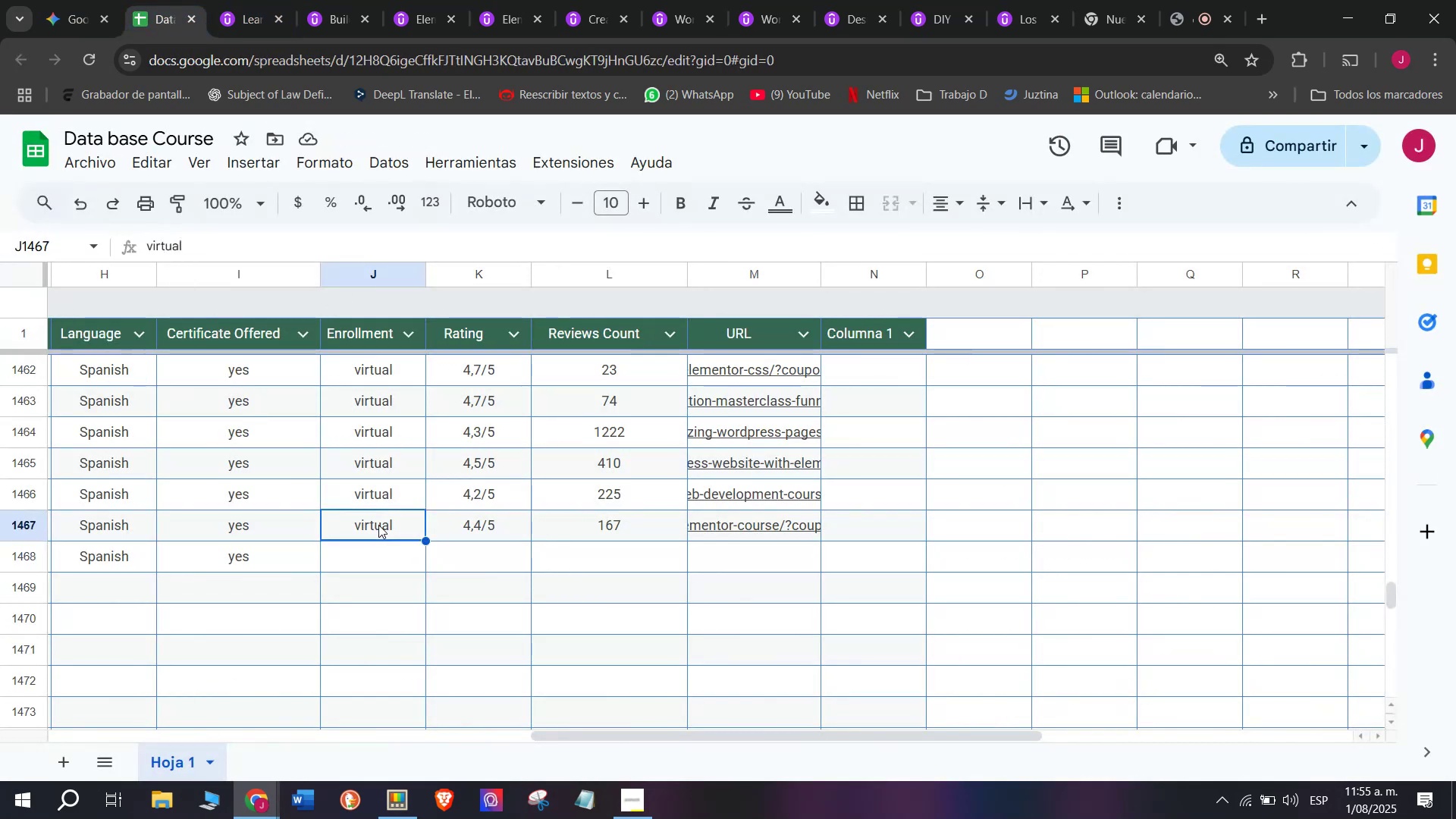 
key(Control+ControlLeft)
 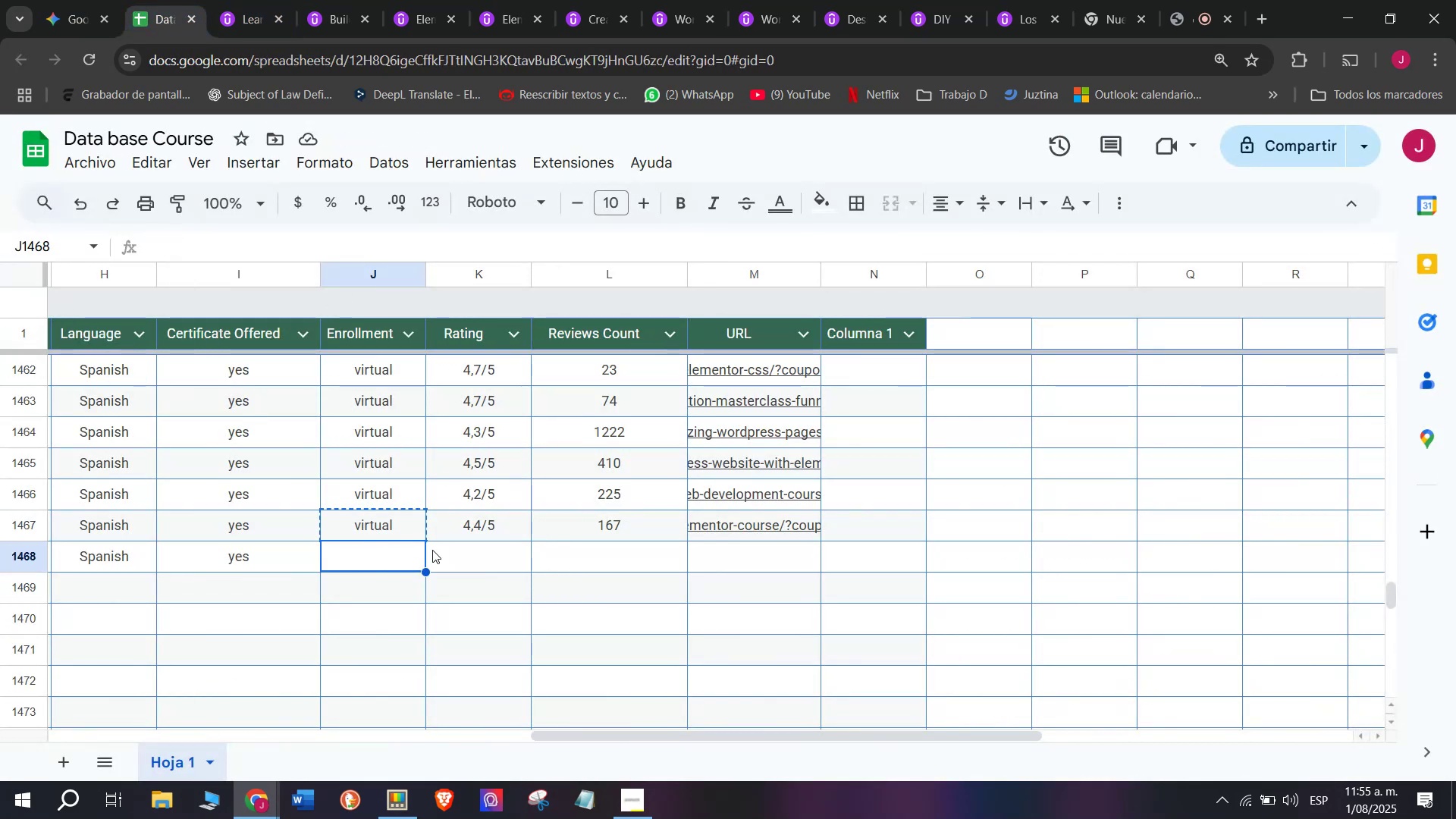 
key(Break)
 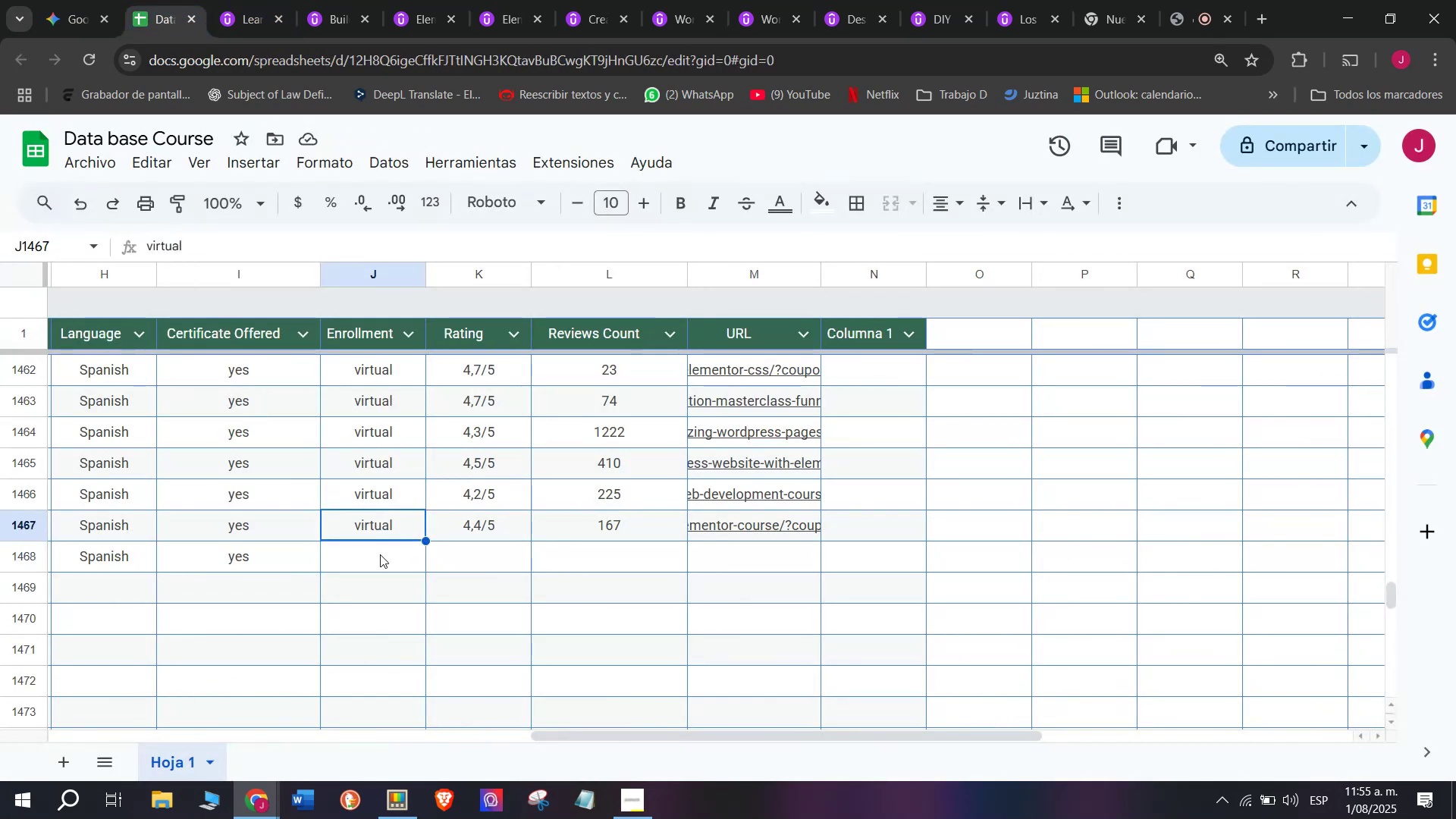 
key(Control+C)
 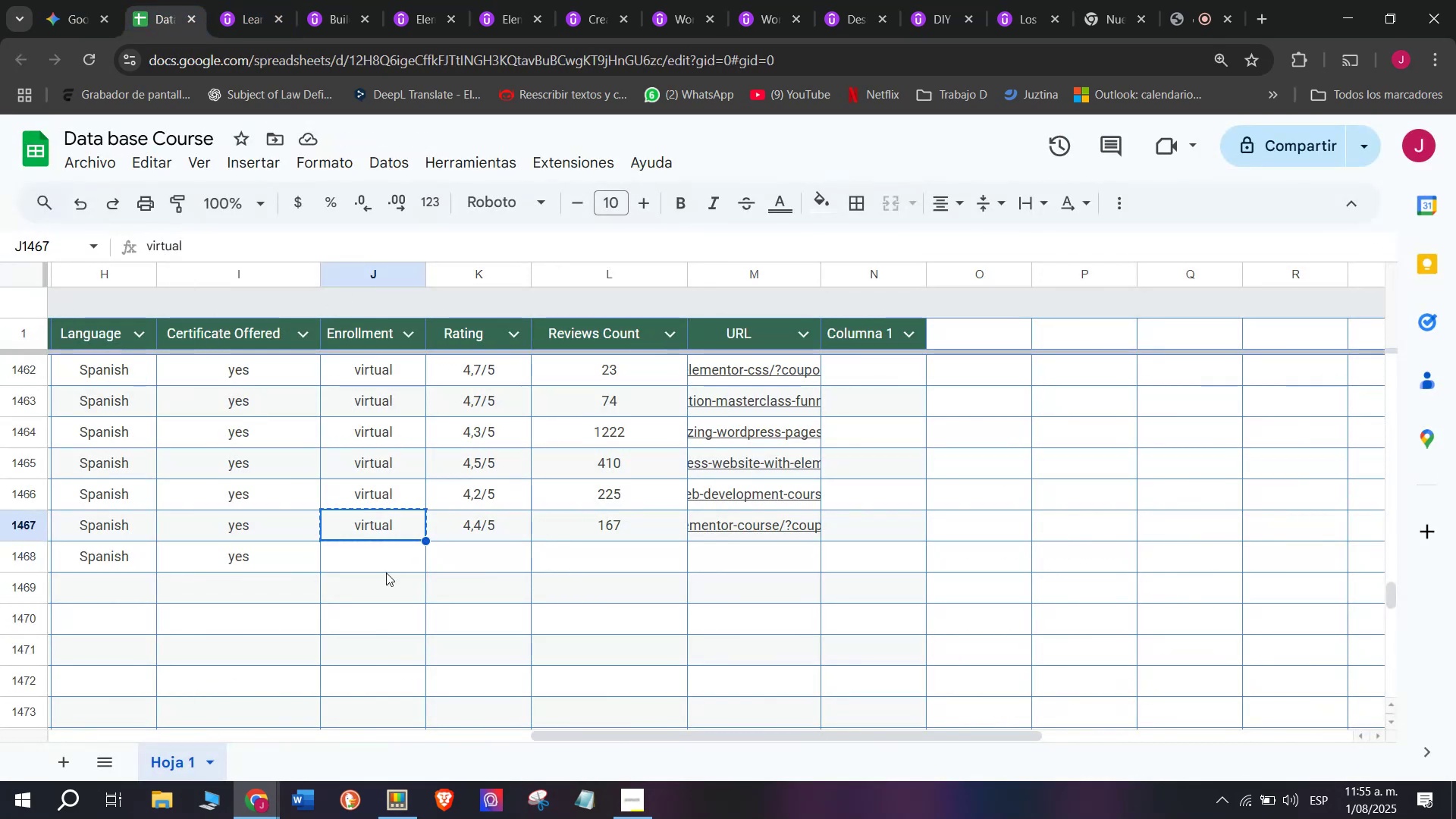 
double_click([386, 573])
 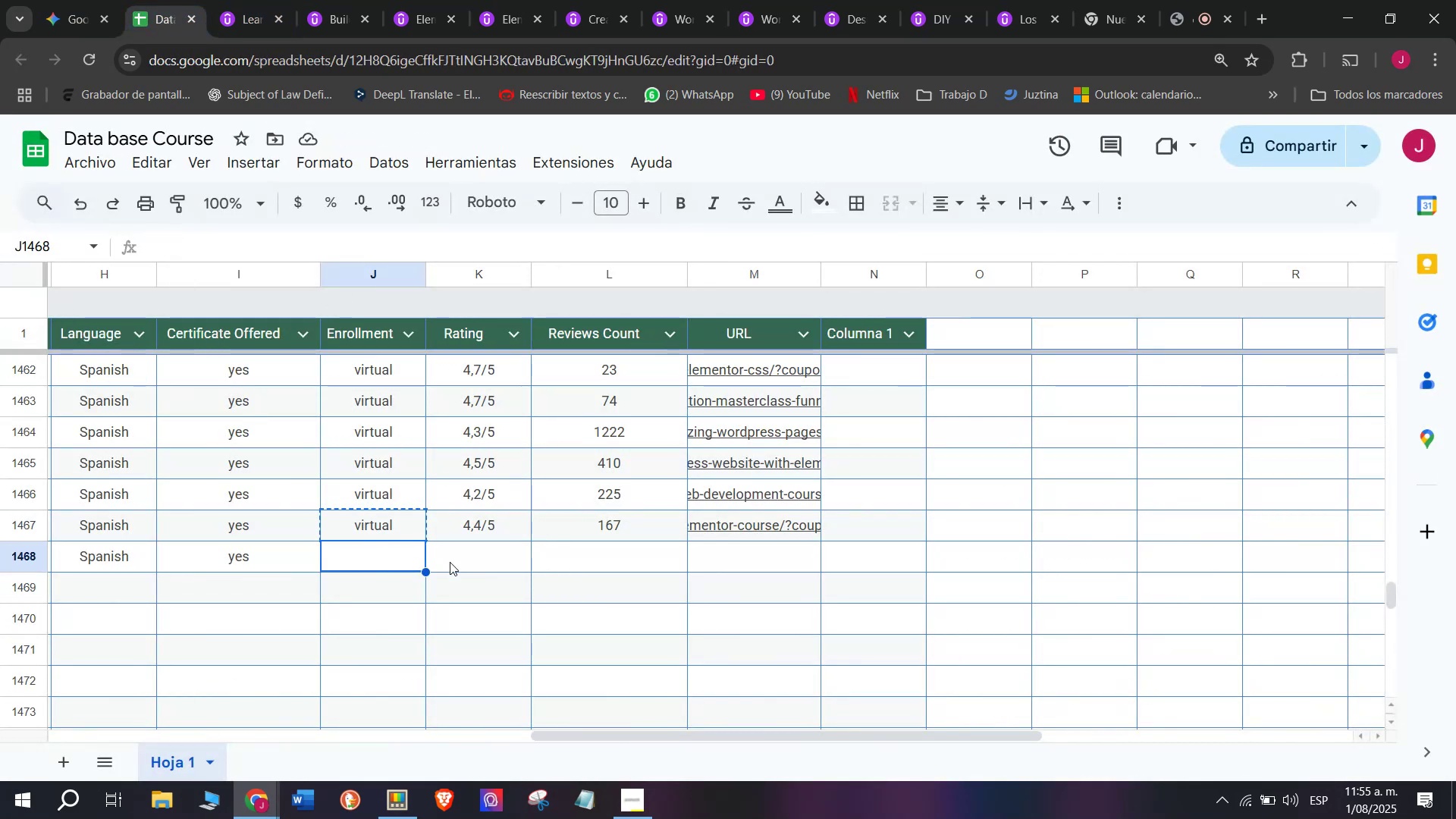 
key(Control+ControlLeft)
 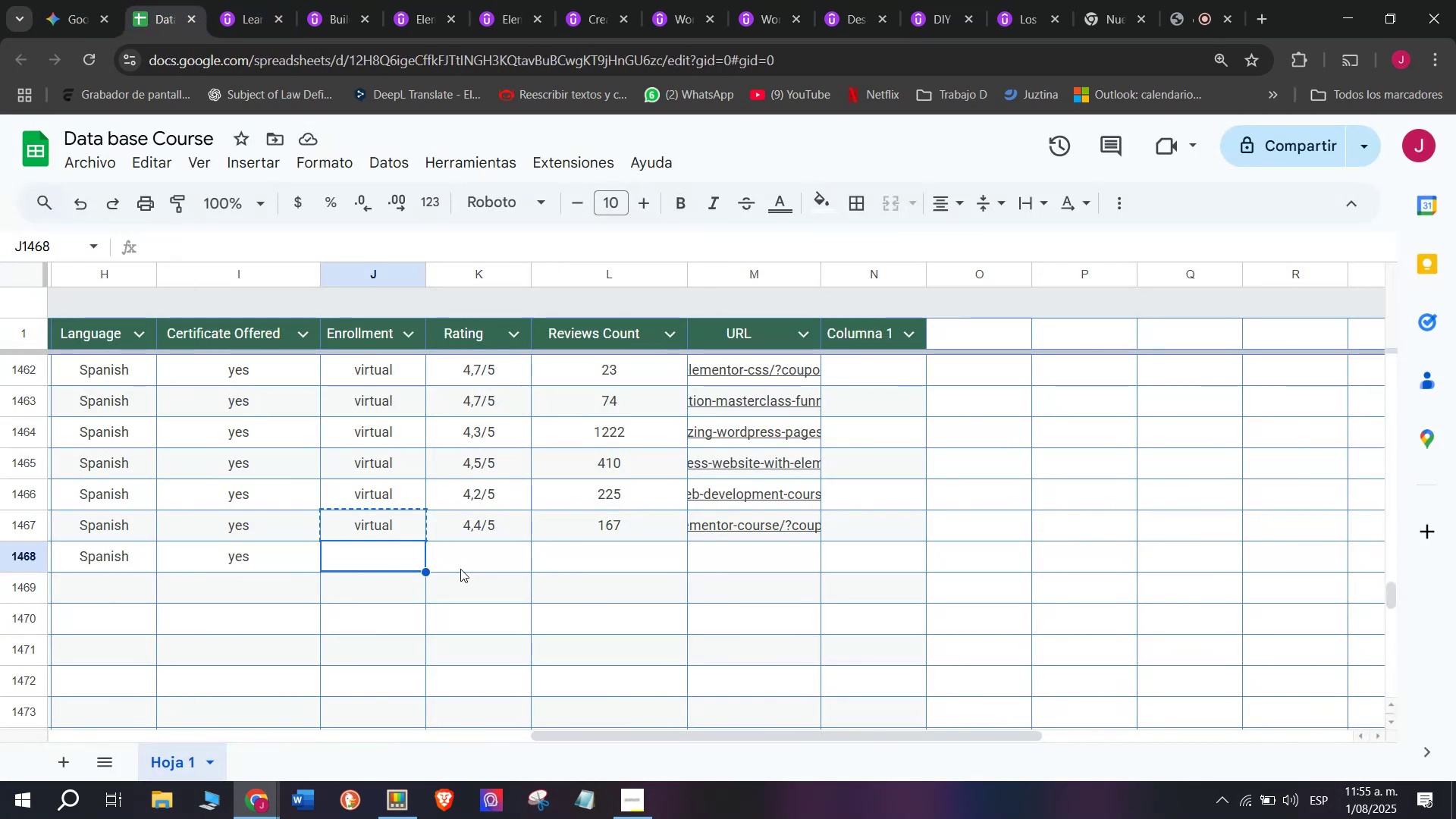 
key(Z)
 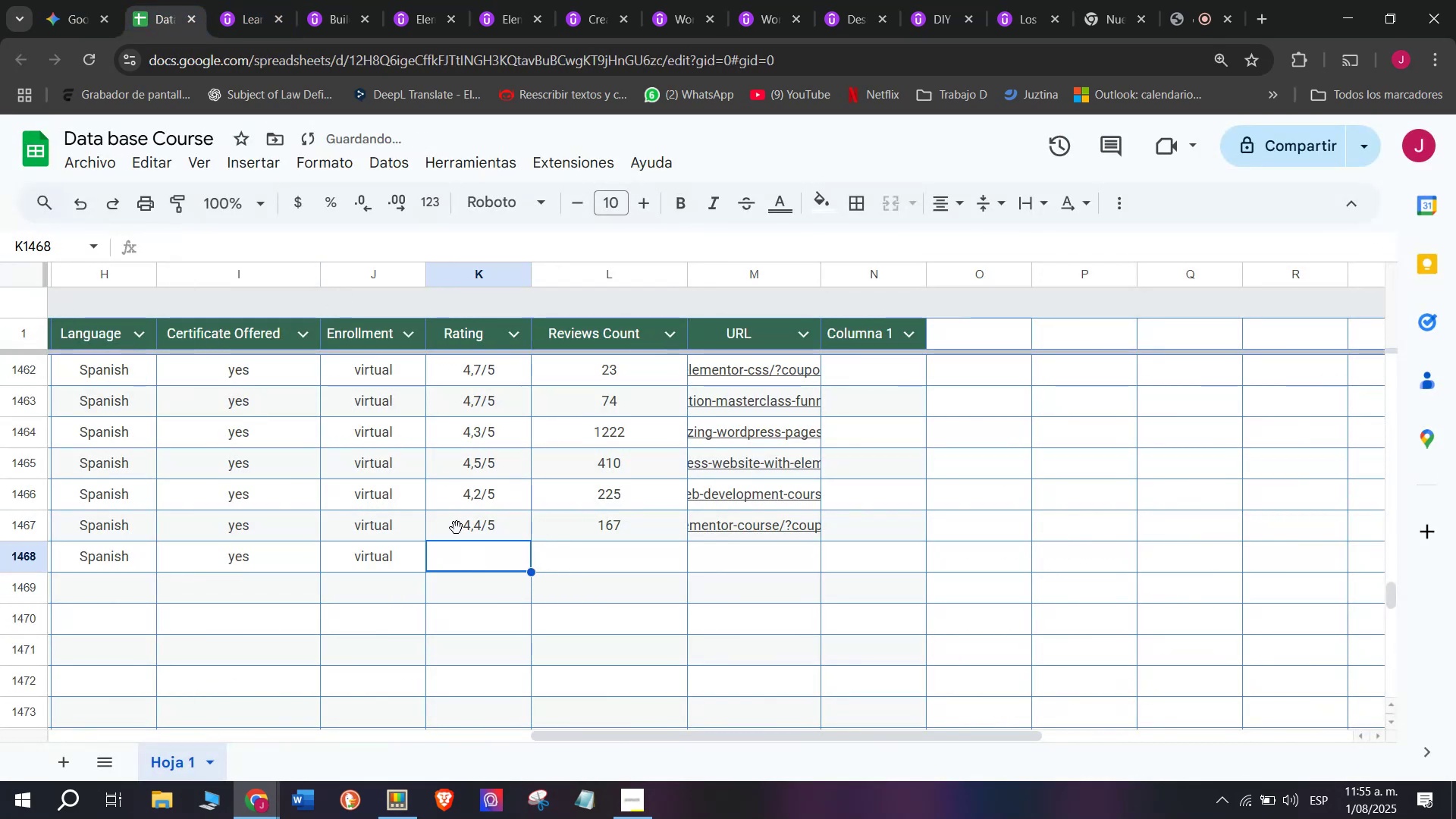 
key(Control+V)
 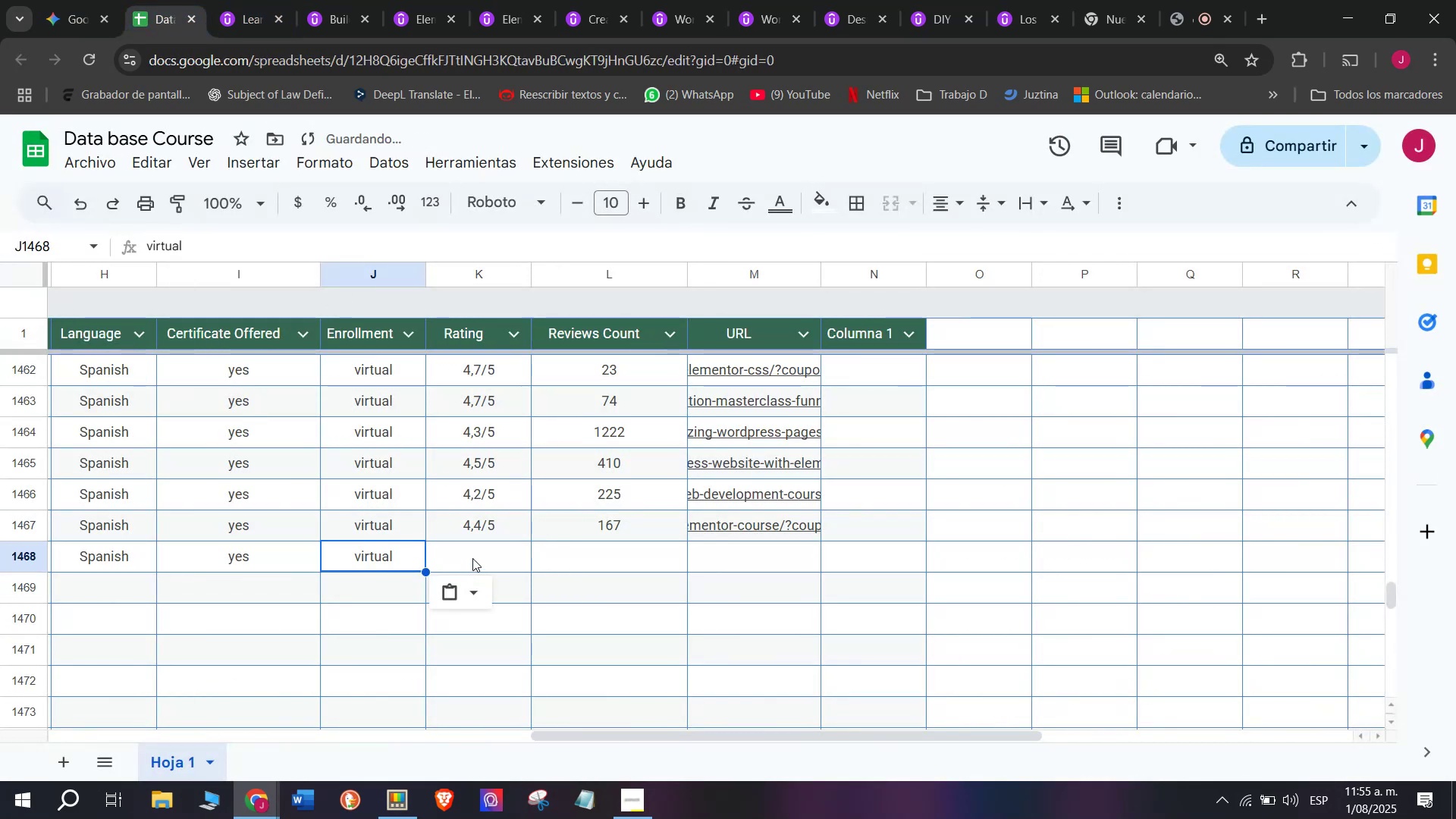 
left_click([472, 557])
 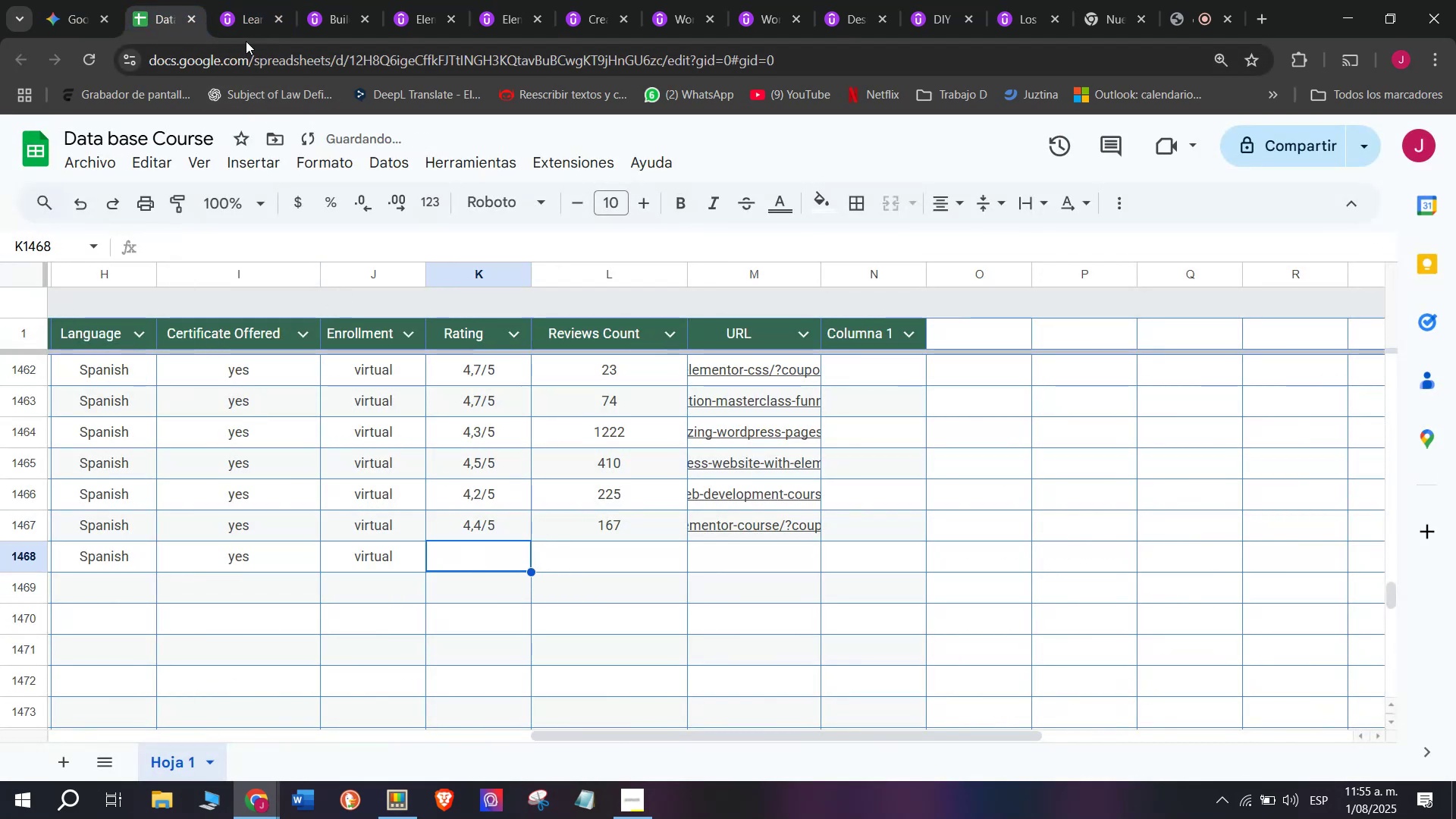 
double_click([243, 22])
 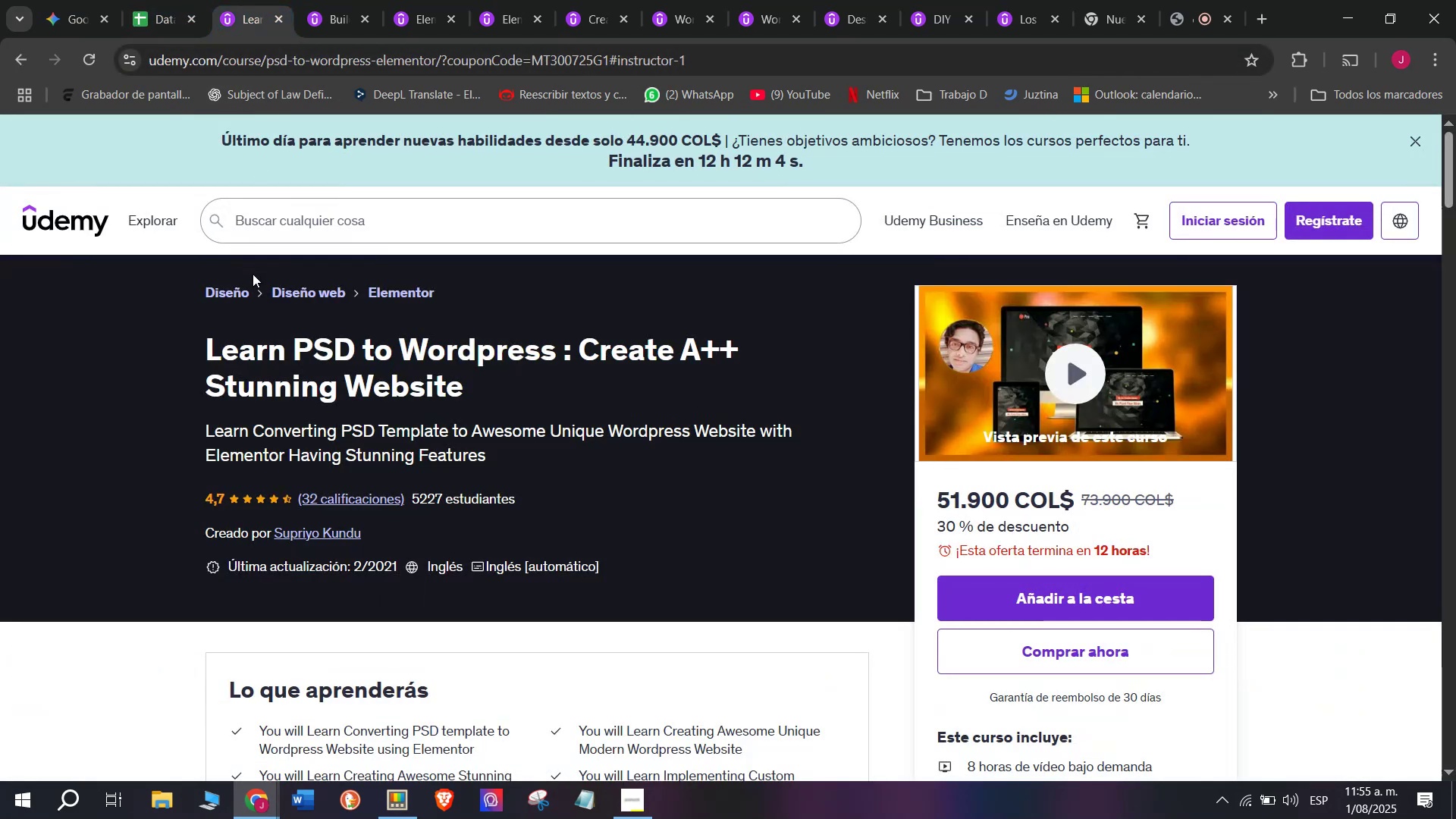 
left_click([145, 0])
 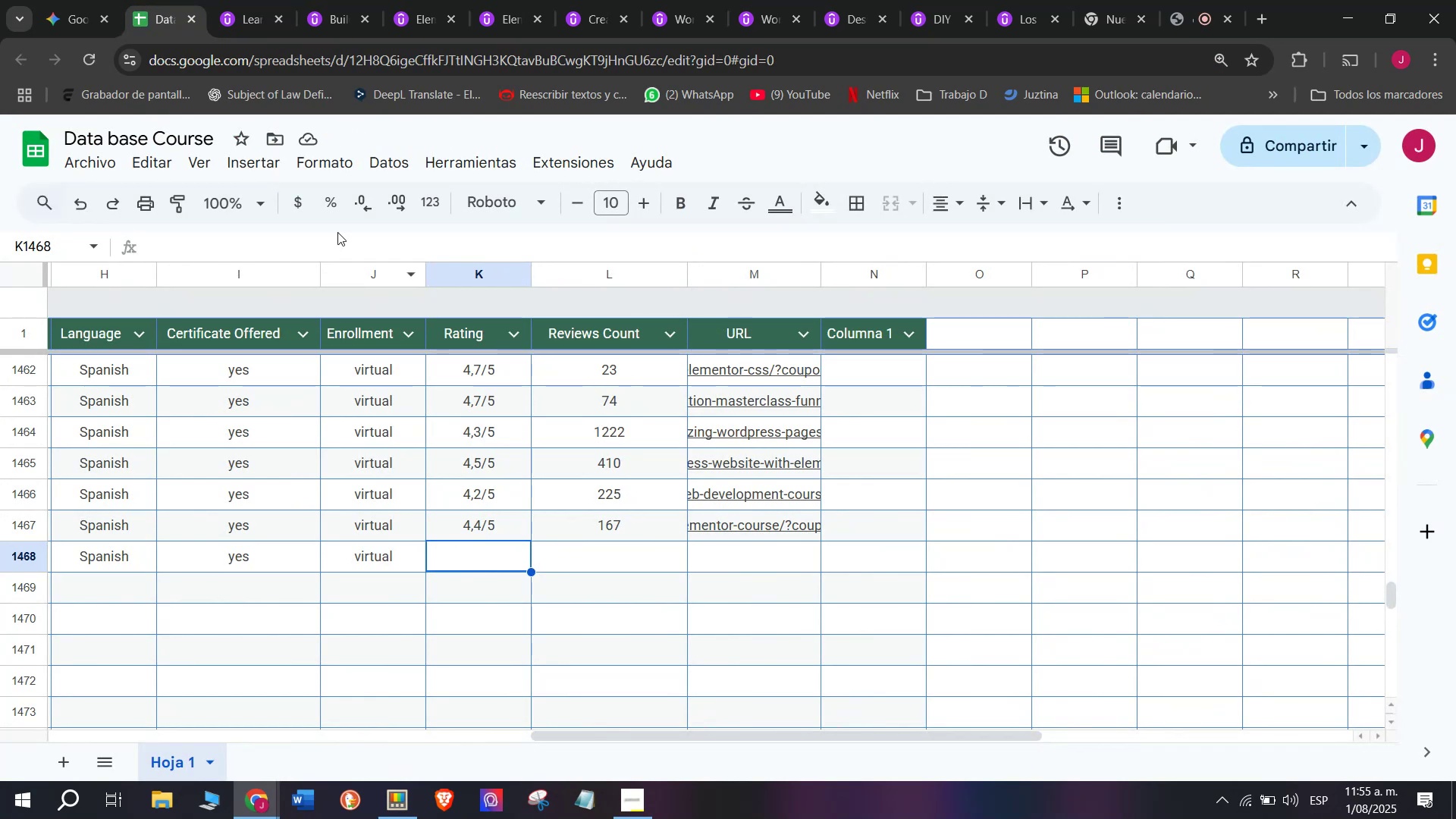 
left_click([267, 0])
 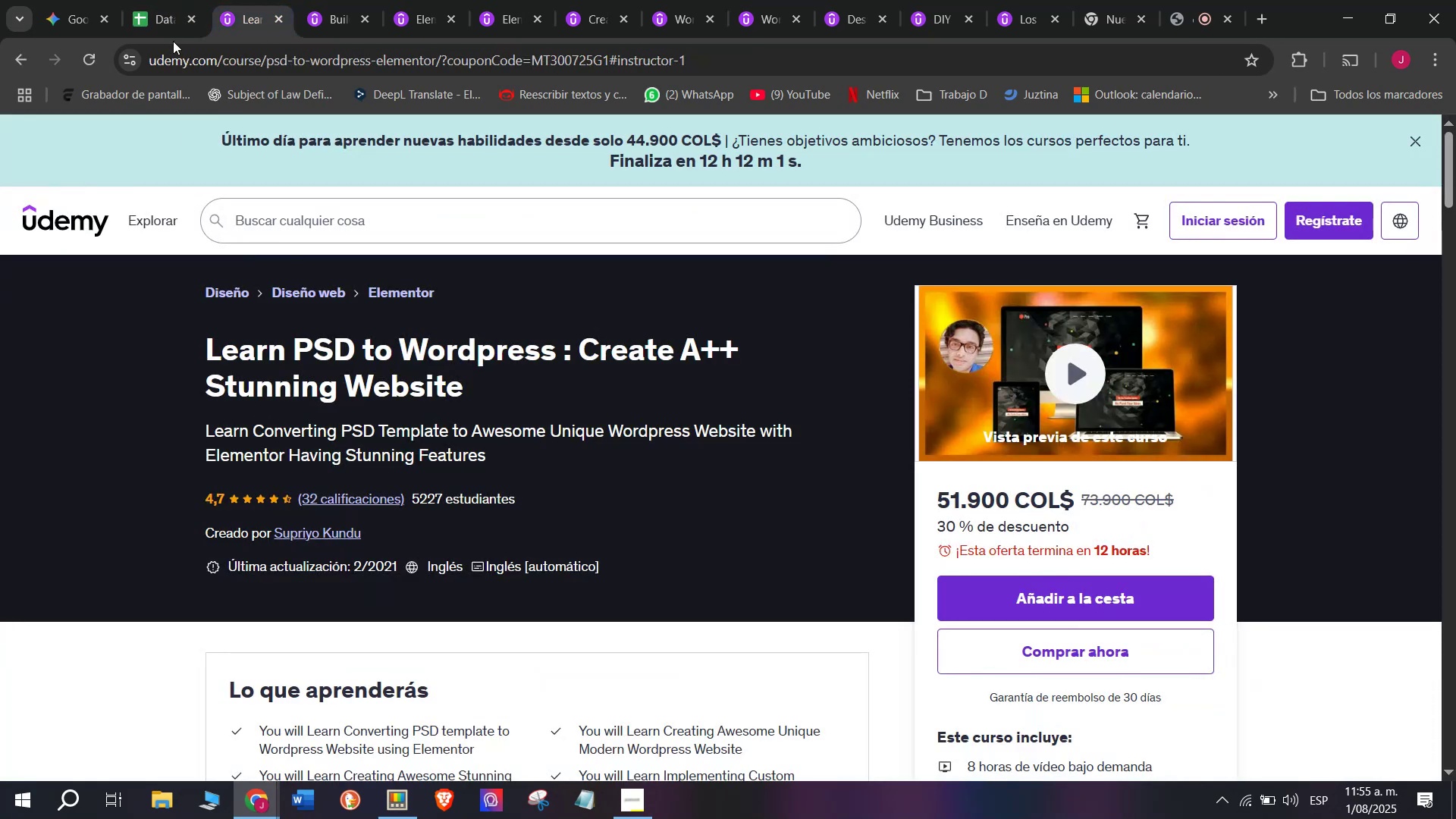 
left_click([156, 0])
 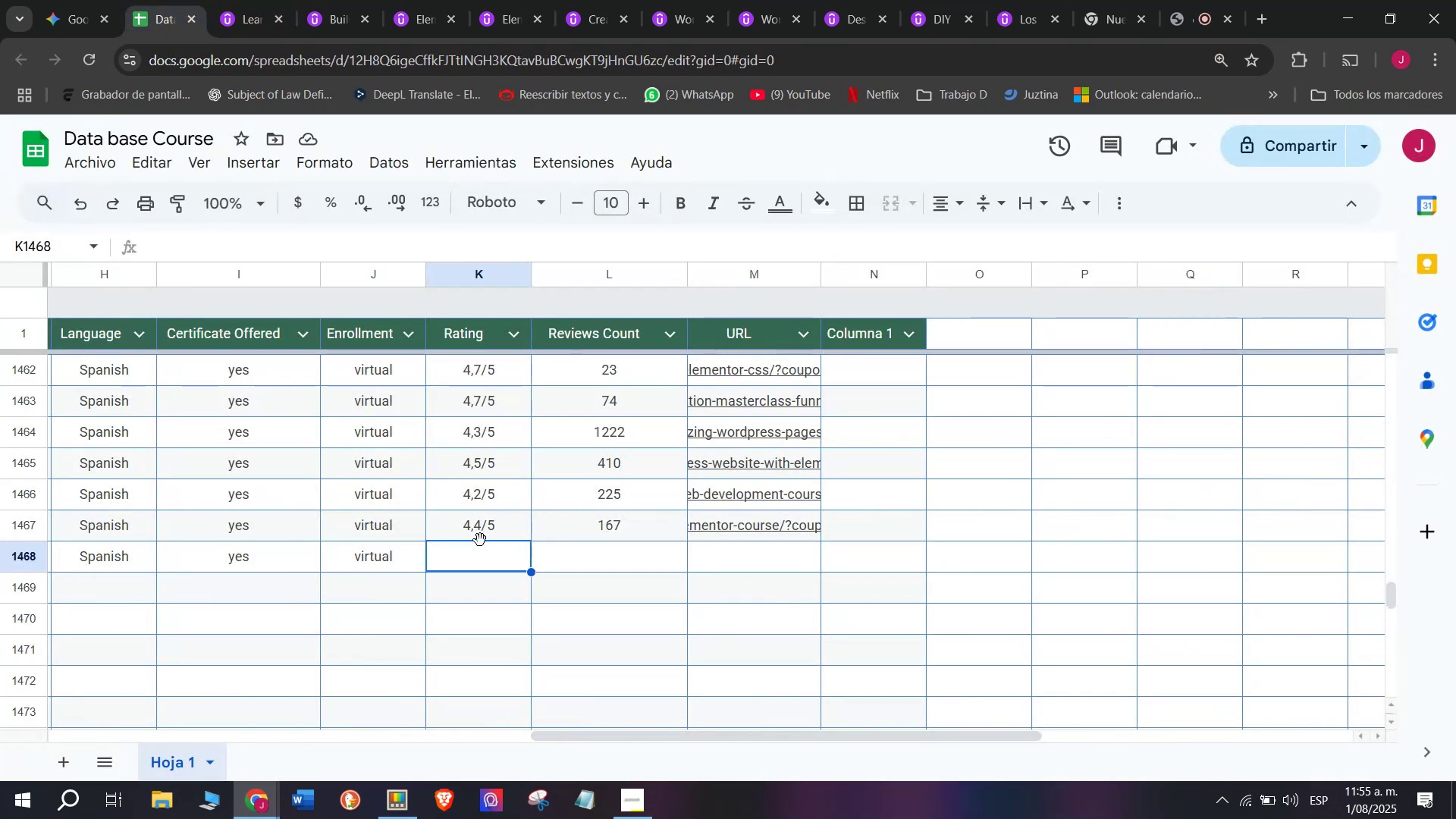 
left_click([474, 516])
 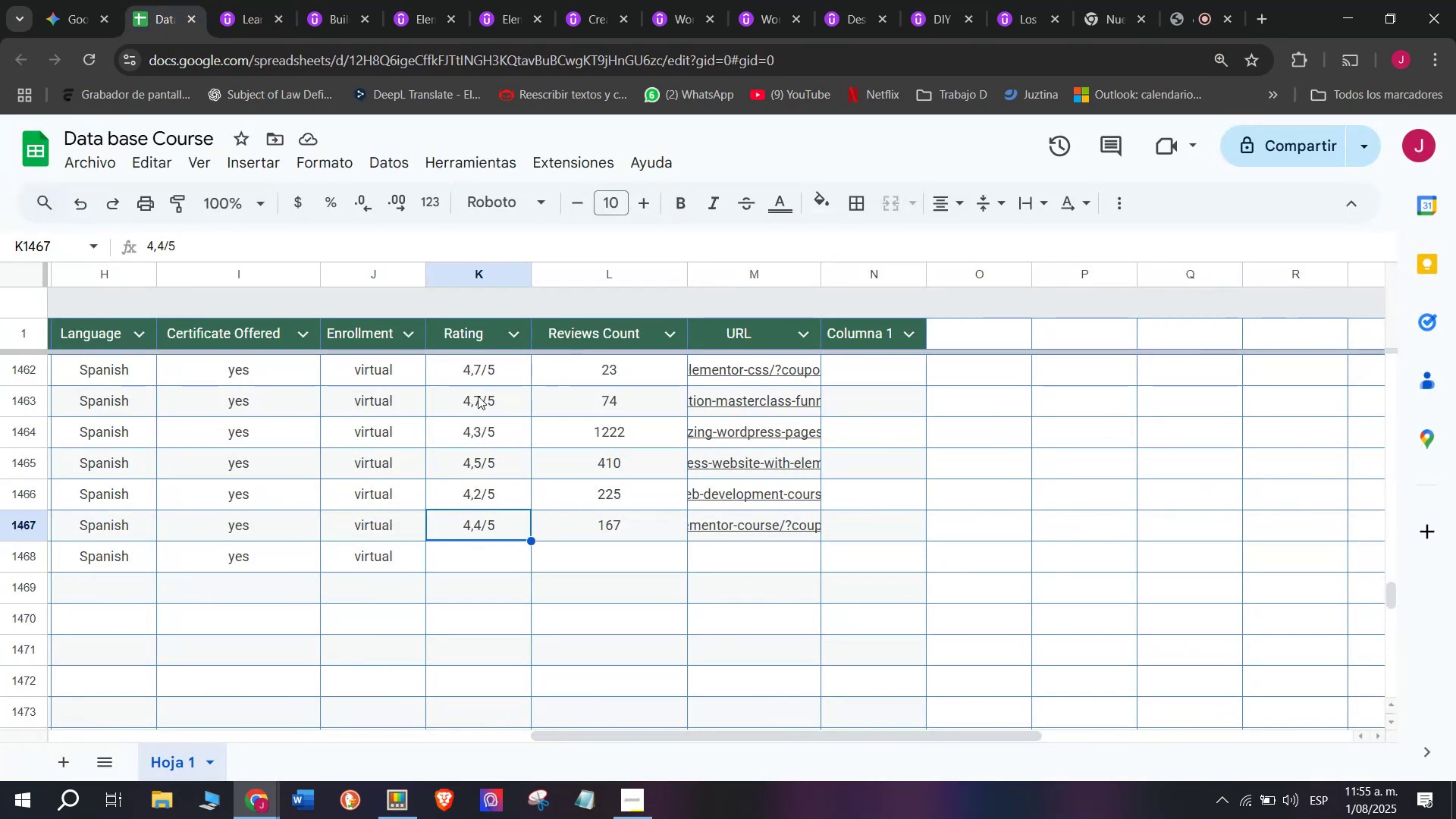 
left_click([478, 393])
 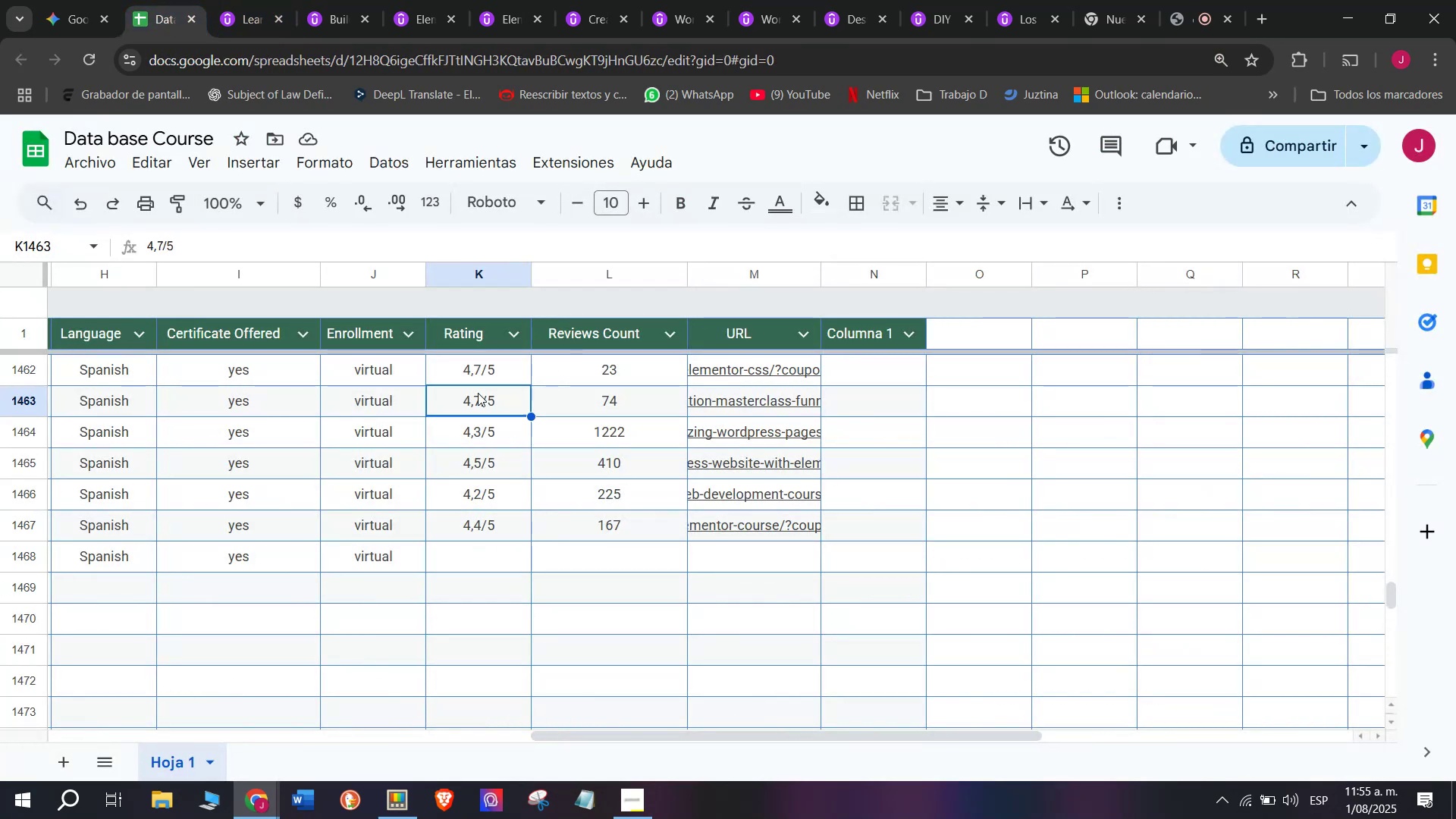 
key(Control+ControlLeft)
 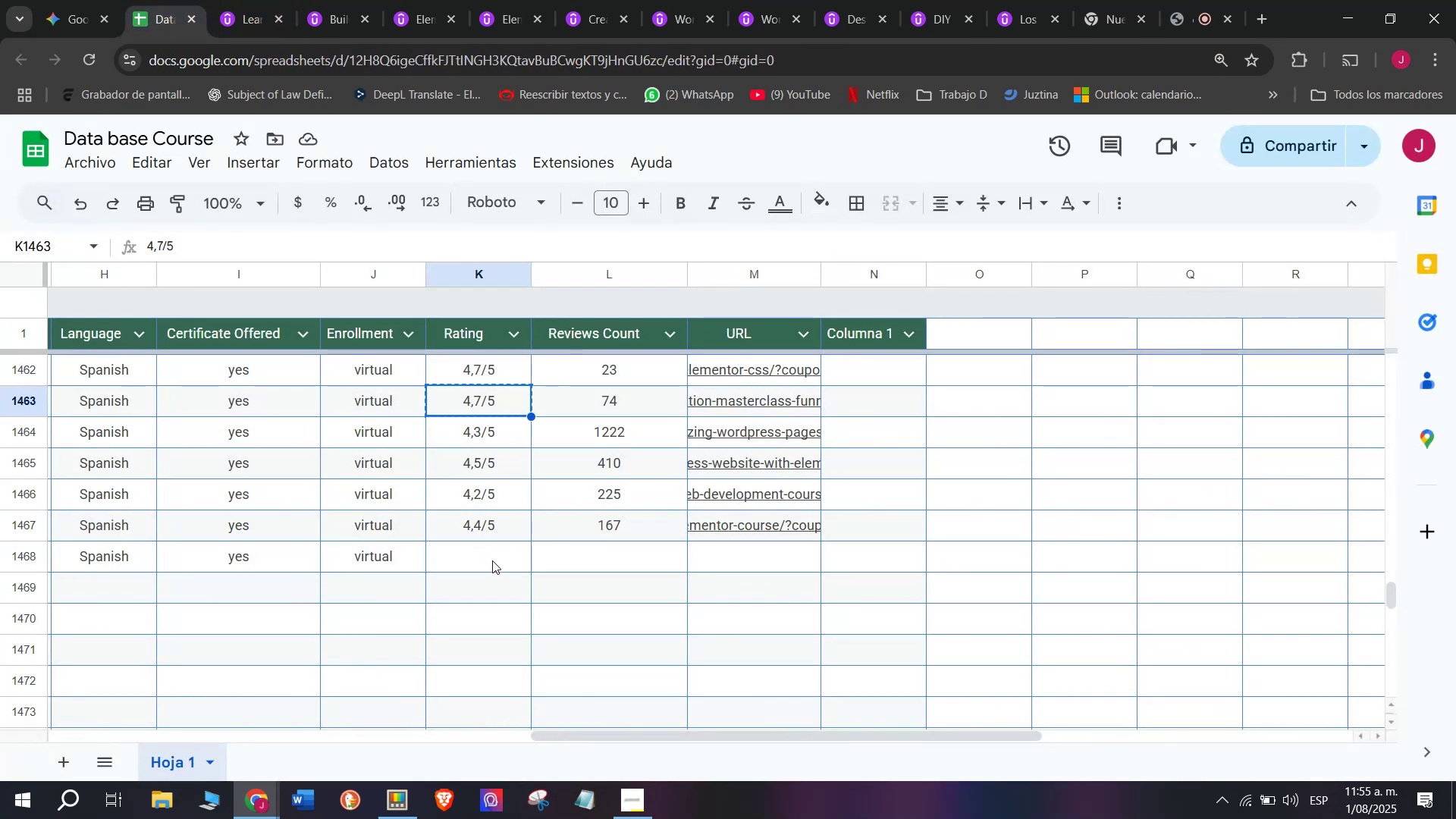 
key(Break)
 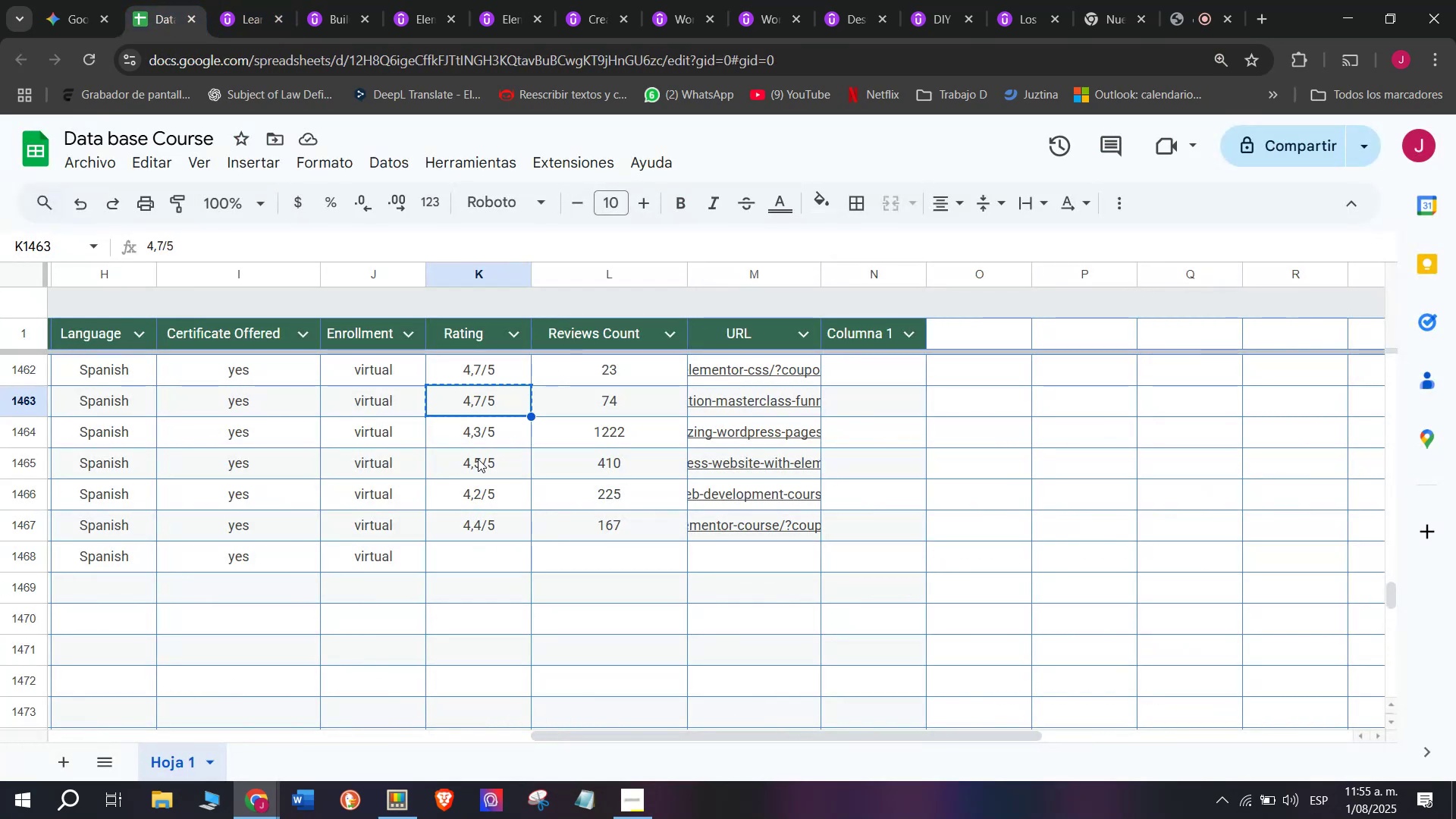 
key(Control+C)
 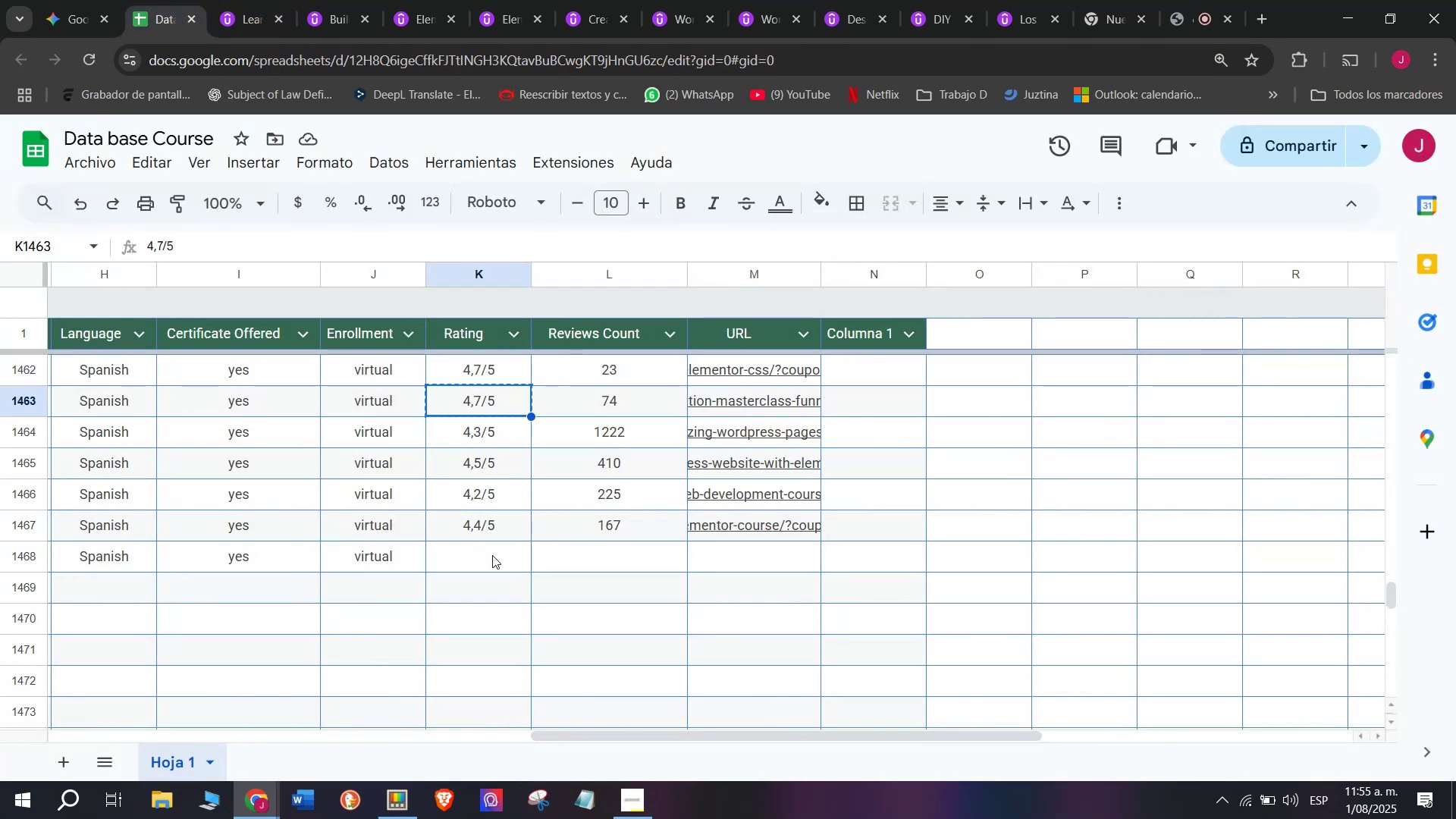 
left_click([494, 560])
 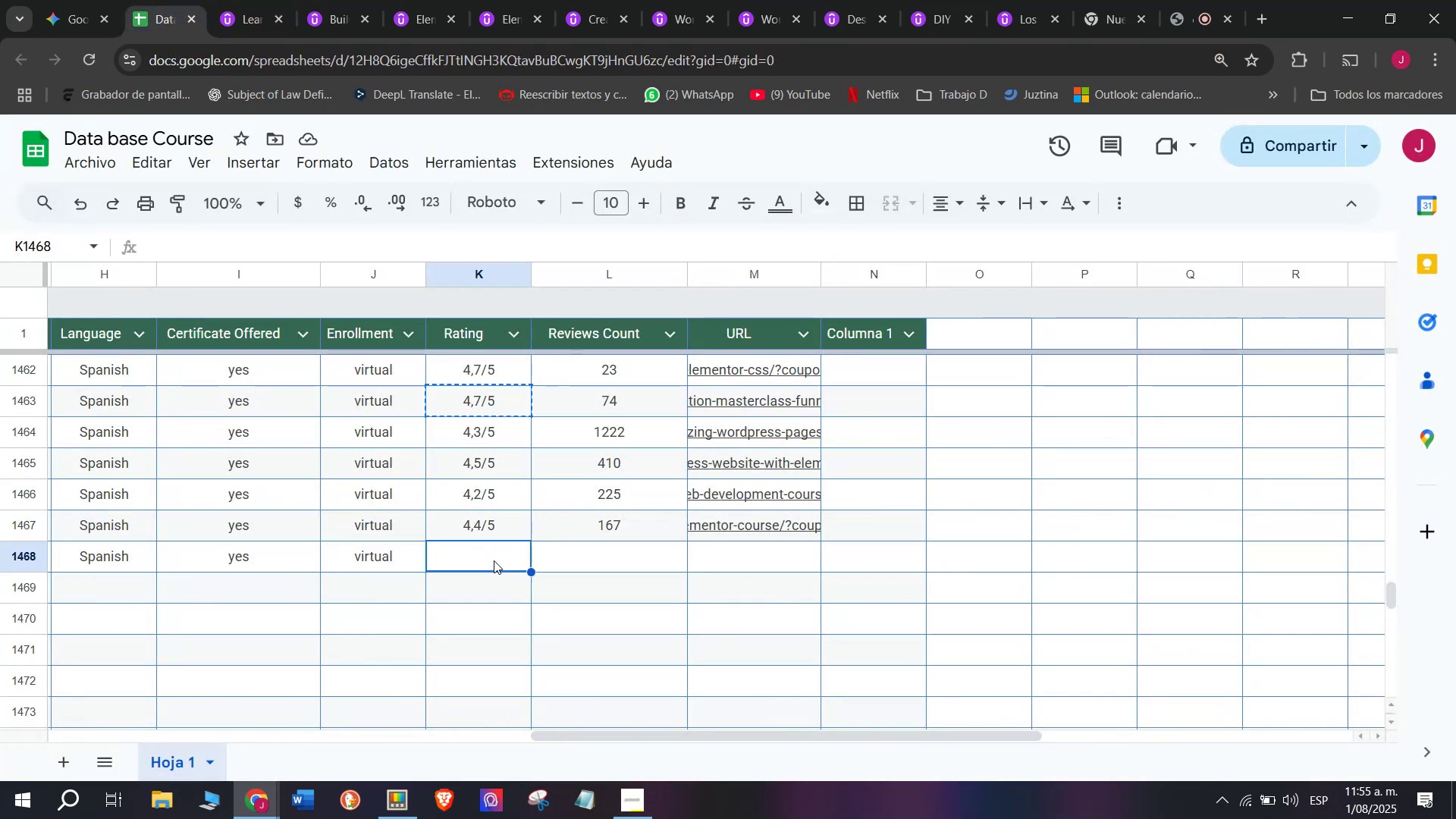 
key(Z)
 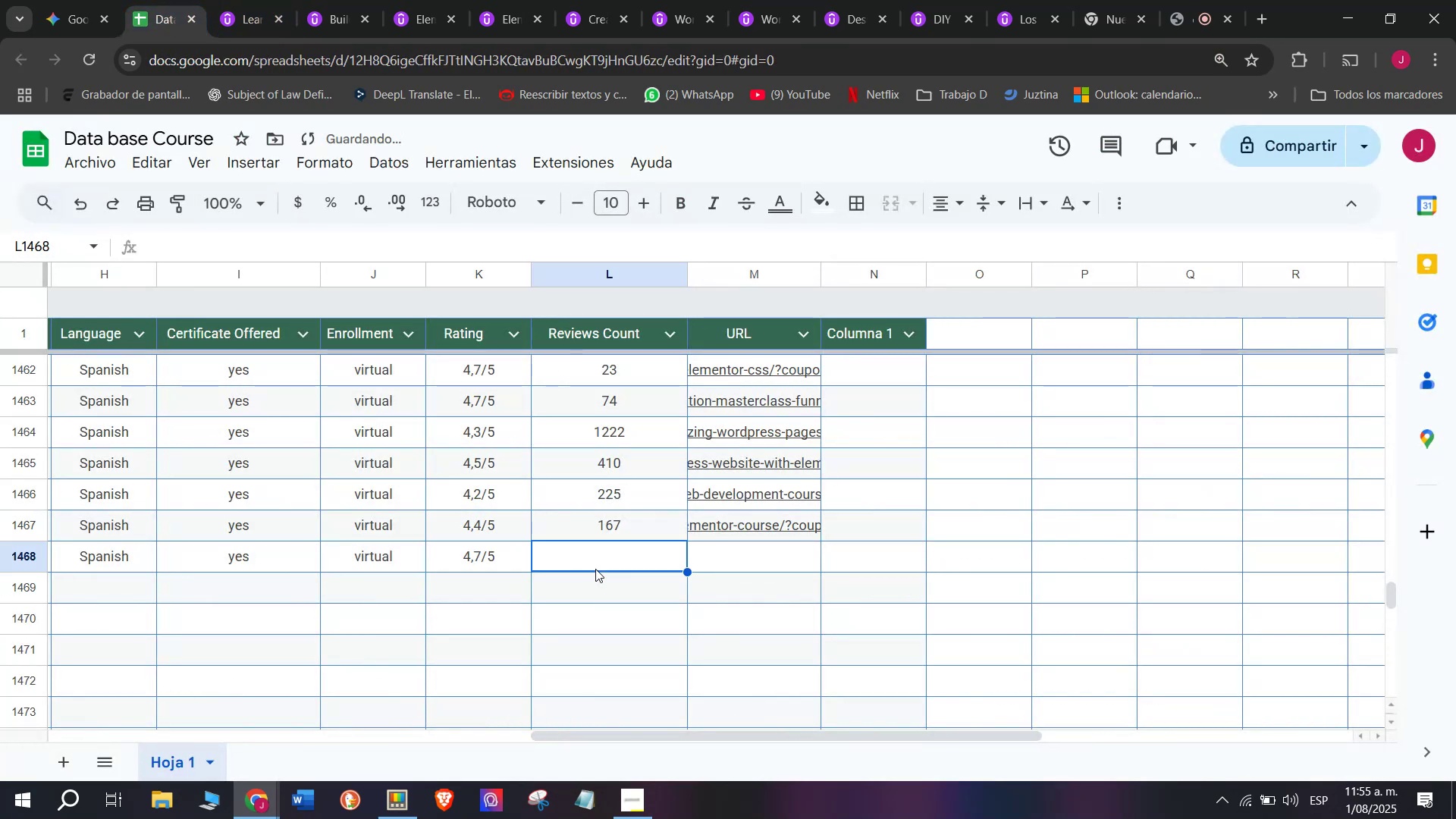 
key(Control+ControlLeft)
 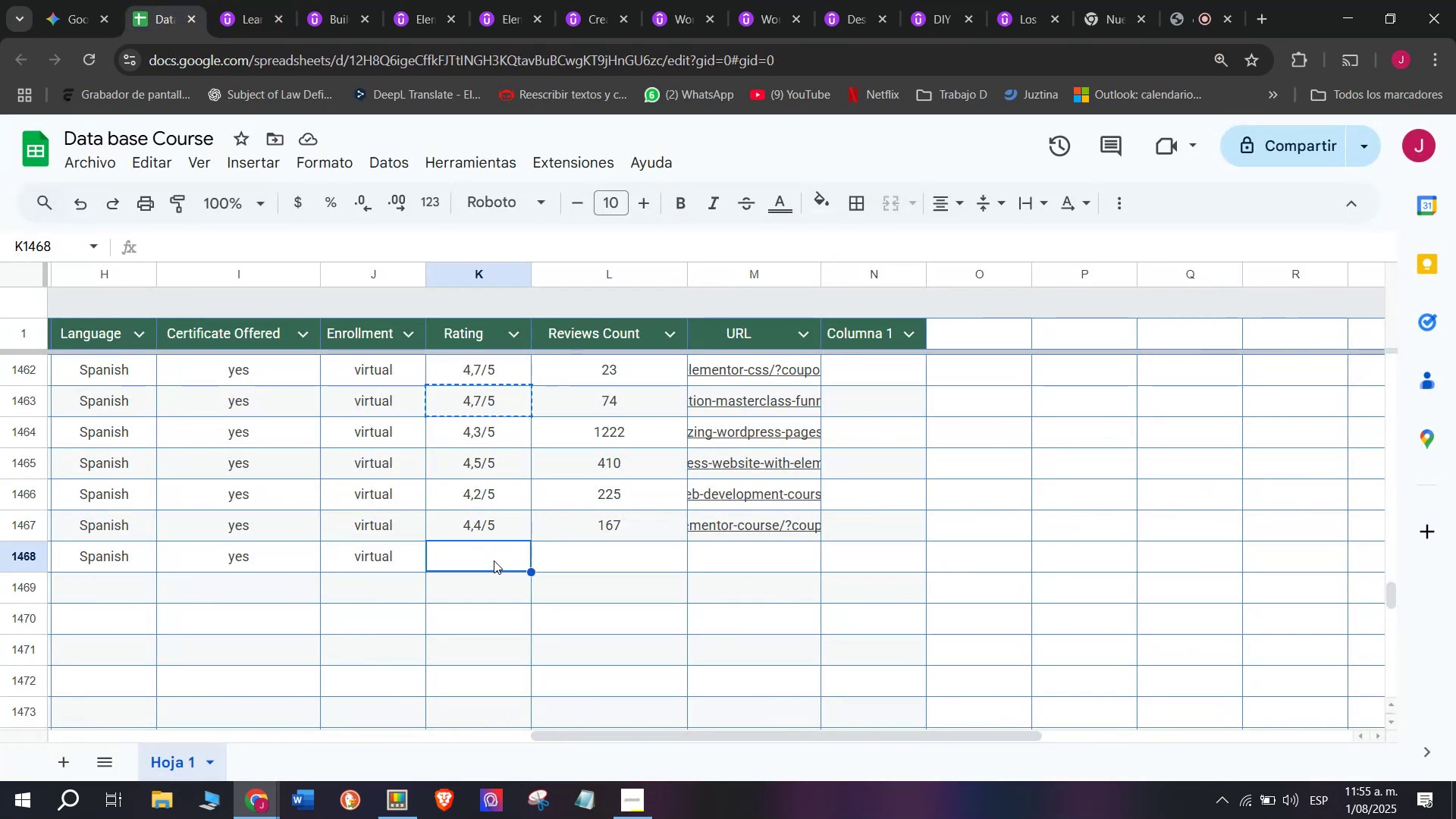 
key(Control+V)
 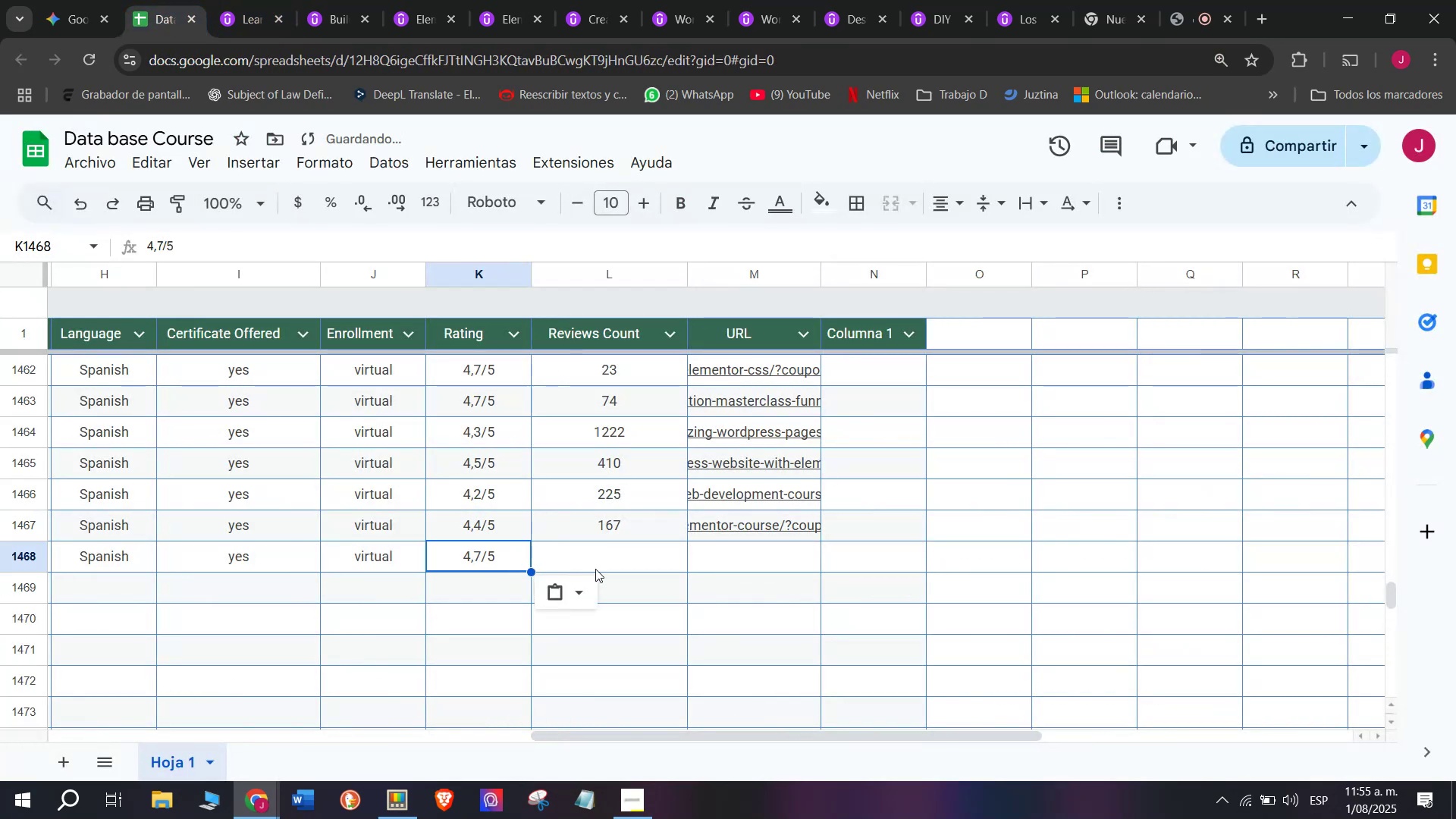 
double_click([595, 569])
 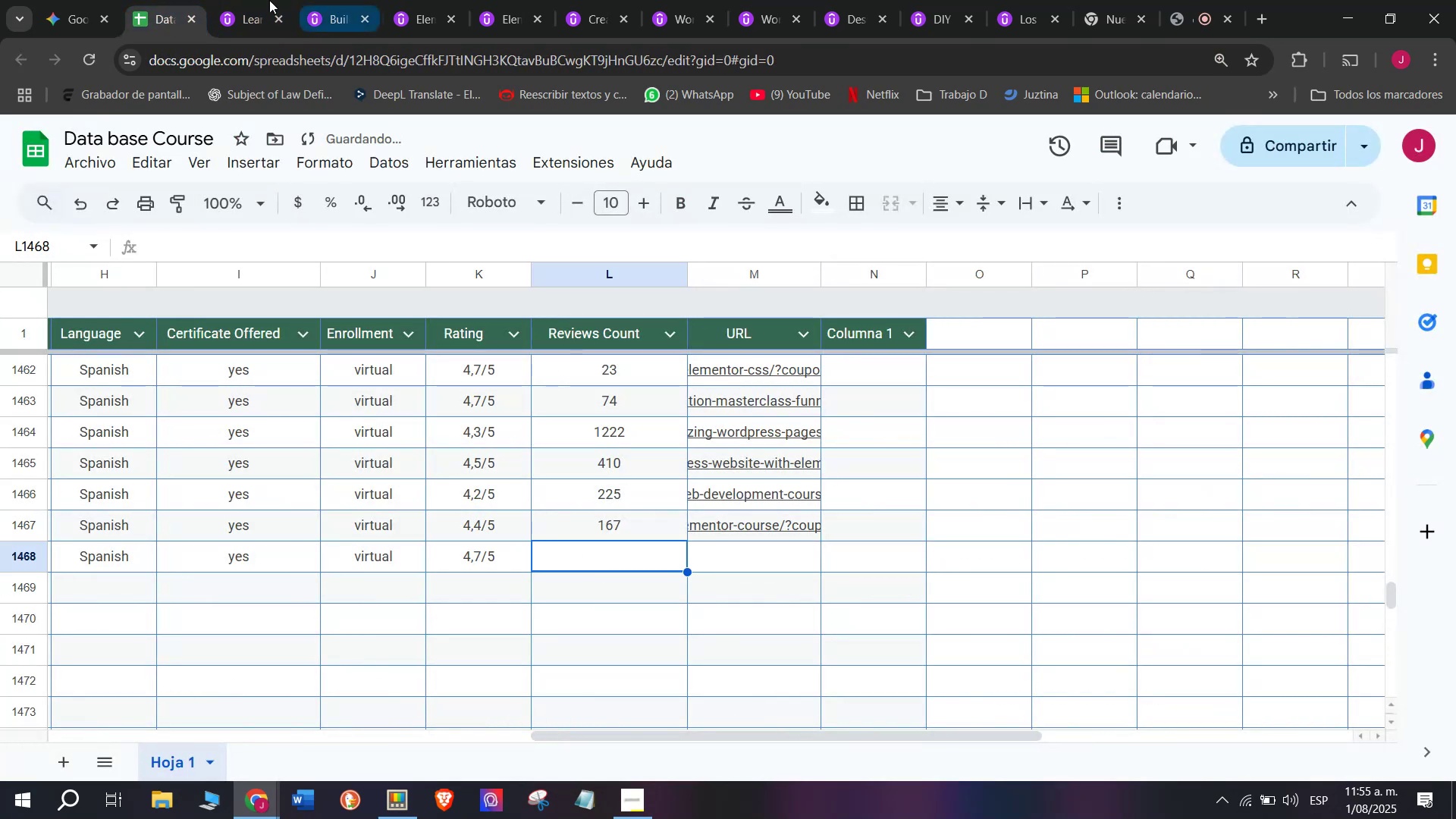 
left_click([240, 0])
 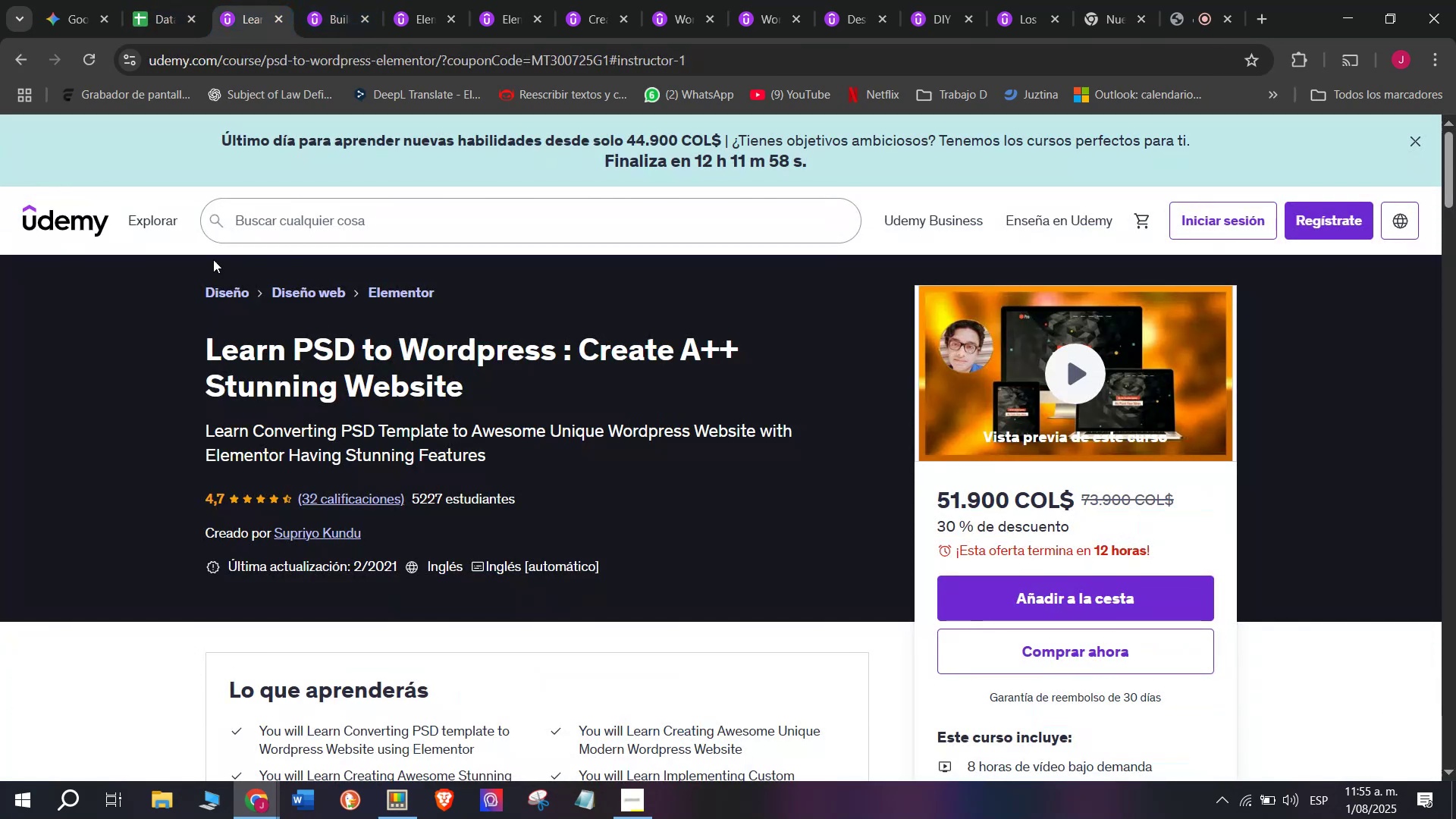 
left_click([155, 0])
 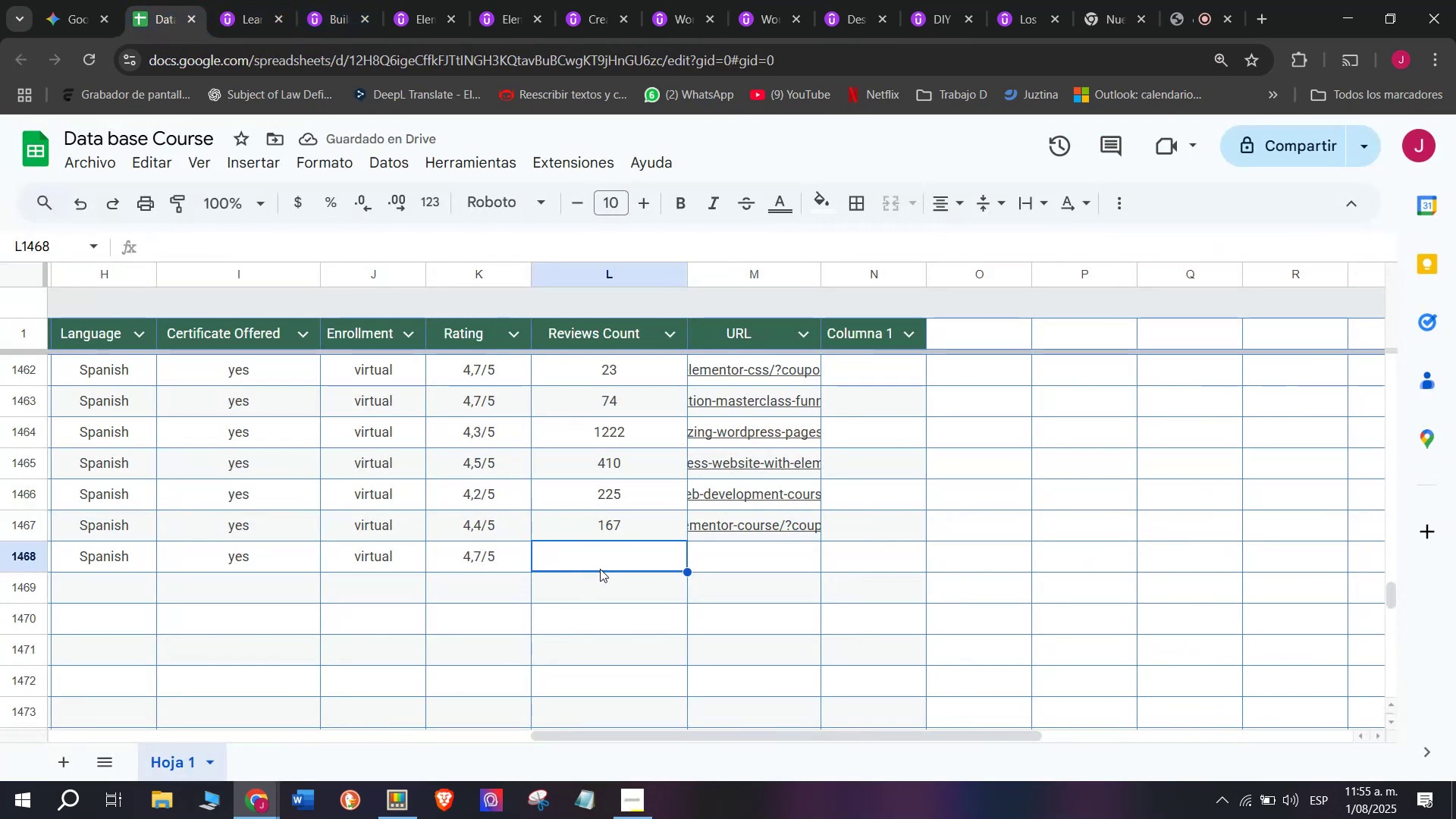 
type(32)
 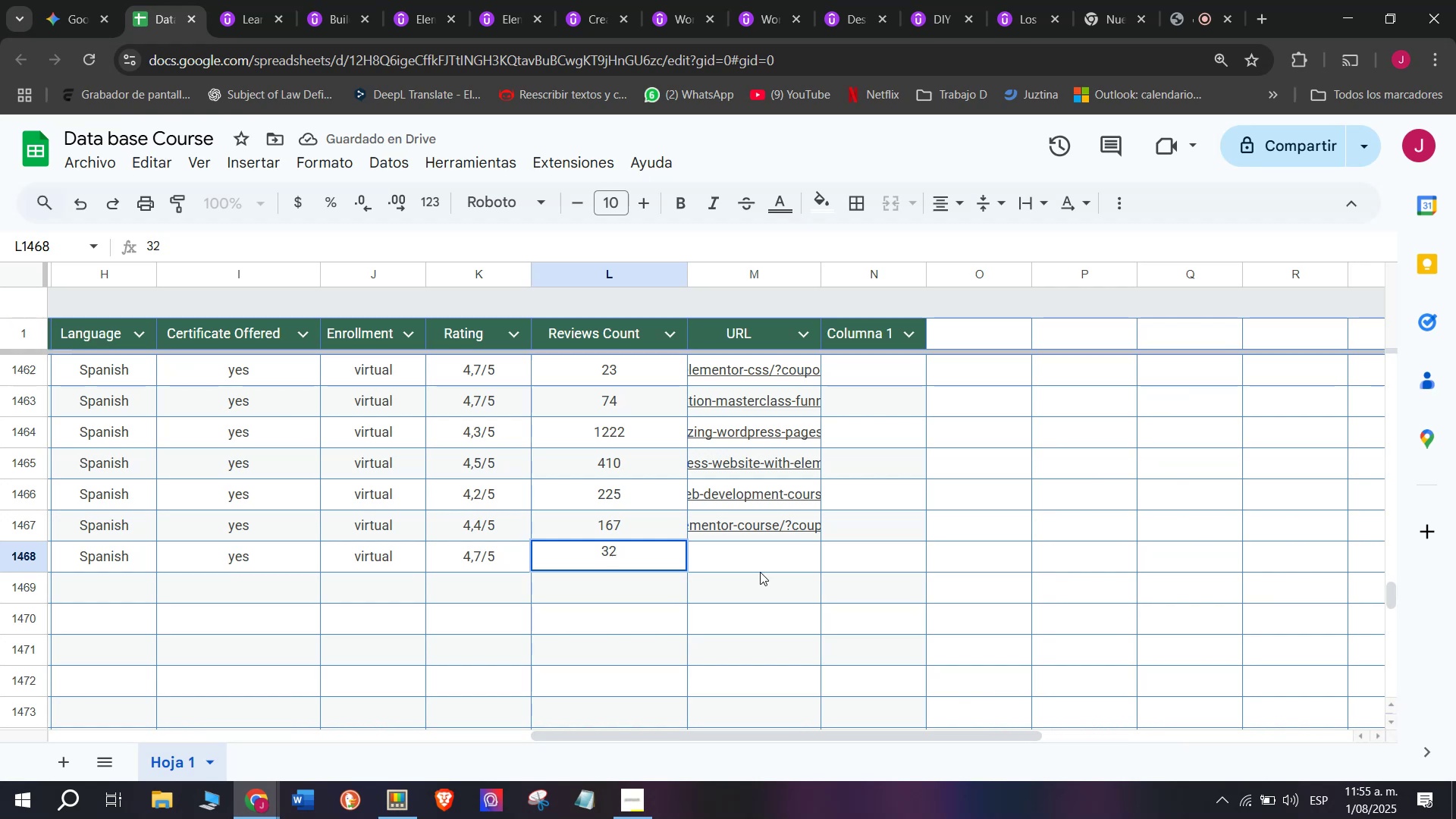 
left_click([774, 560])
 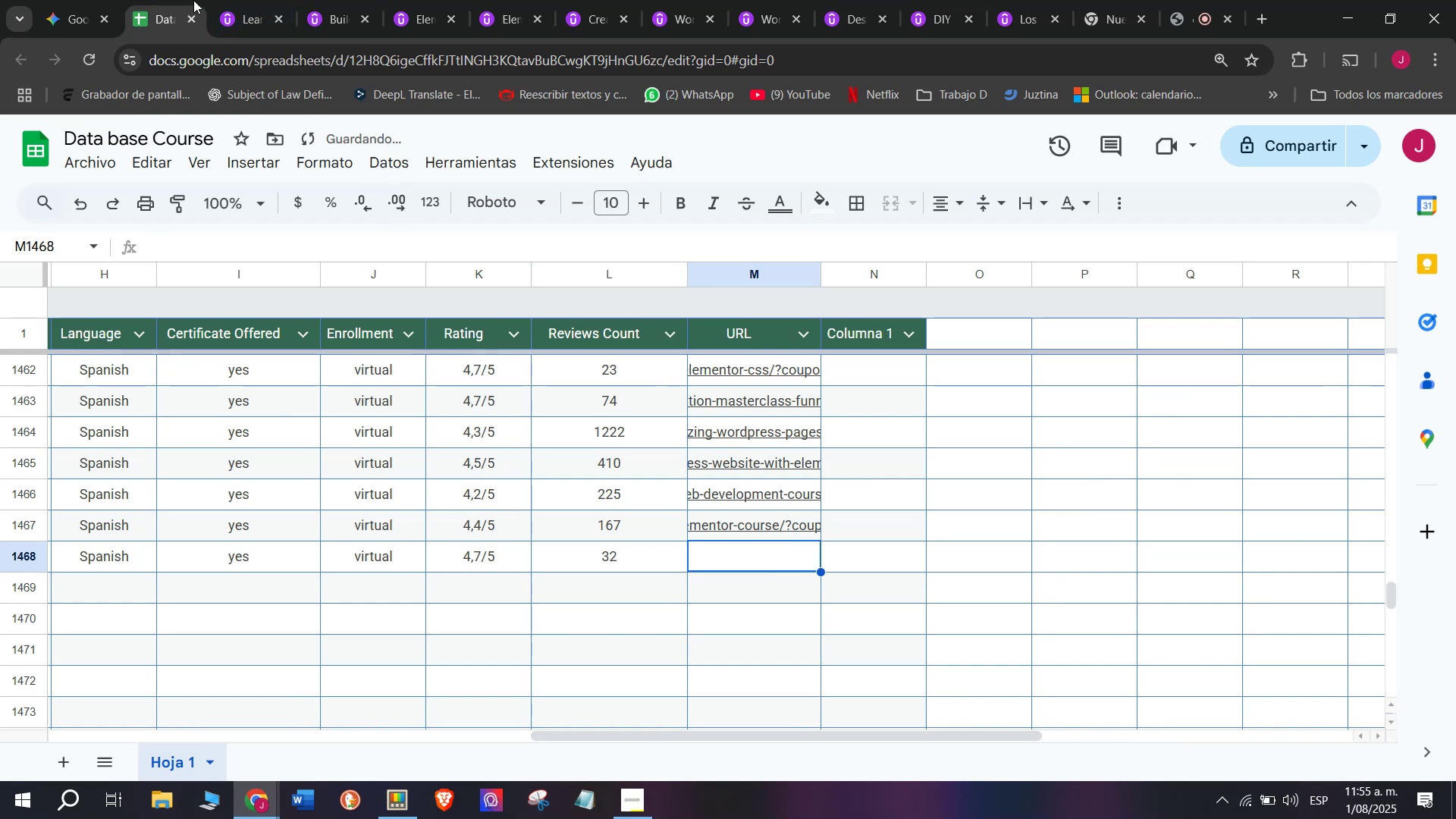 
left_click([226, 0])
 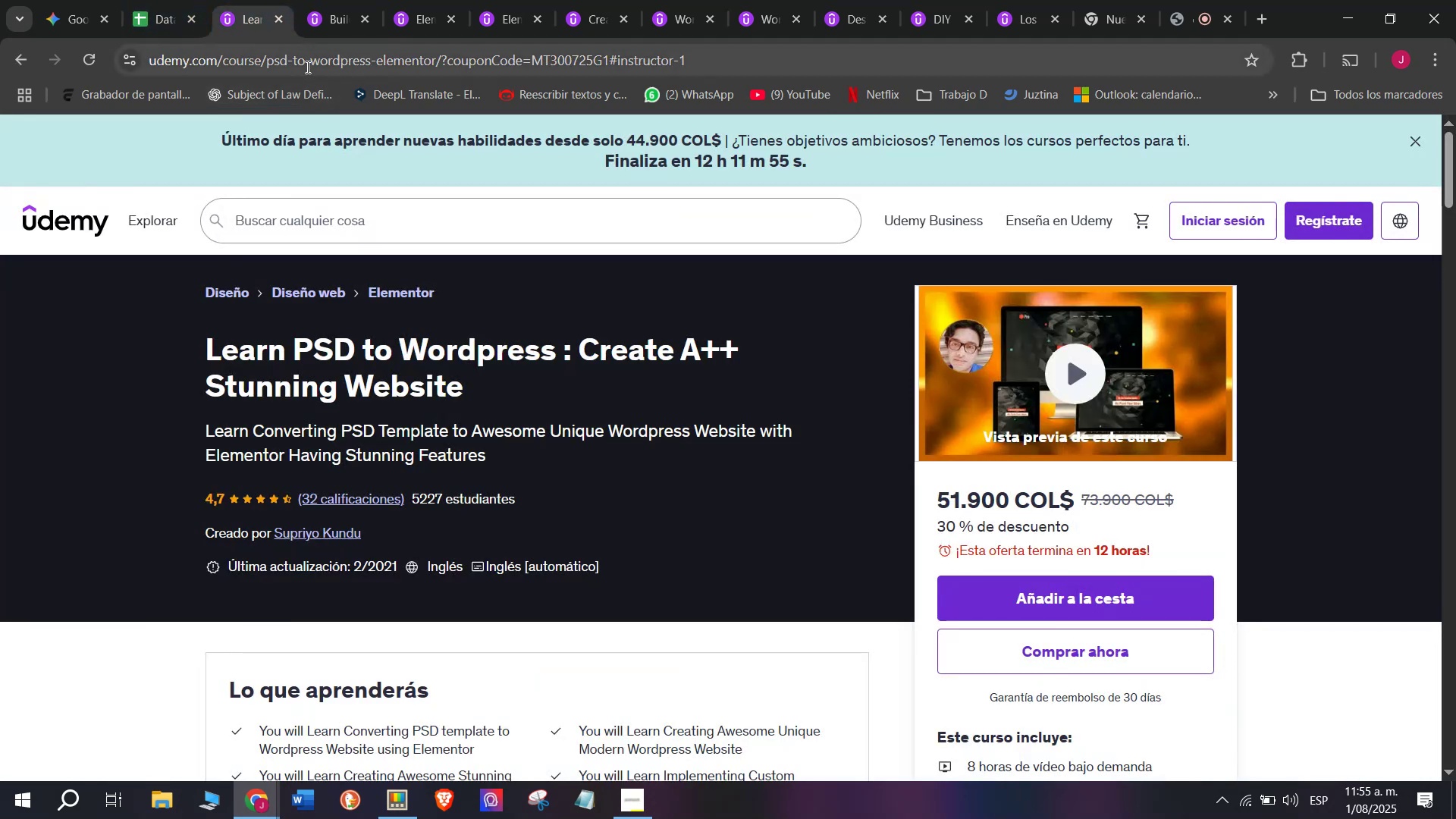 
double_click([306, 65])
 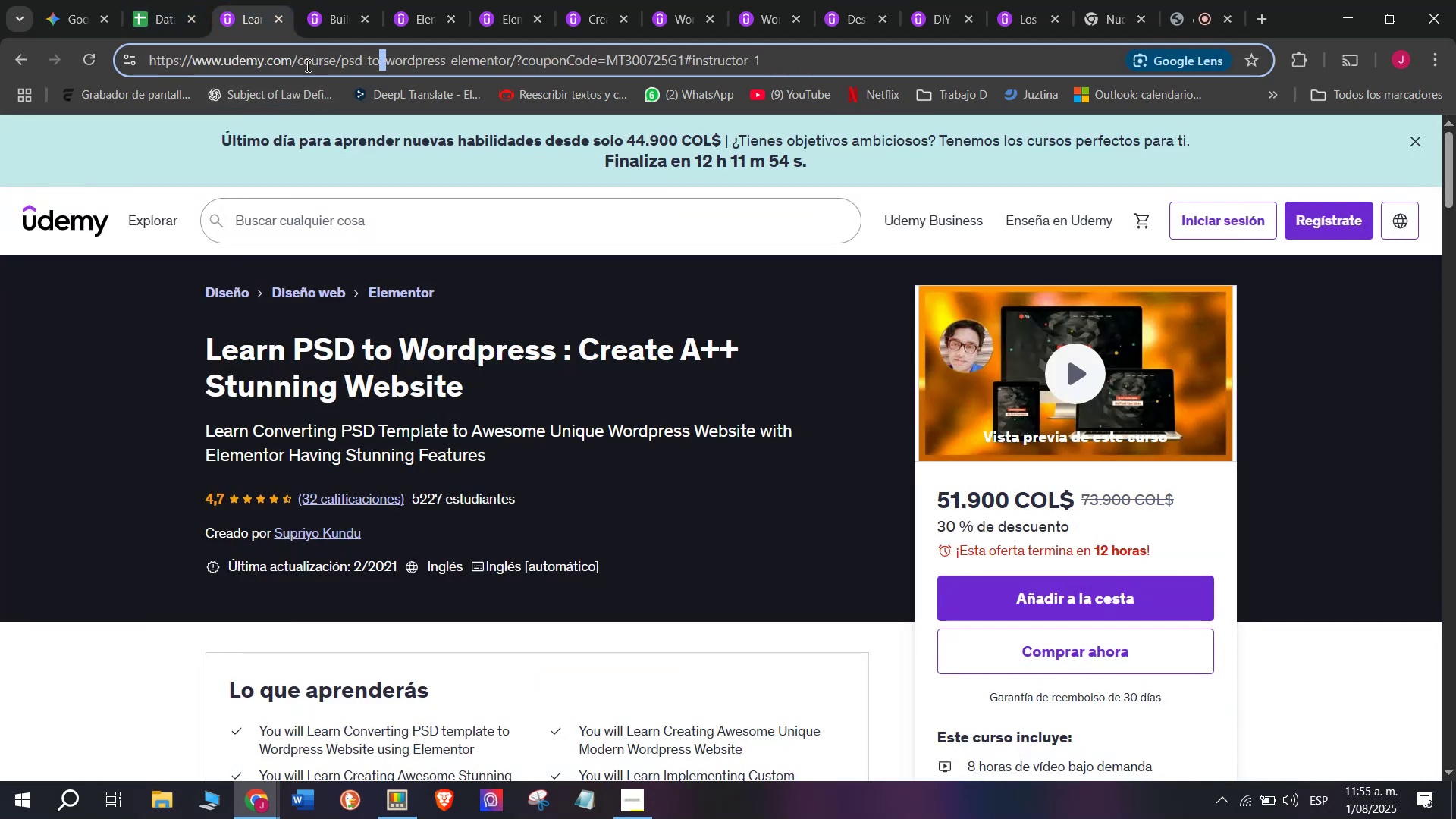 
triple_click([306, 65])
 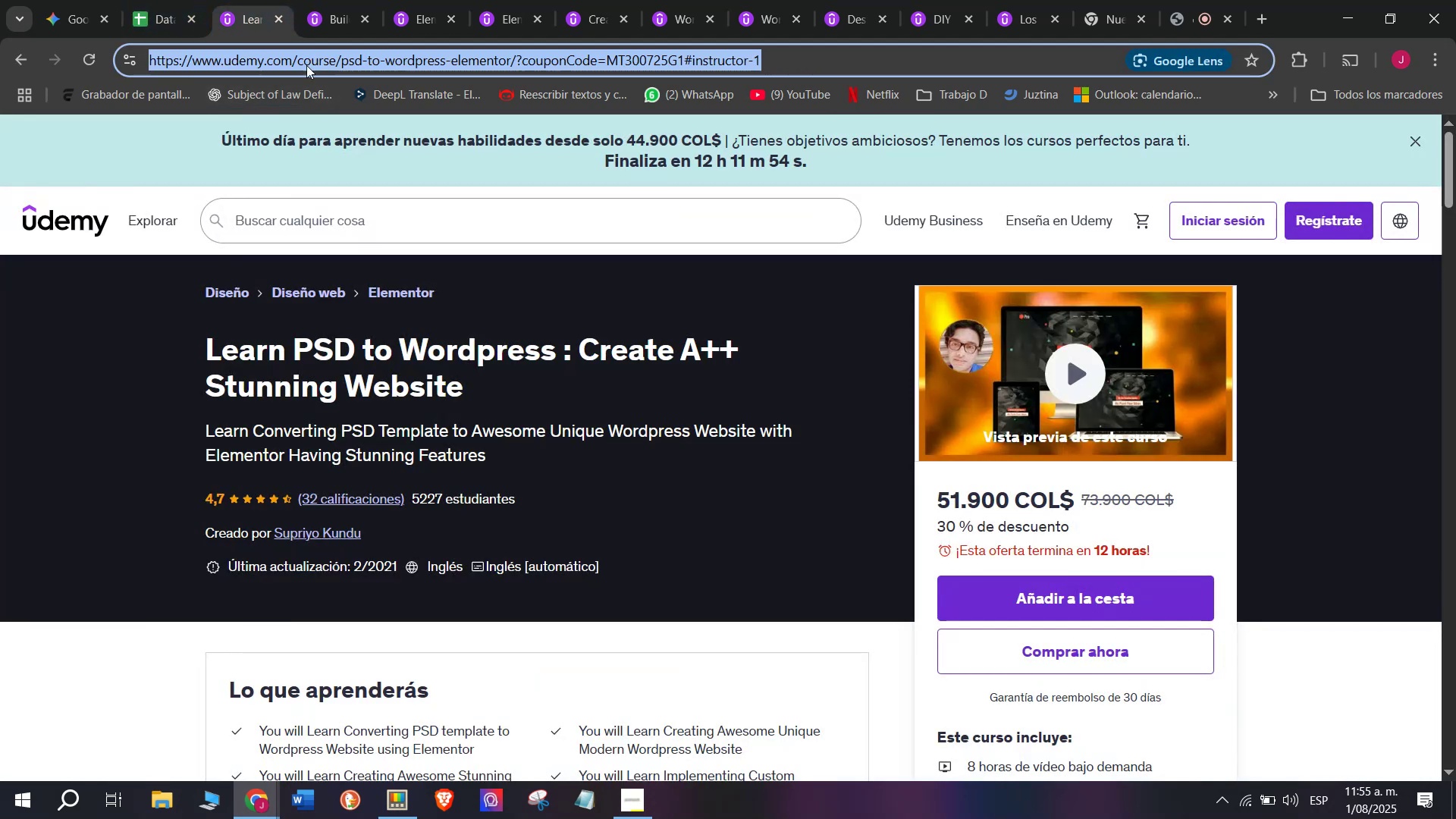 
key(Break)
 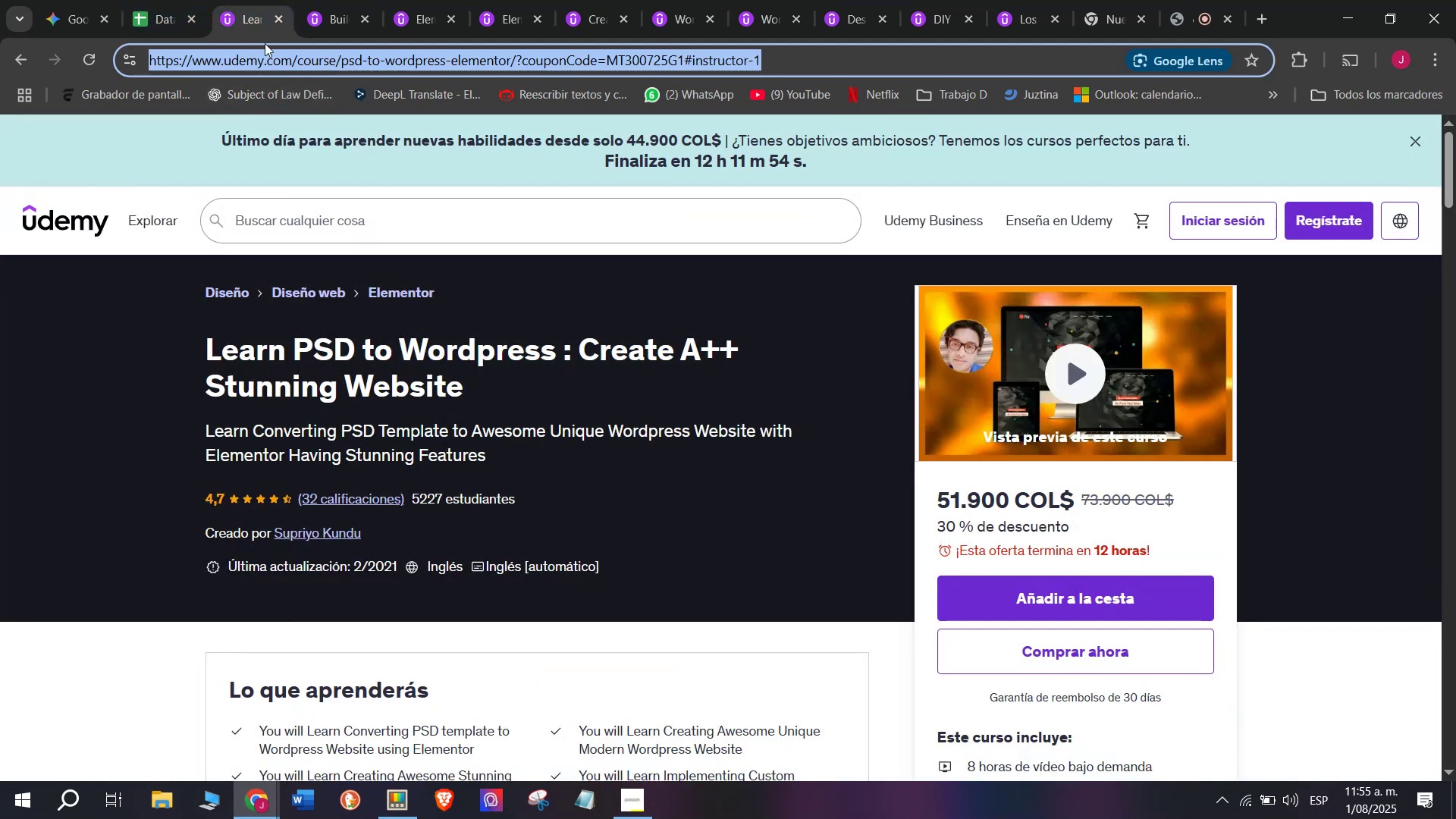 
key(Control+ControlLeft)
 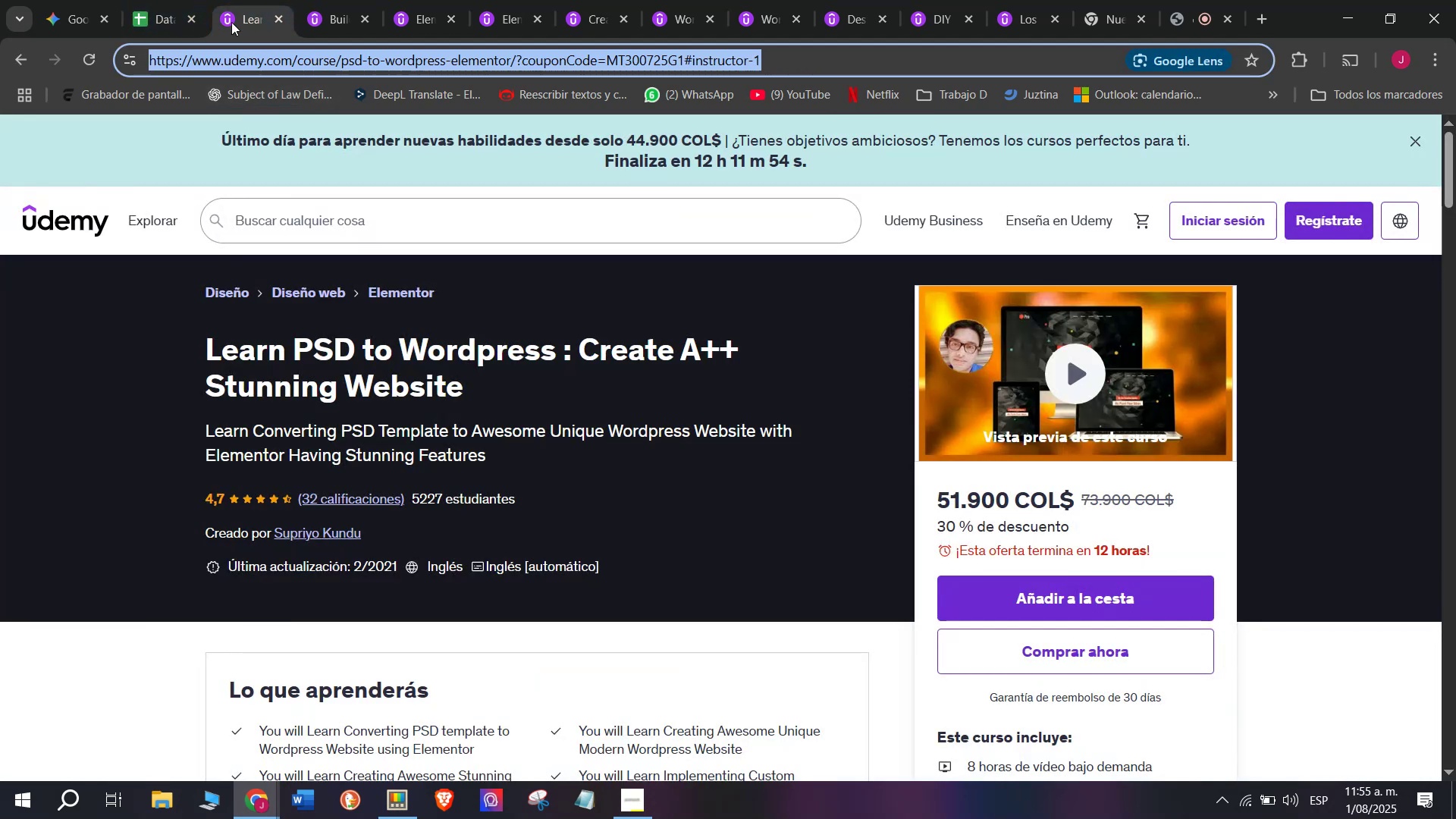 
key(Control+C)
 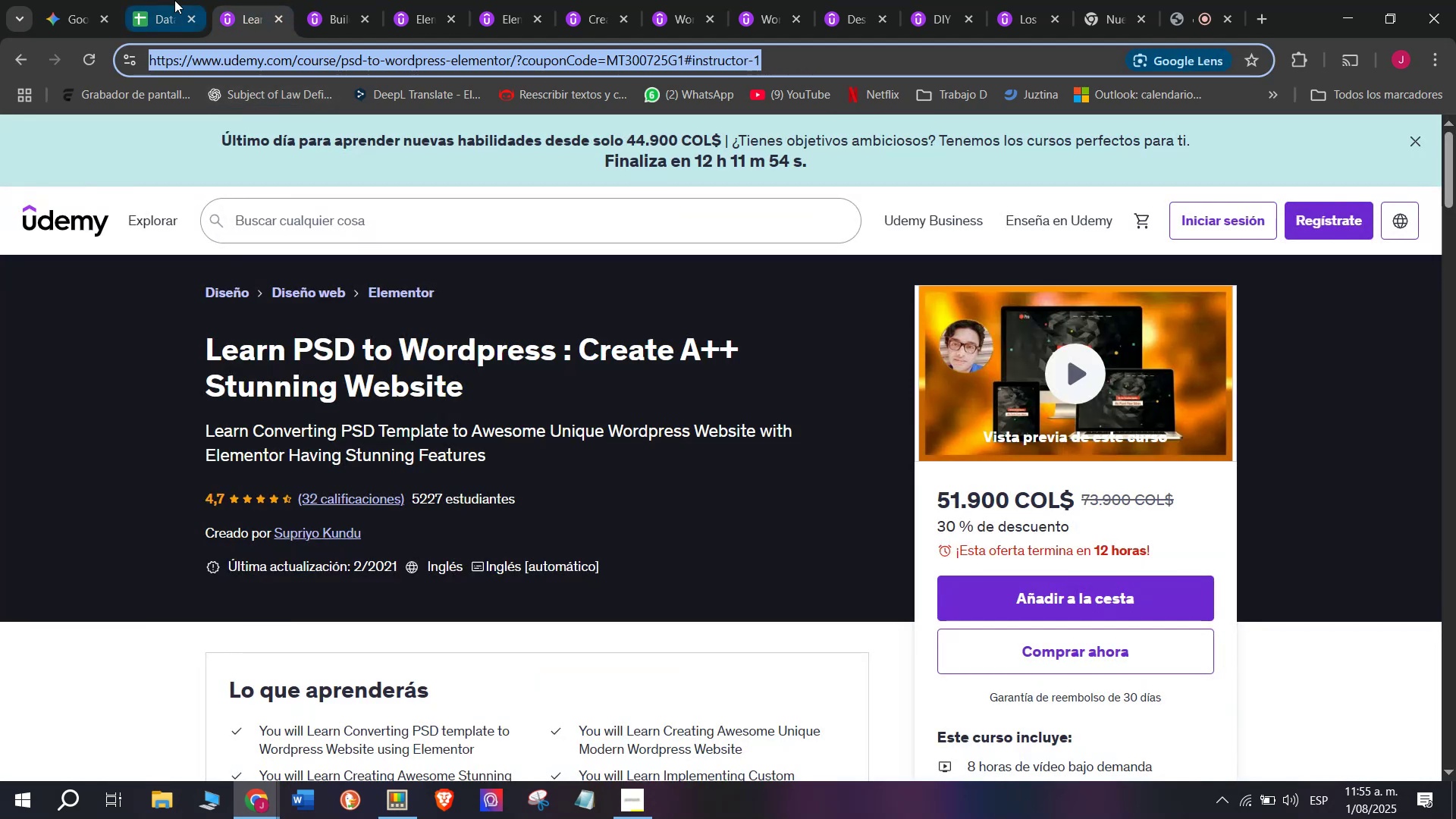 
triple_click([174, 0])
 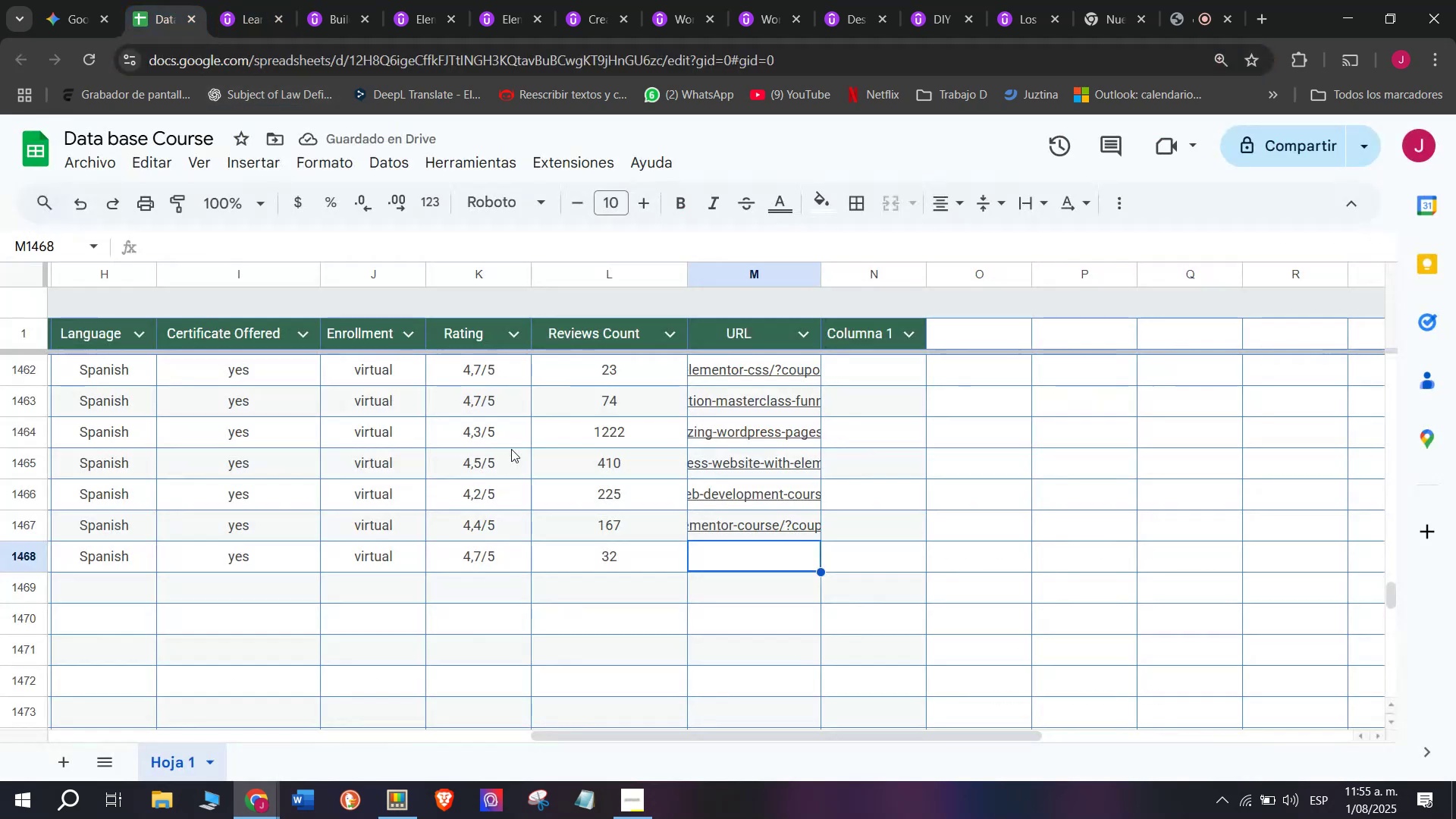 
key(Z)
 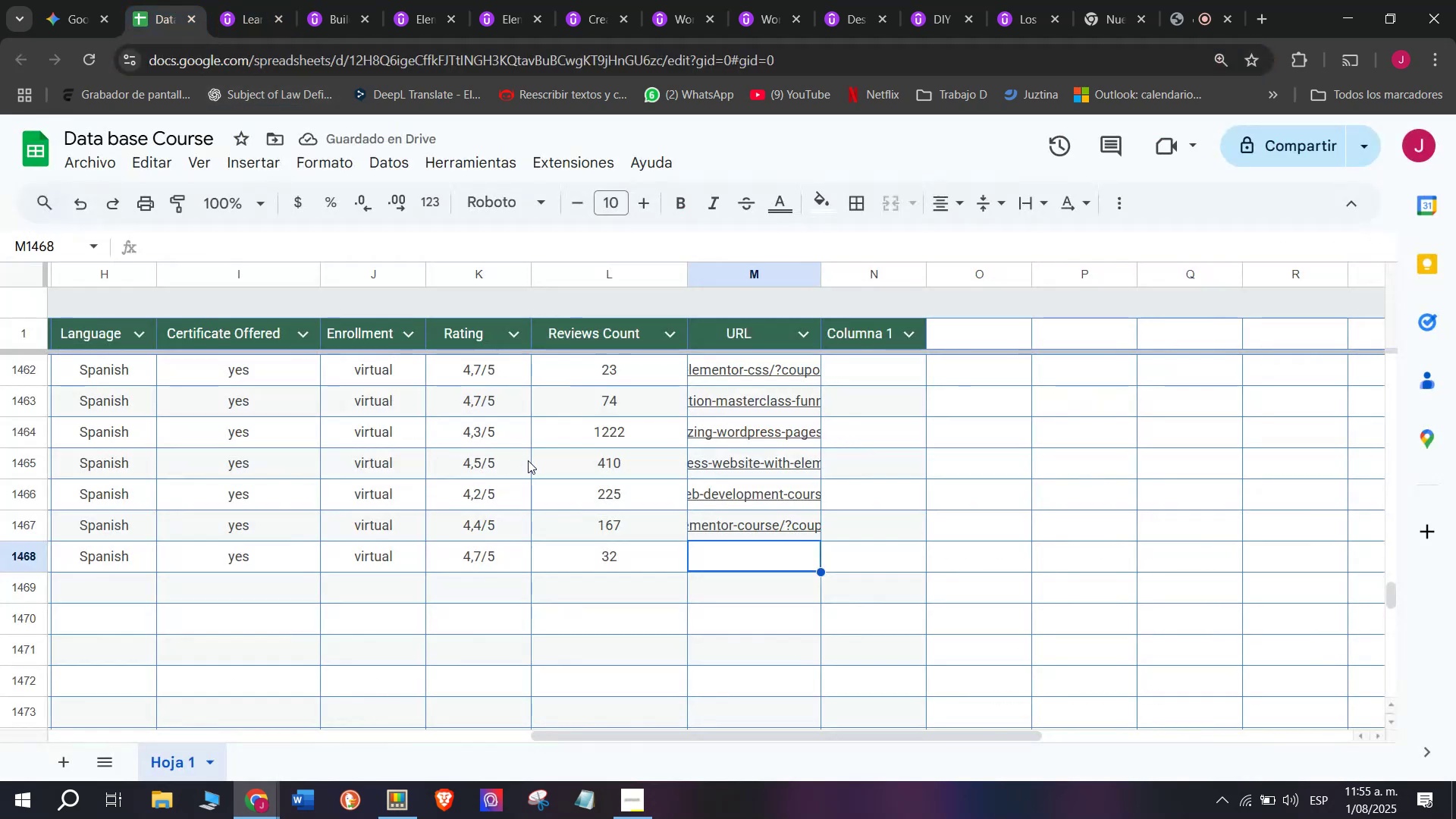 
key(Control+ControlLeft)
 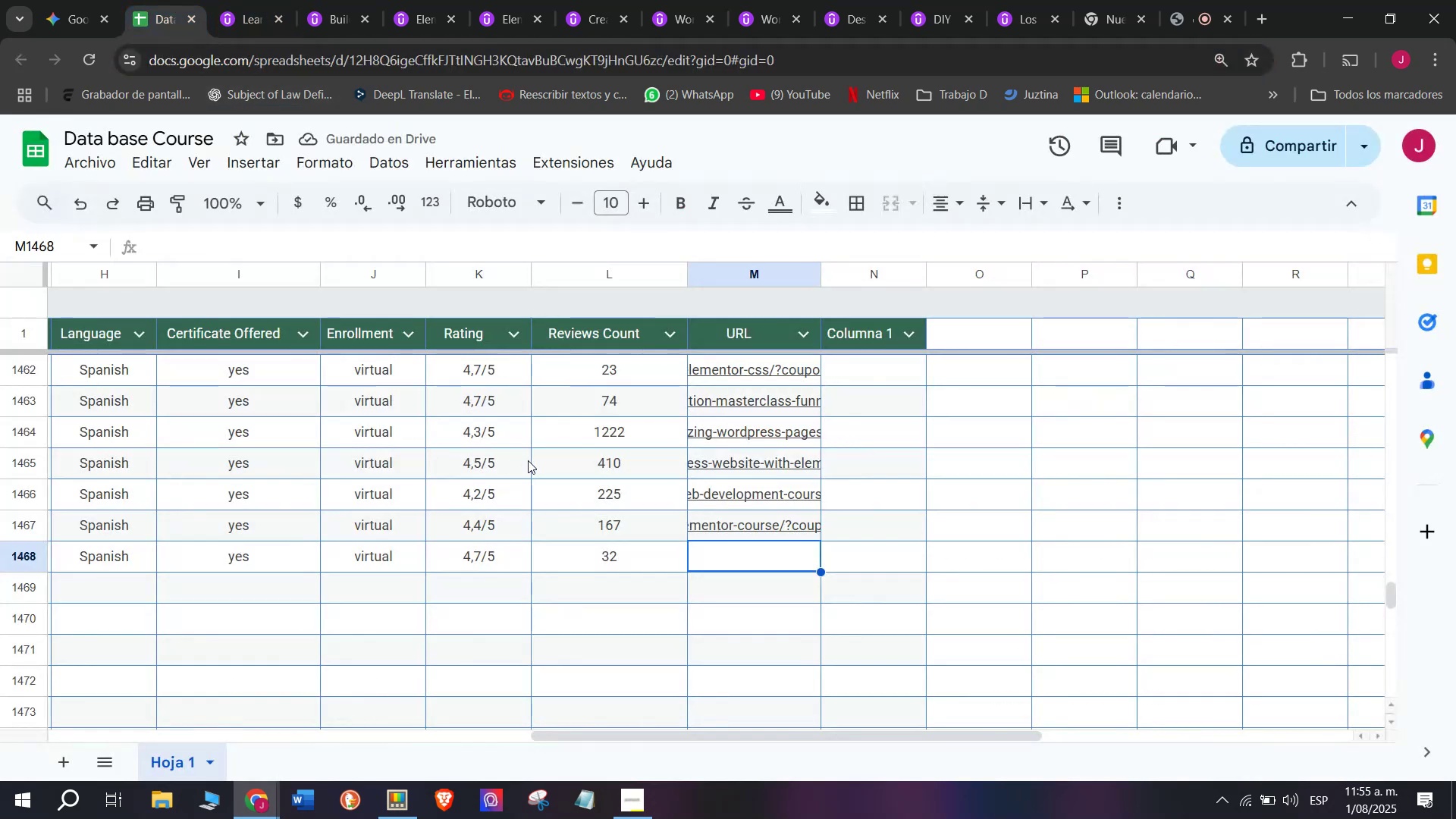 
key(Control+V)
 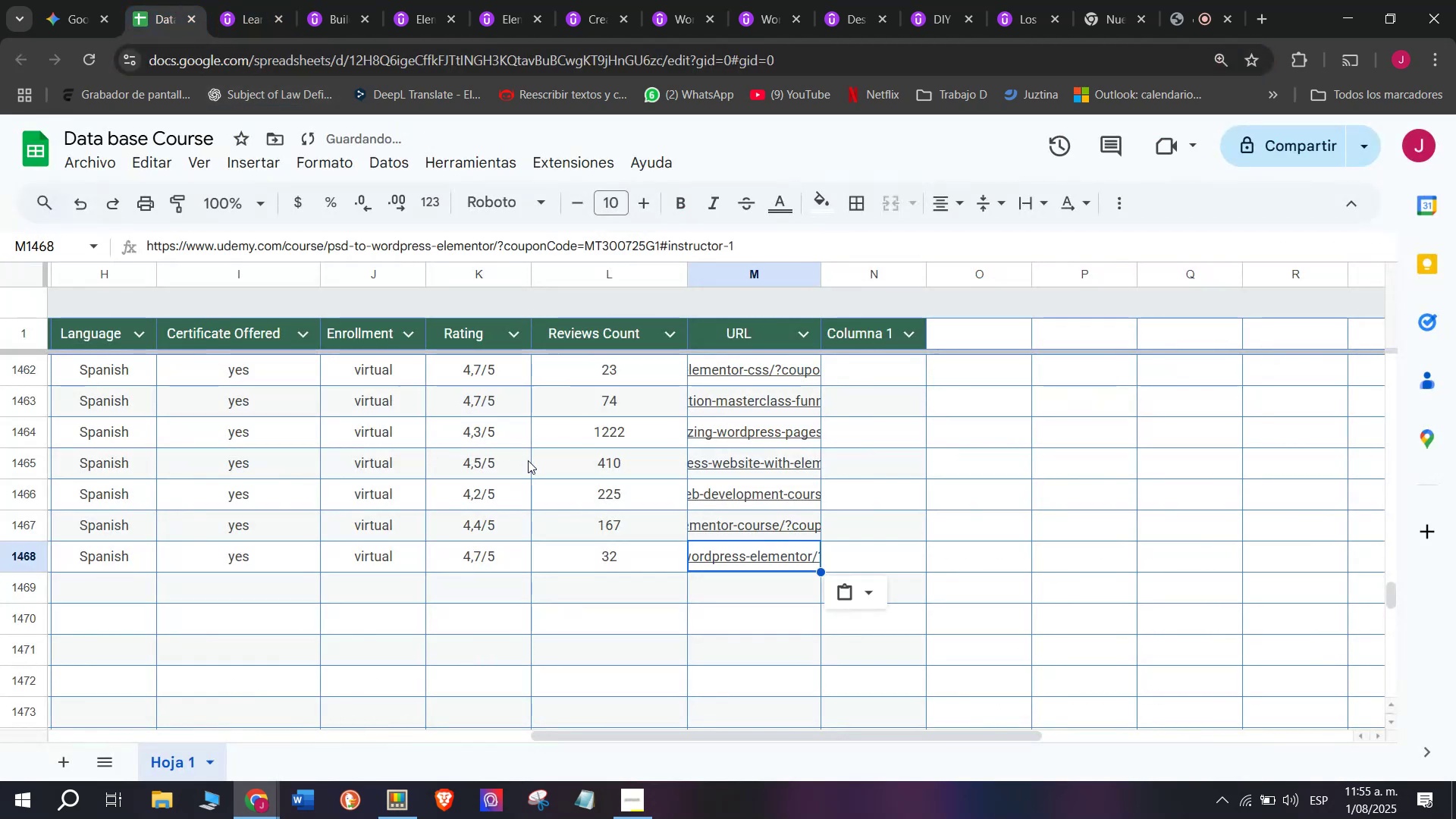 
scroll: coordinate [223, 582], scroll_direction: up, amount: 3.0
 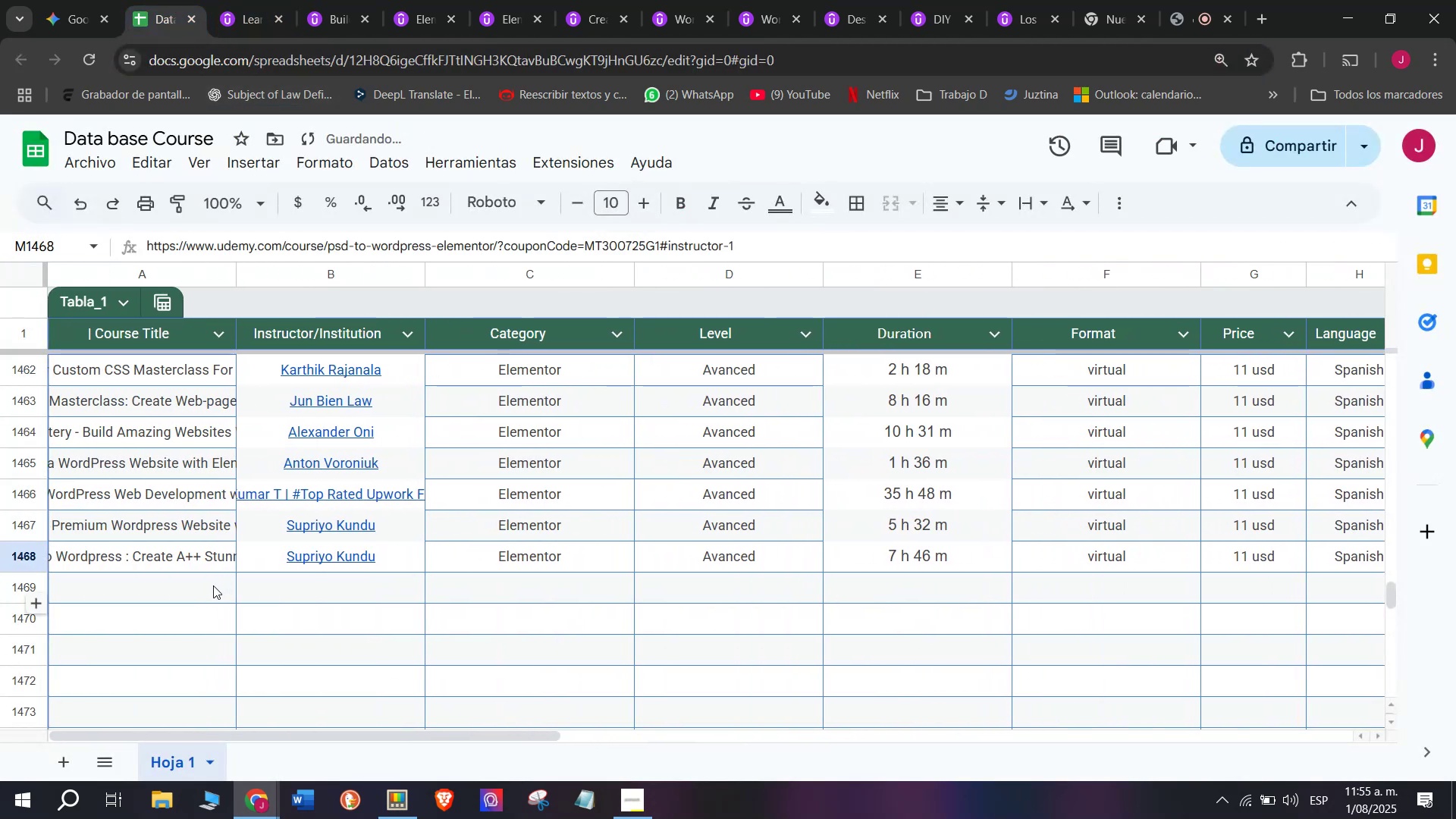 
left_click([212, 585])
 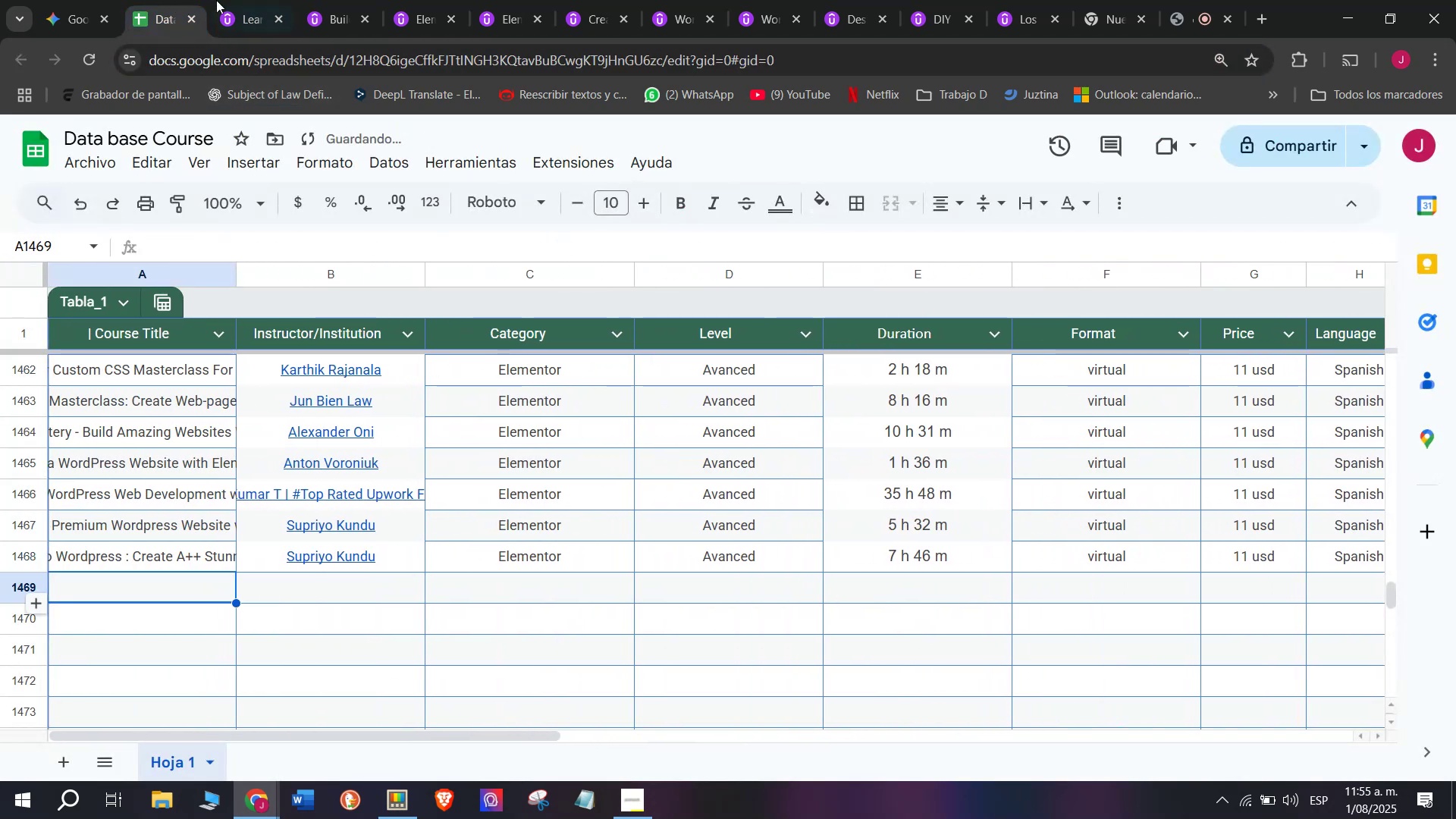 
left_click([216, 0])
 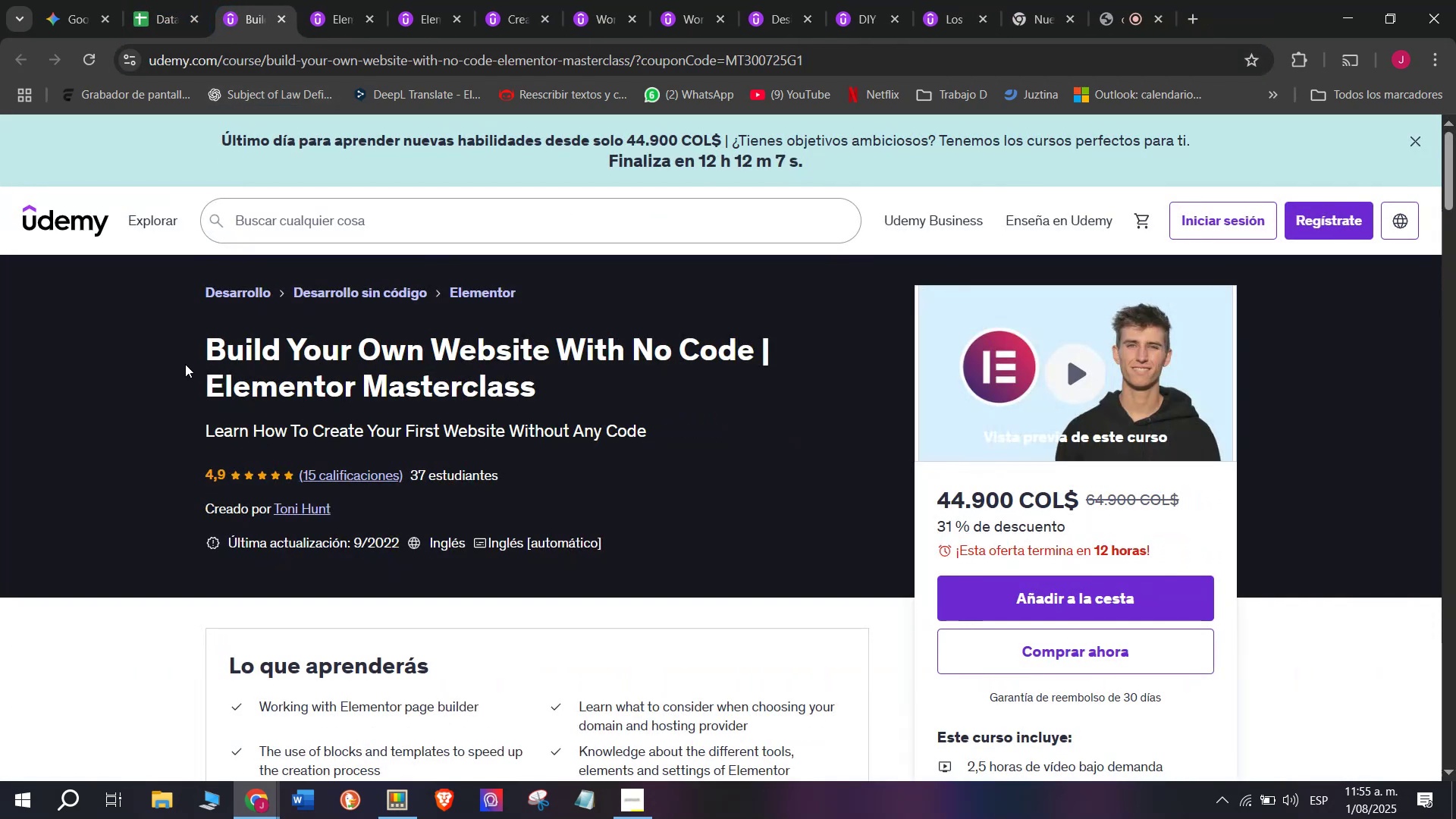 
left_click_drag(start_coordinate=[199, 335], to_coordinate=[570, 406])
 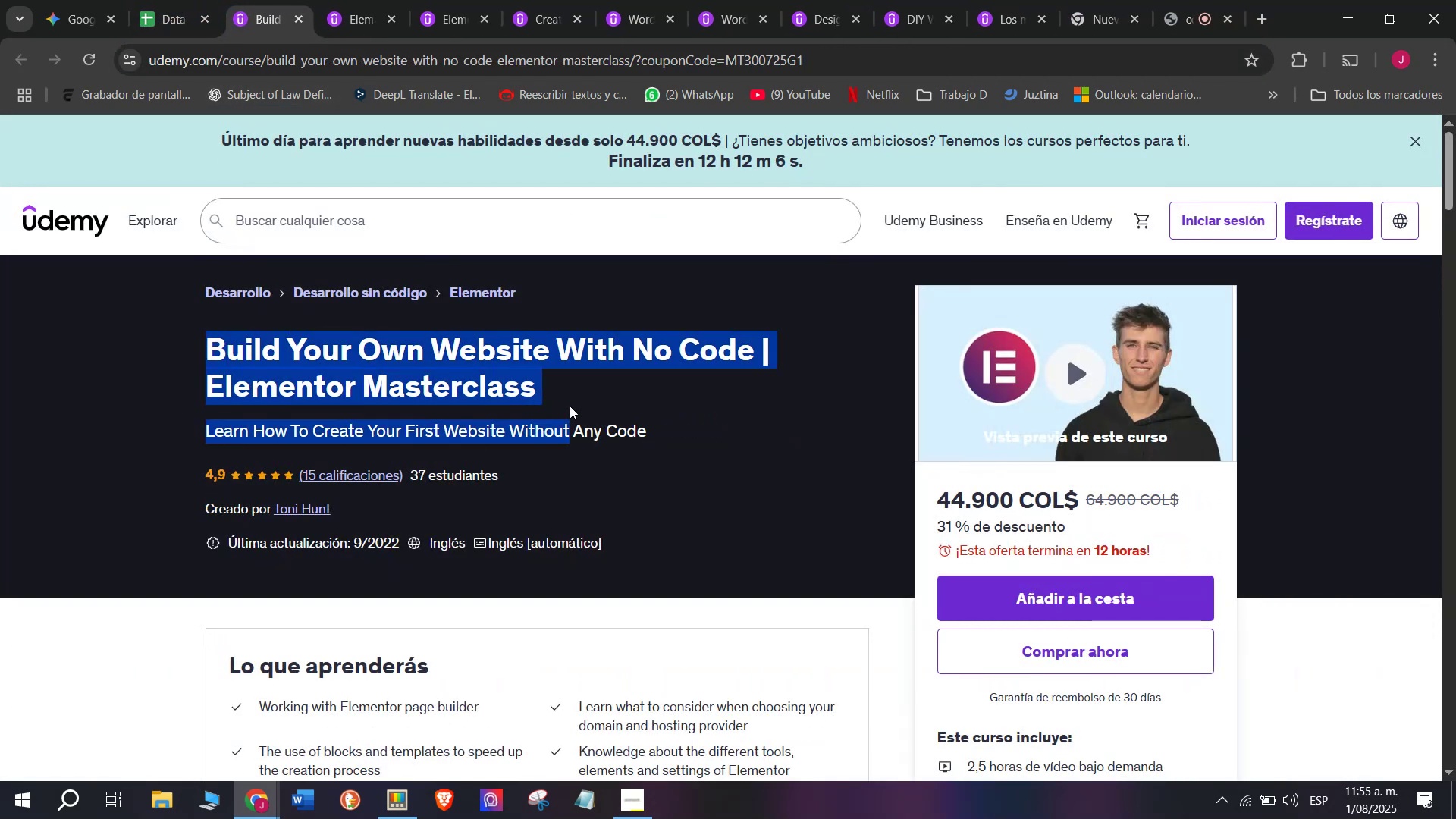 
key(Break)
 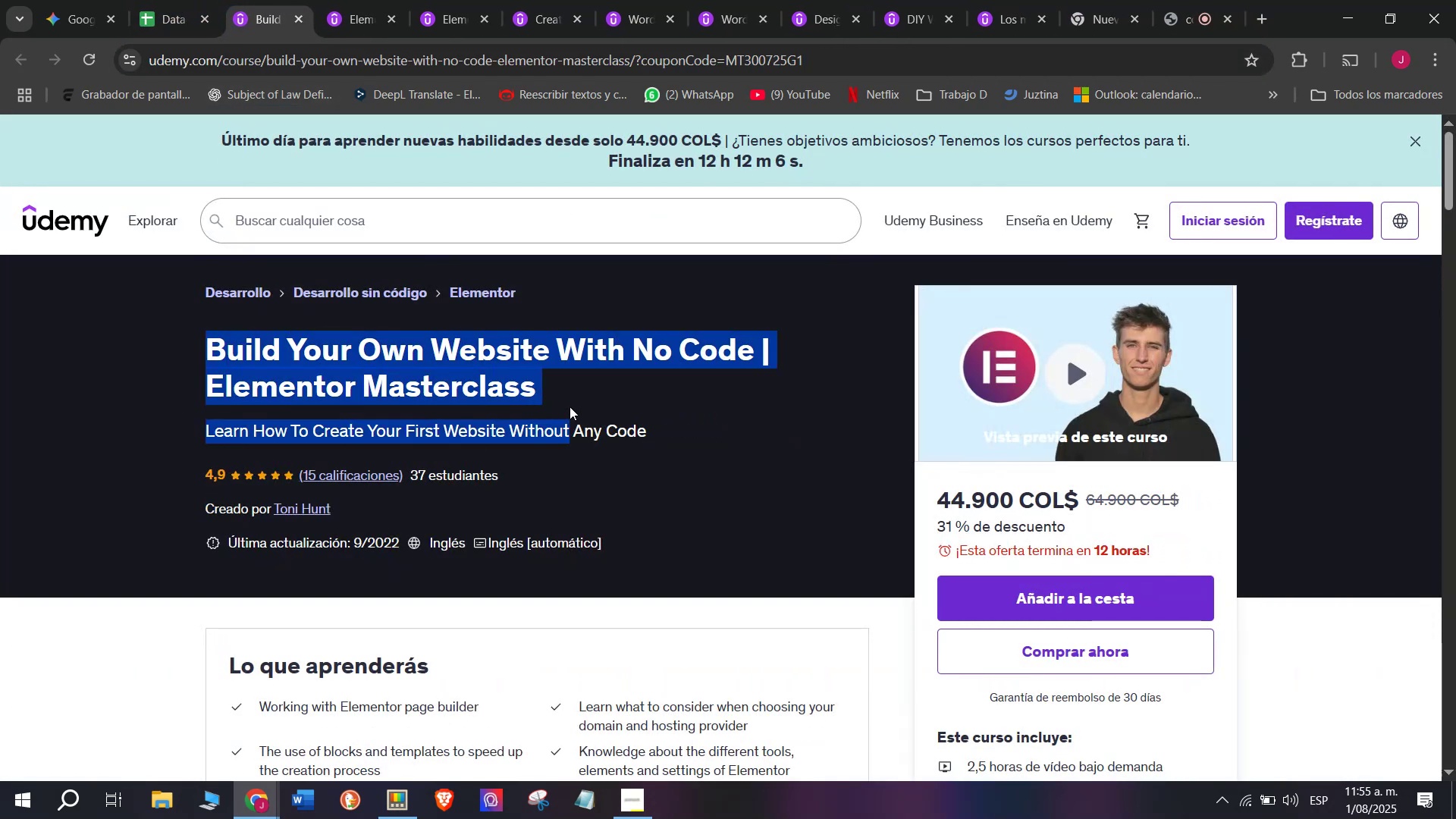 
key(Control+ControlLeft)
 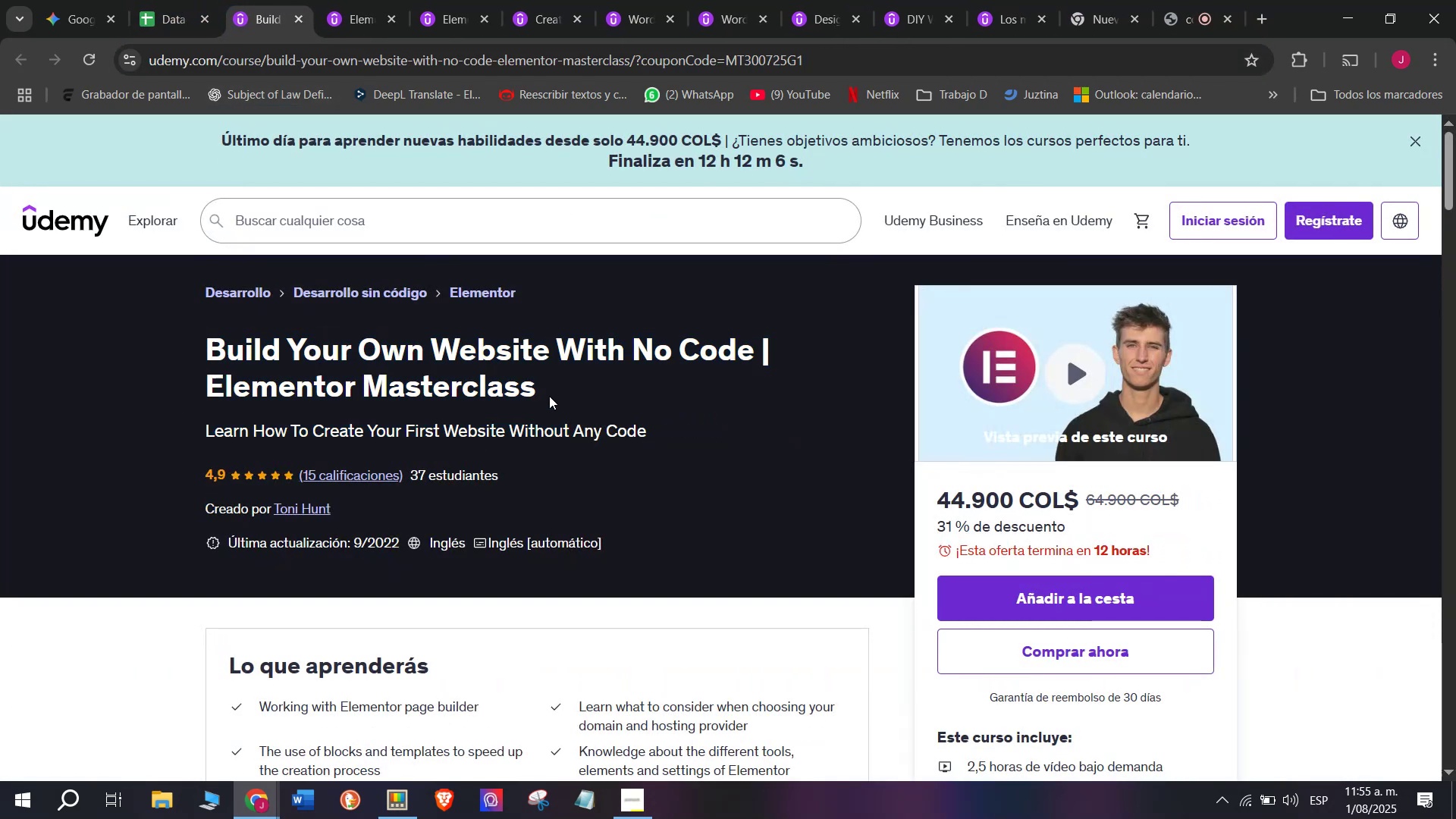 
key(Control+C)
 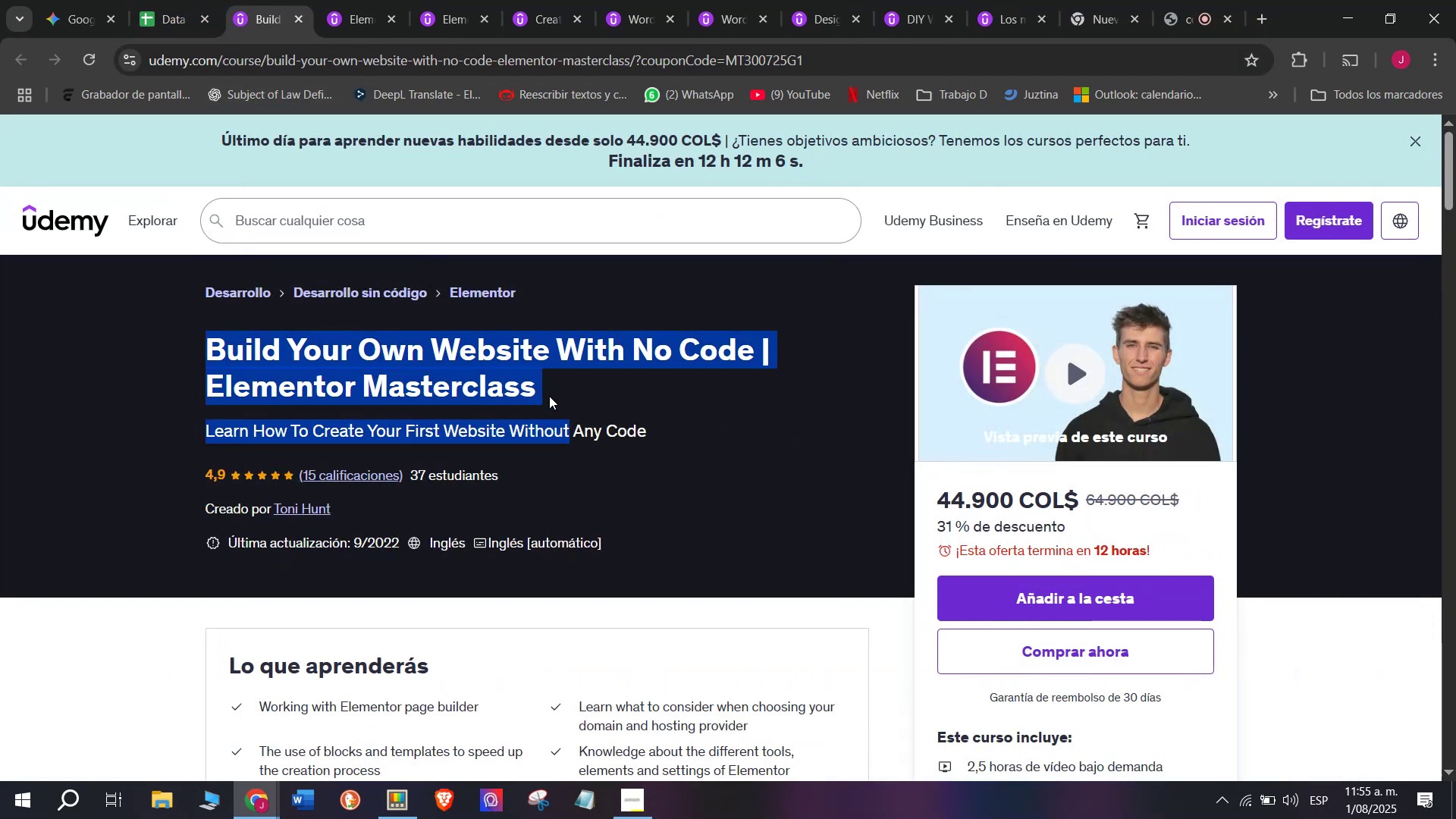 
left_click([549, 396])
 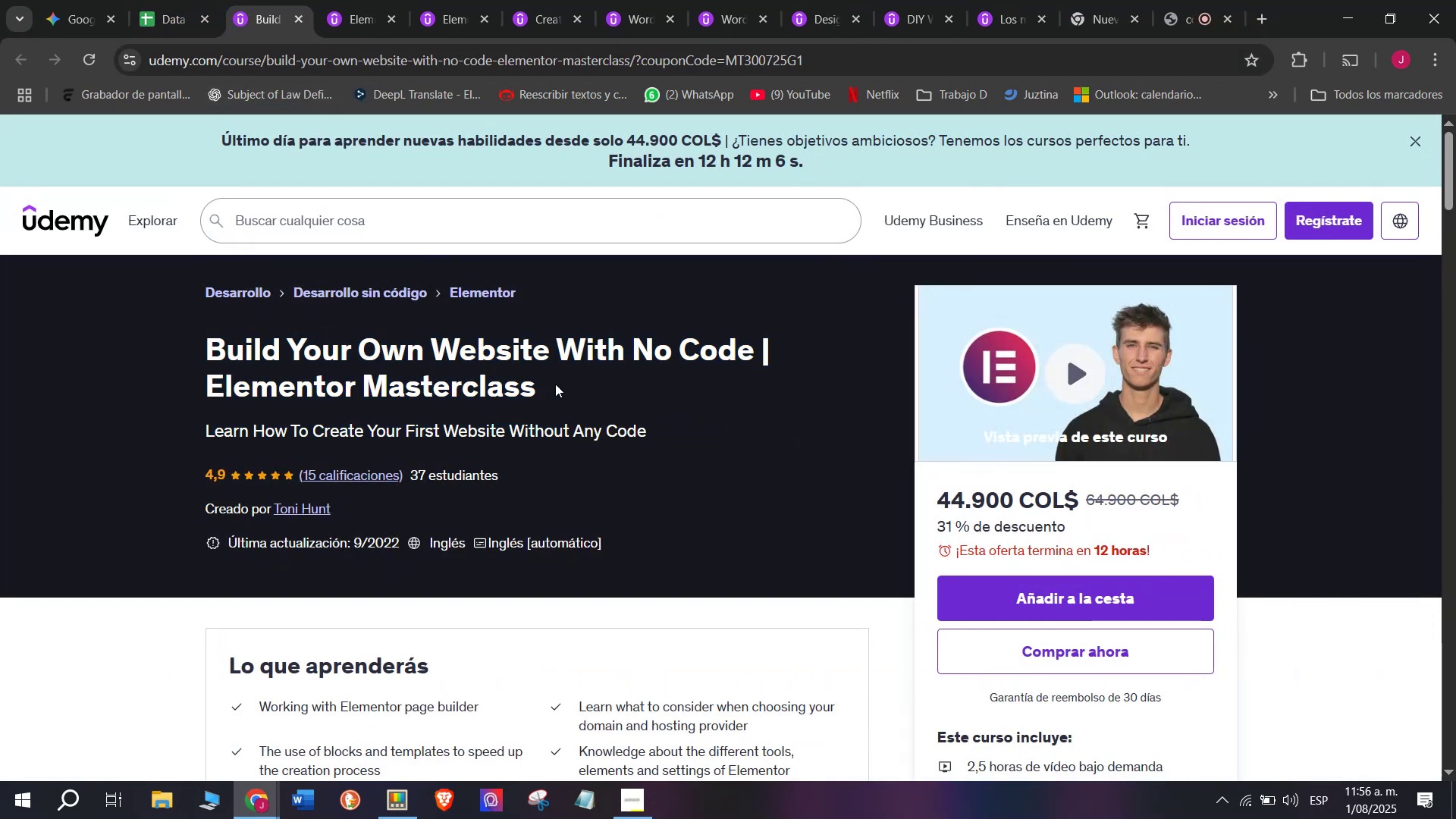 
left_click_drag(start_coordinate=[559, 373], to_coordinate=[178, 351])
 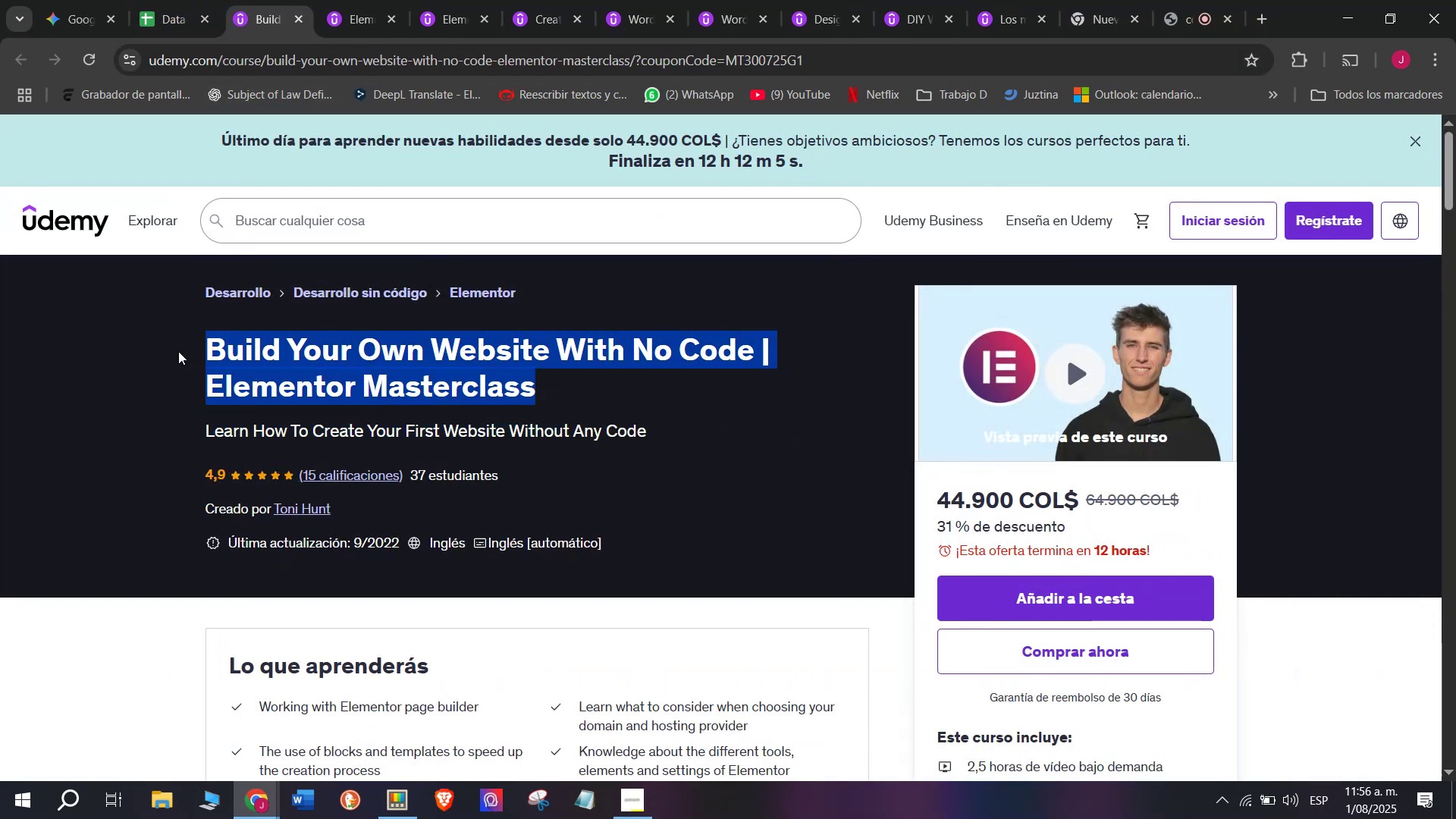 
key(Control+ControlLeft)
 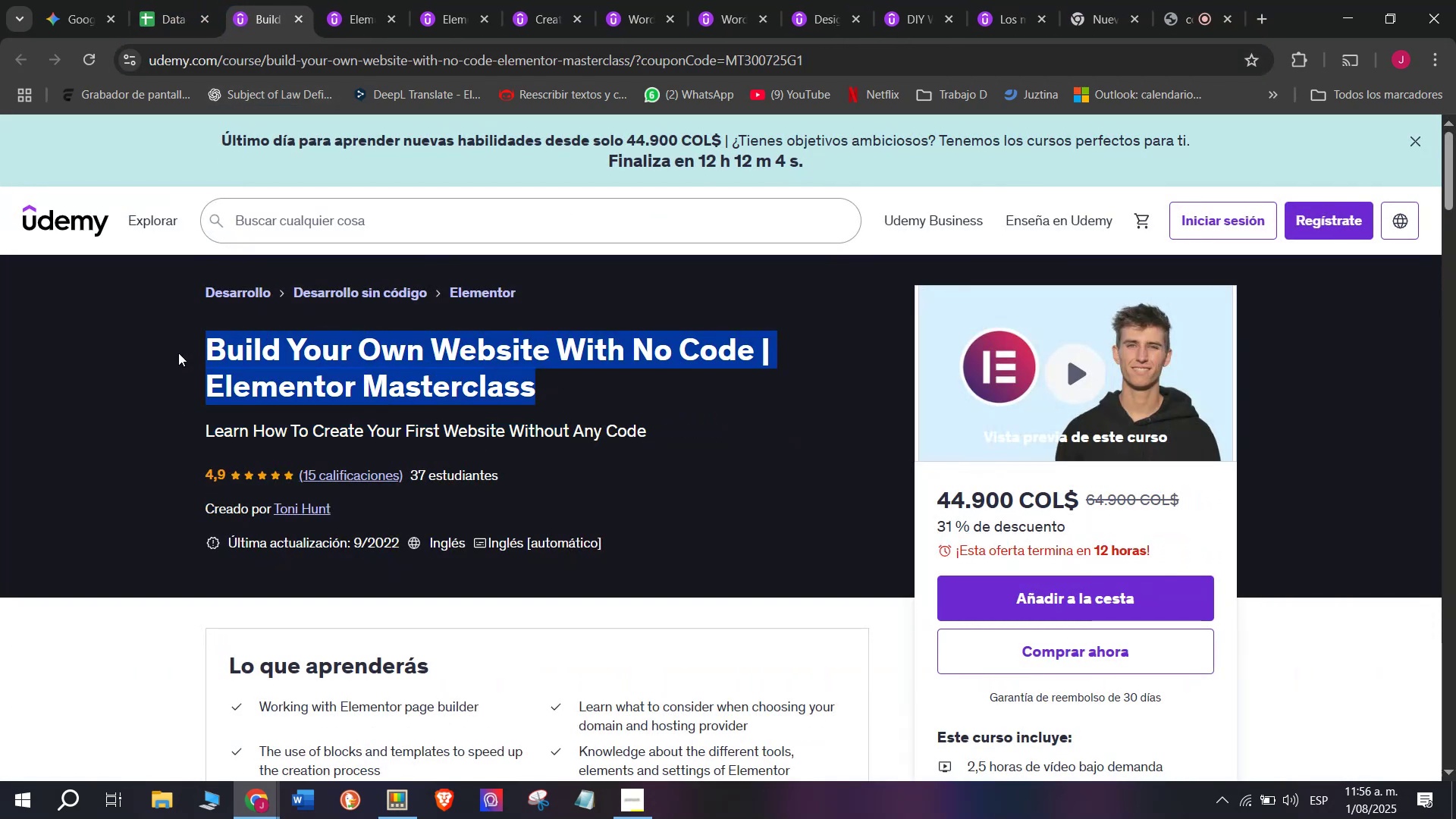 
key(Break)
 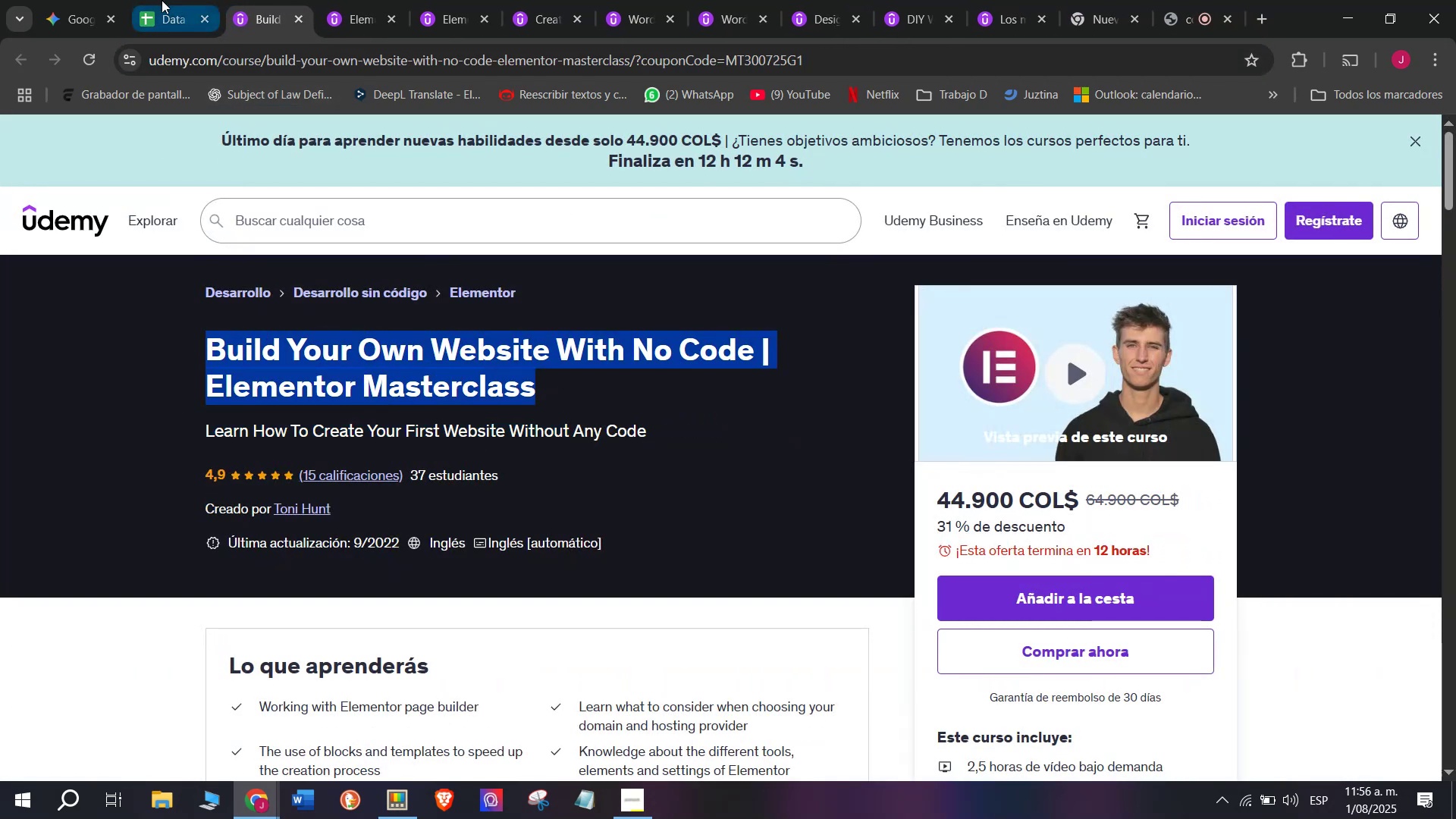 
key(Control+C)
 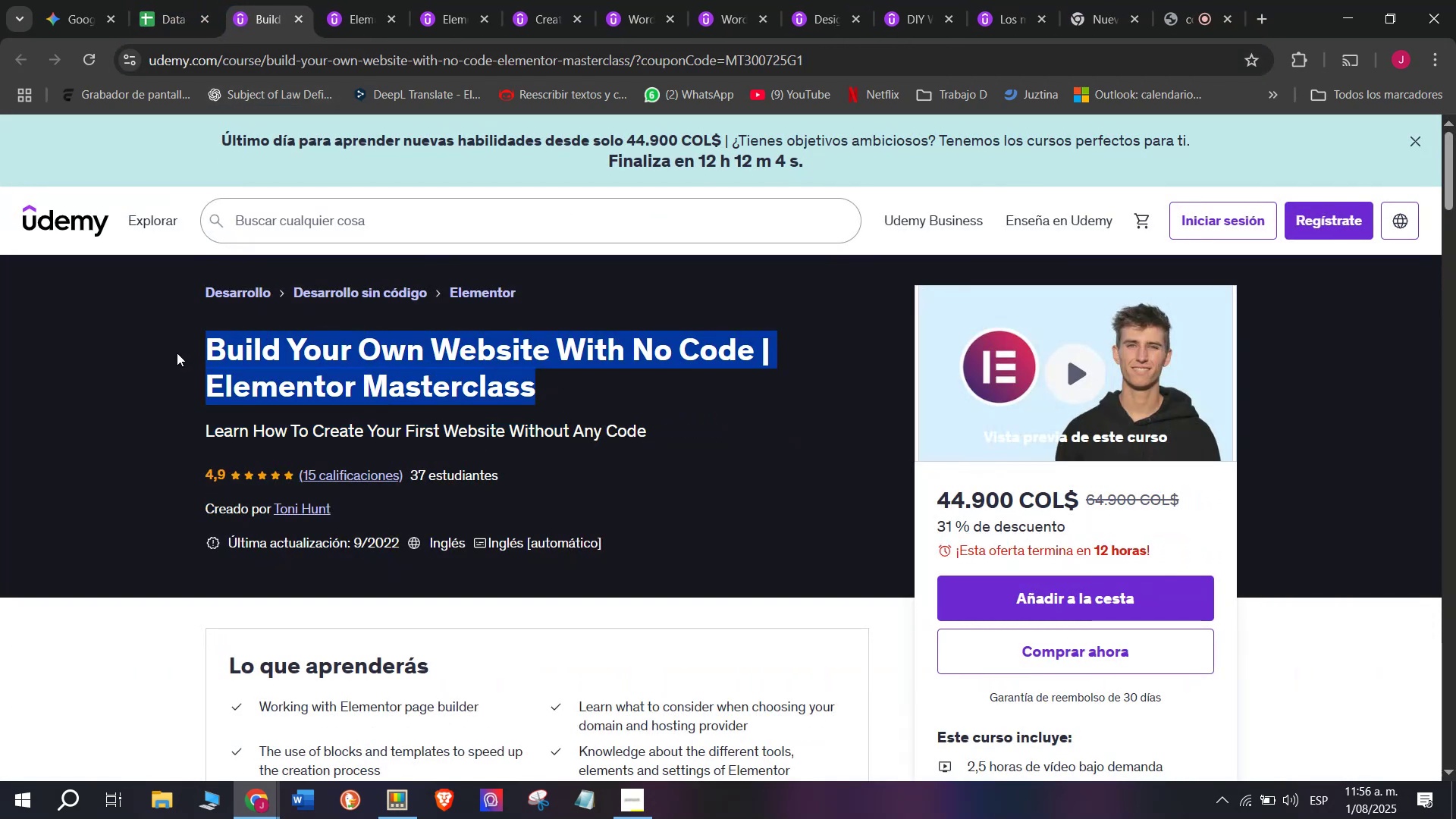 
key(Break)
 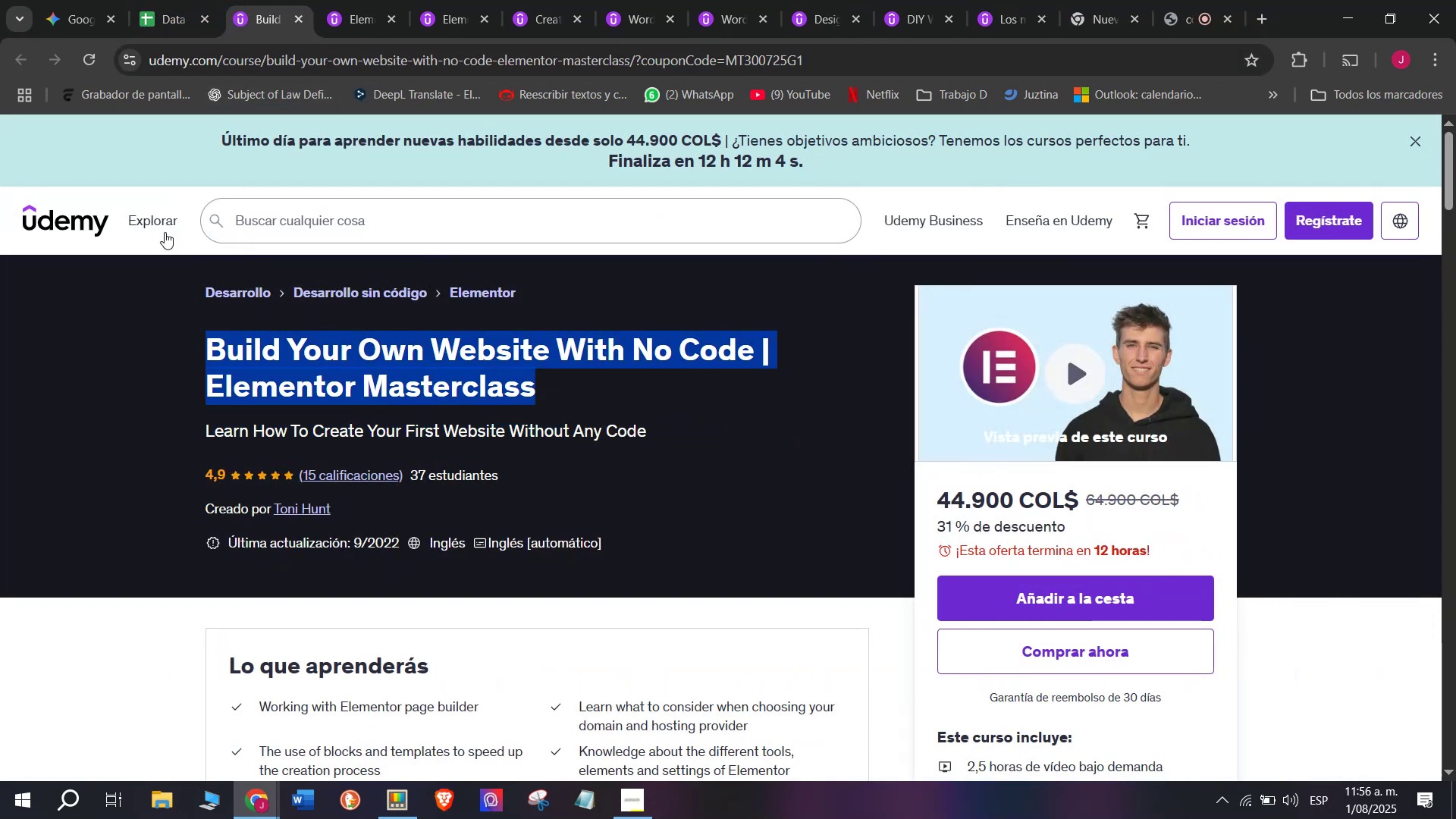 
key(Control+ControlLeft)
 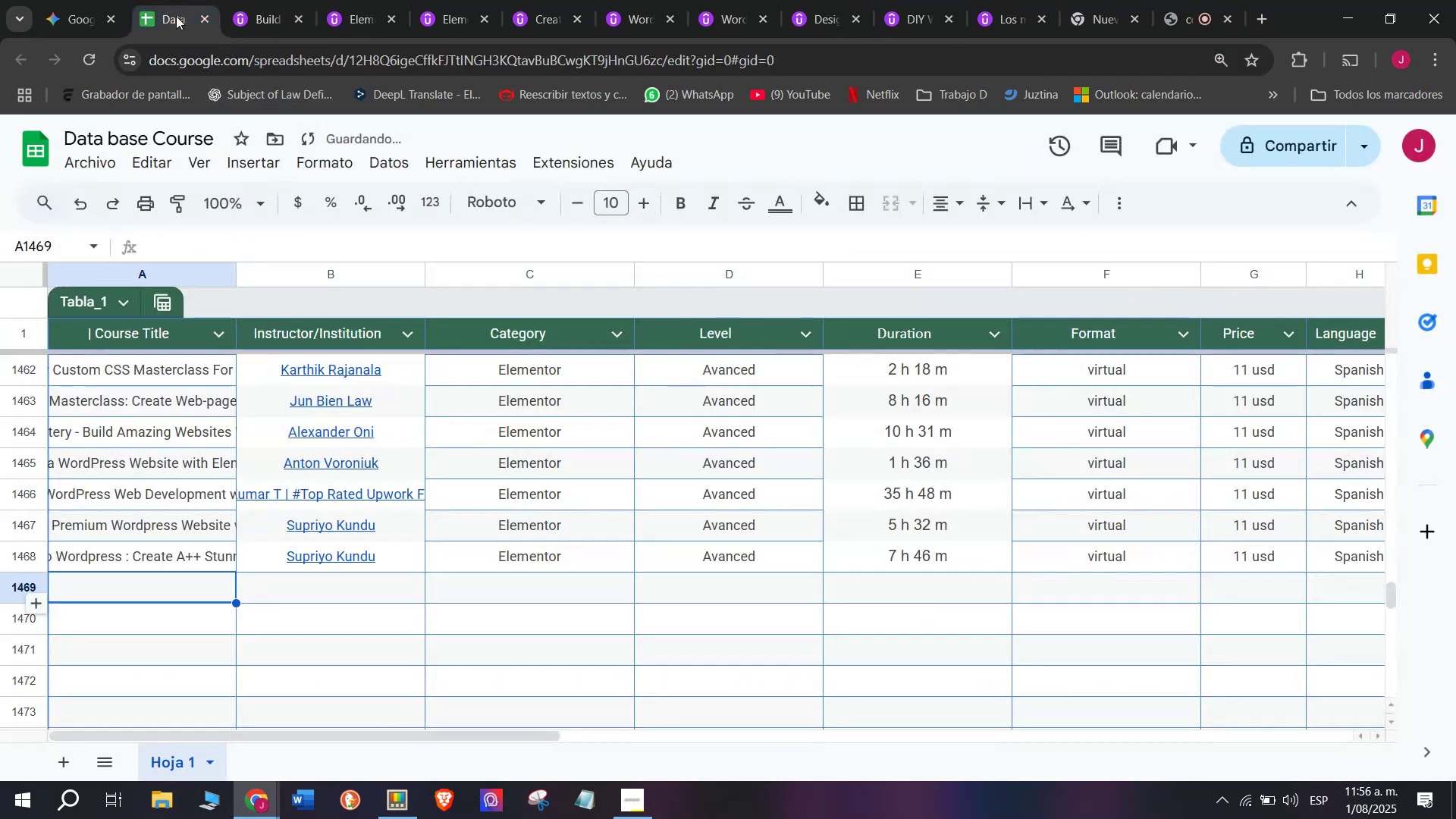 
key(Control+C)
 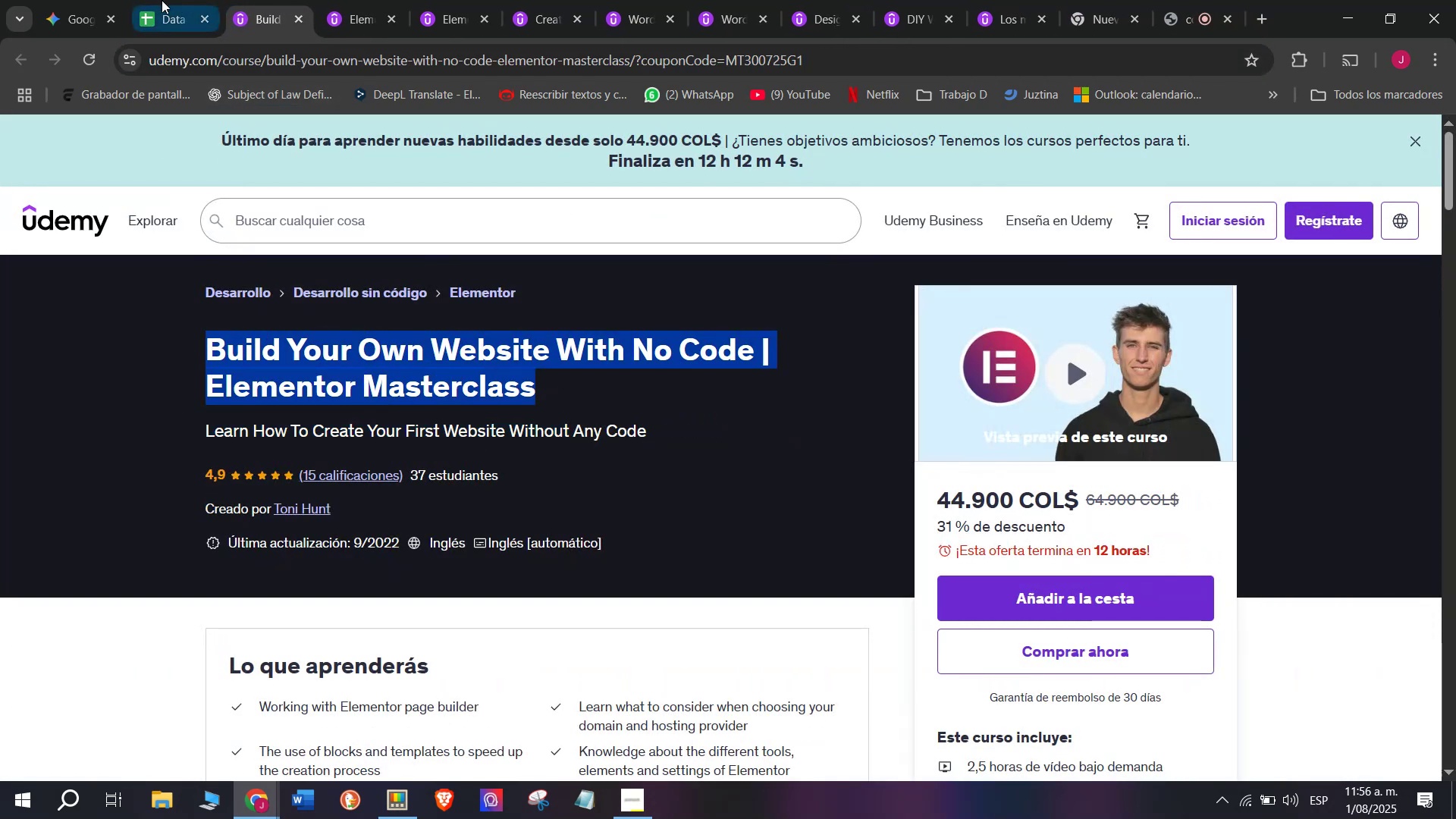 
left_click([162, 0])
 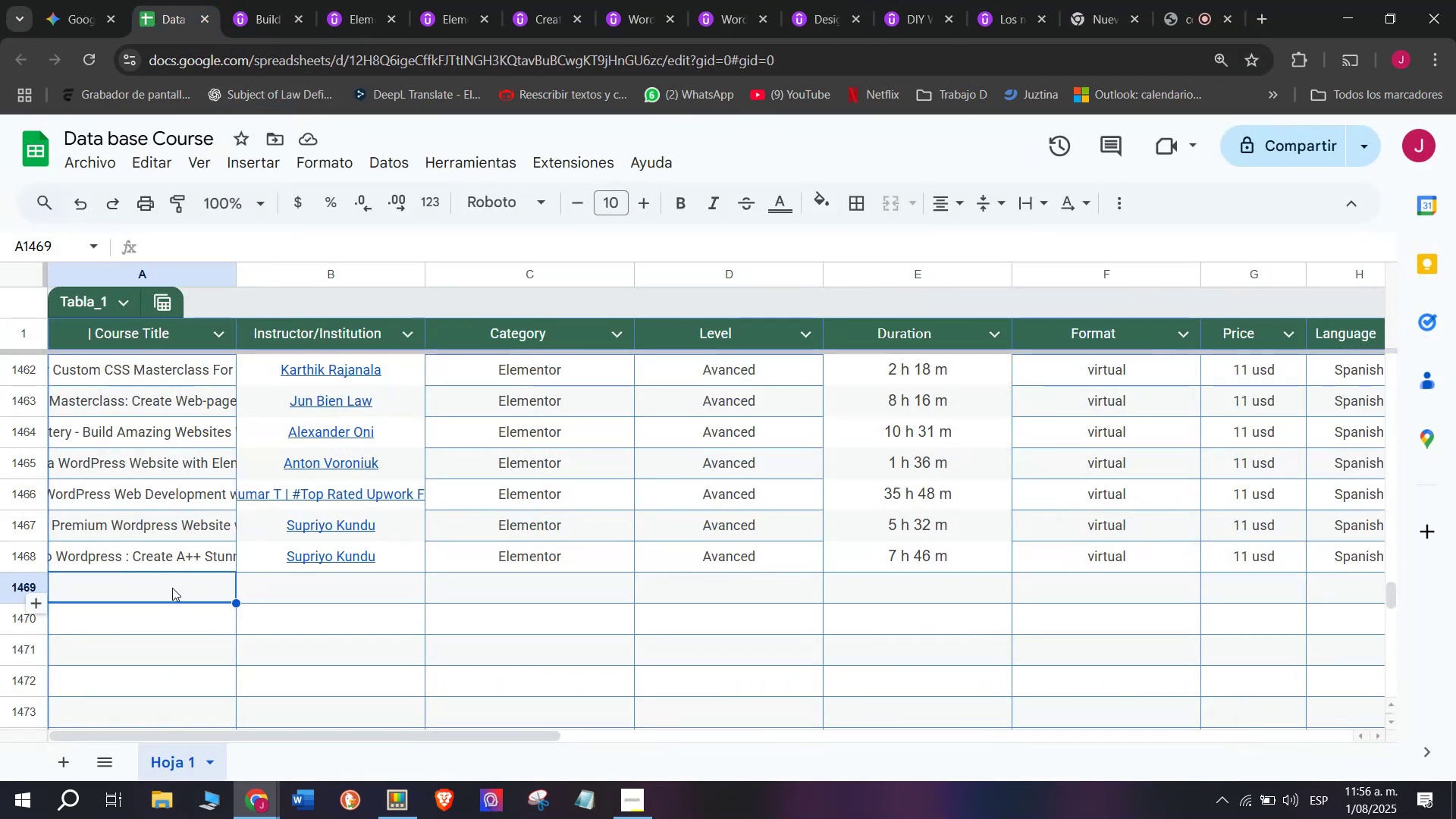 
double_click([172, 588])
 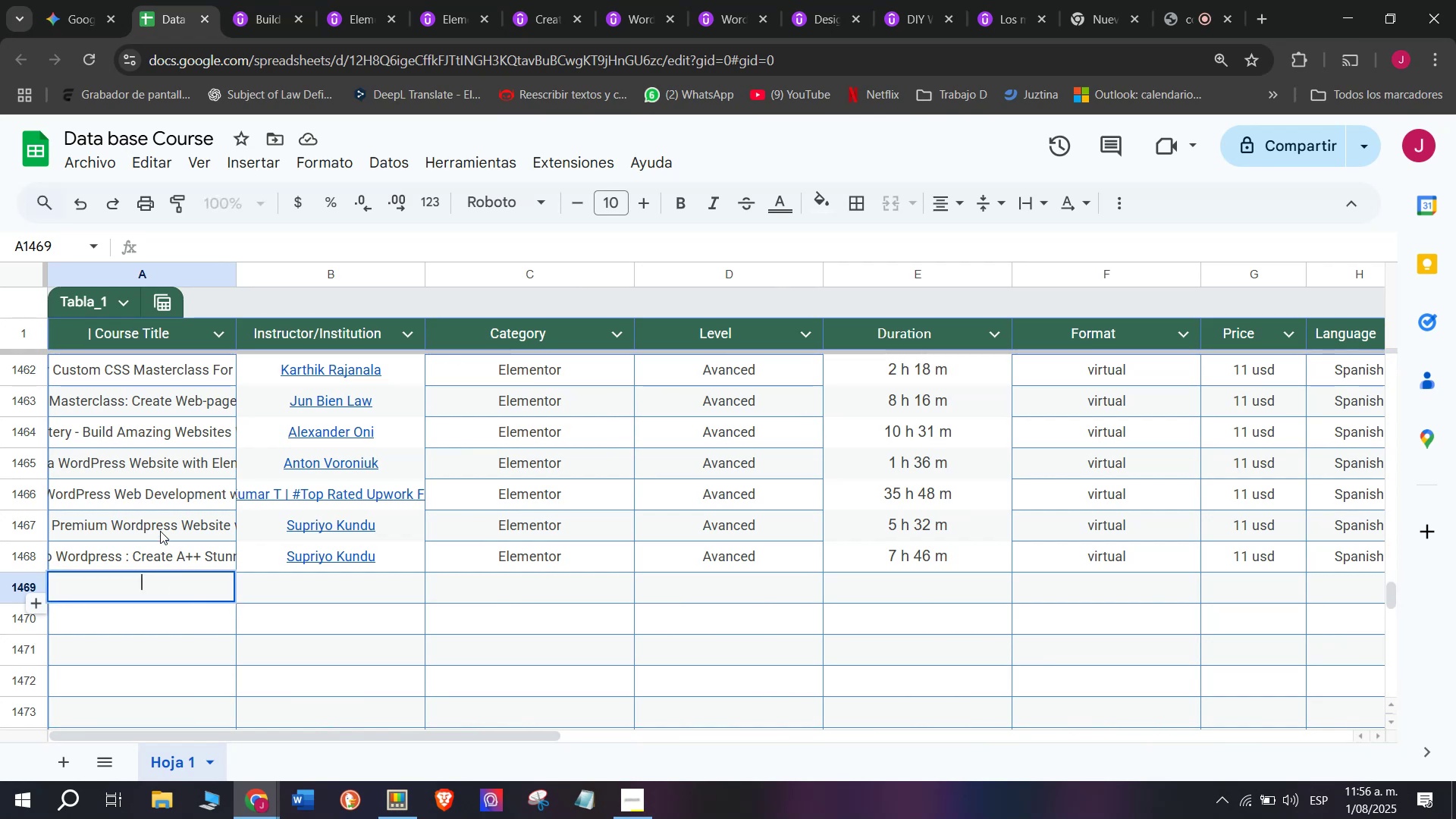 
triple_click([160, 529])
 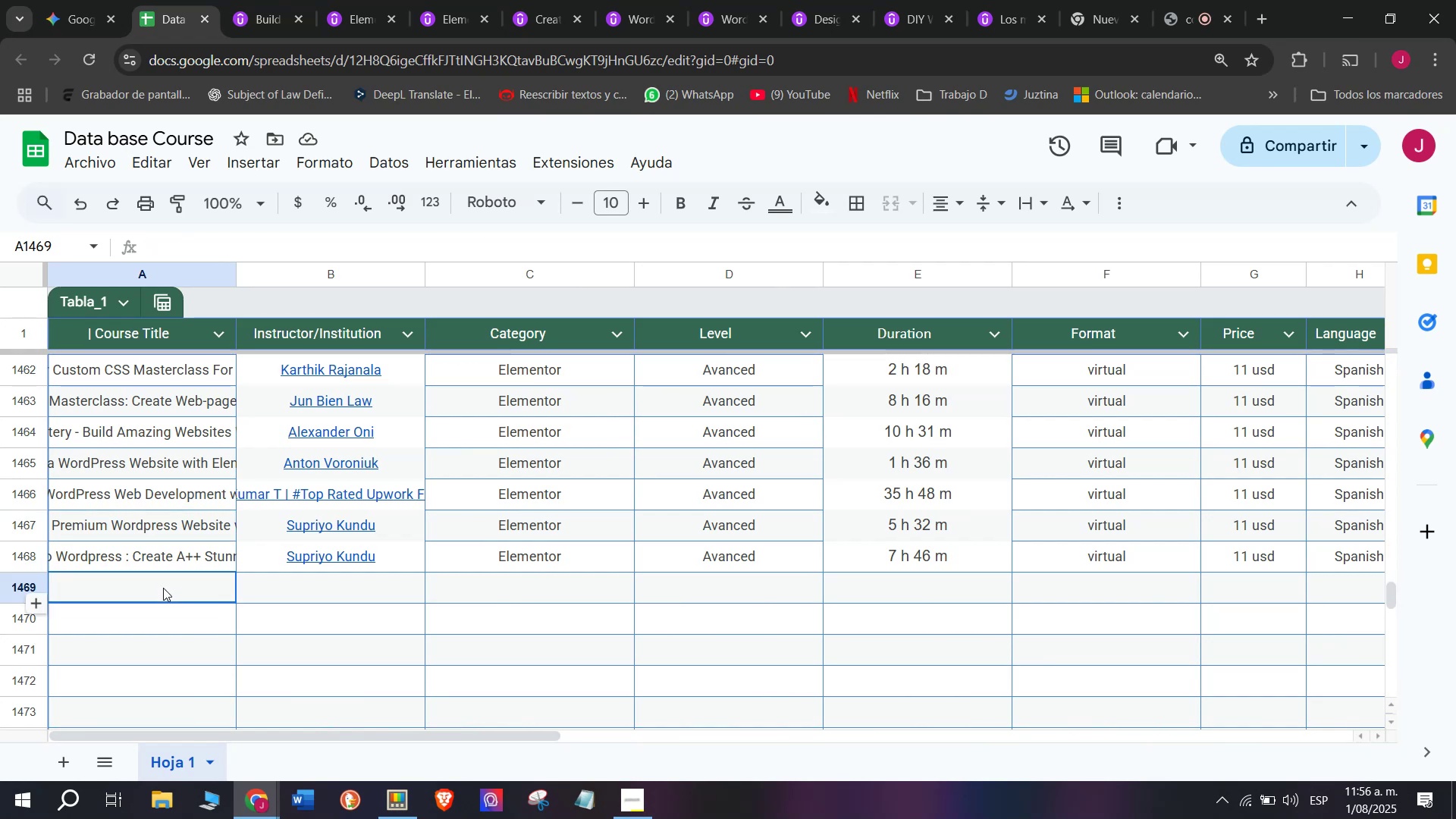 
key(Control+ControlLeft)
 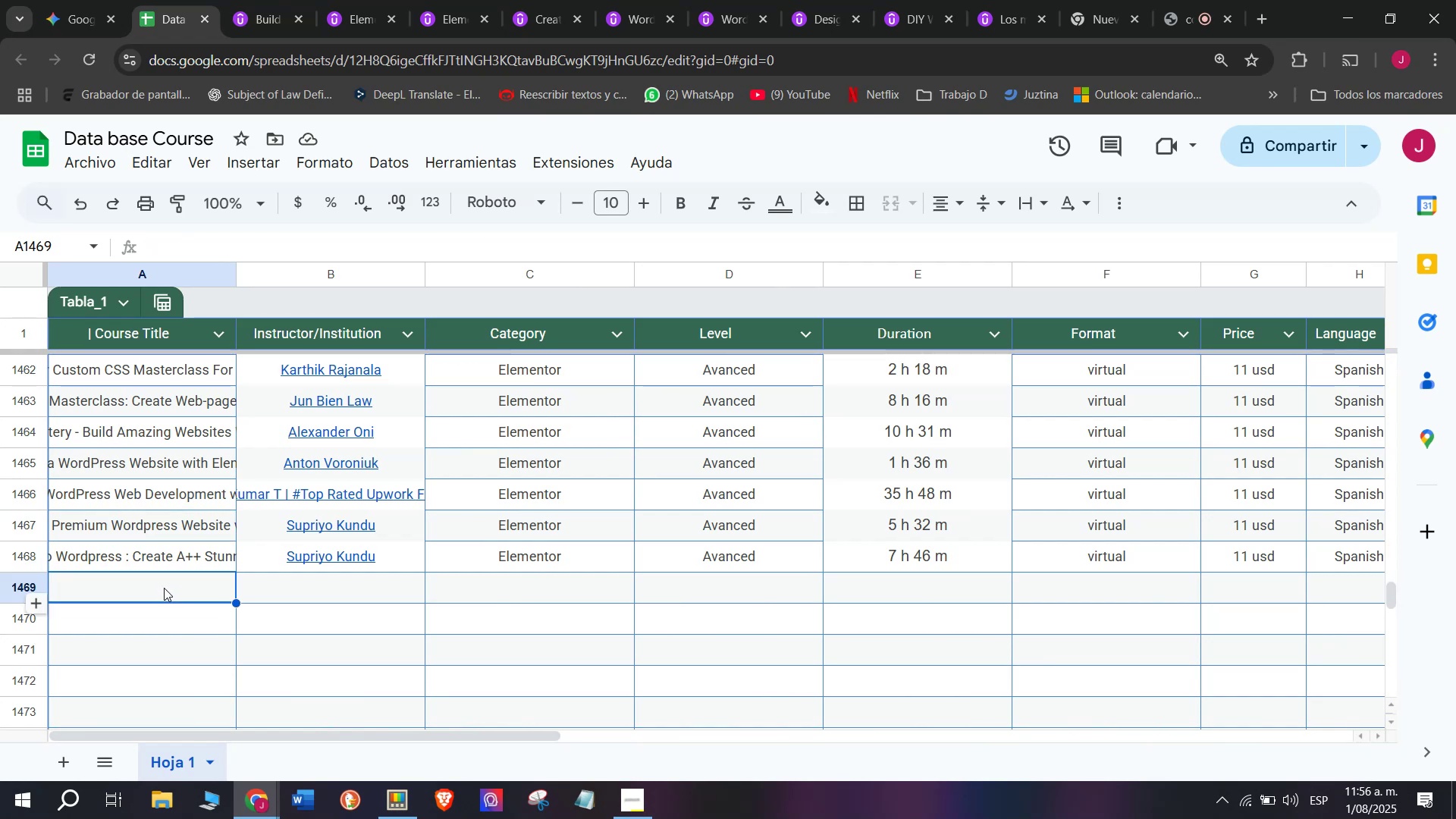 
key(Z)
 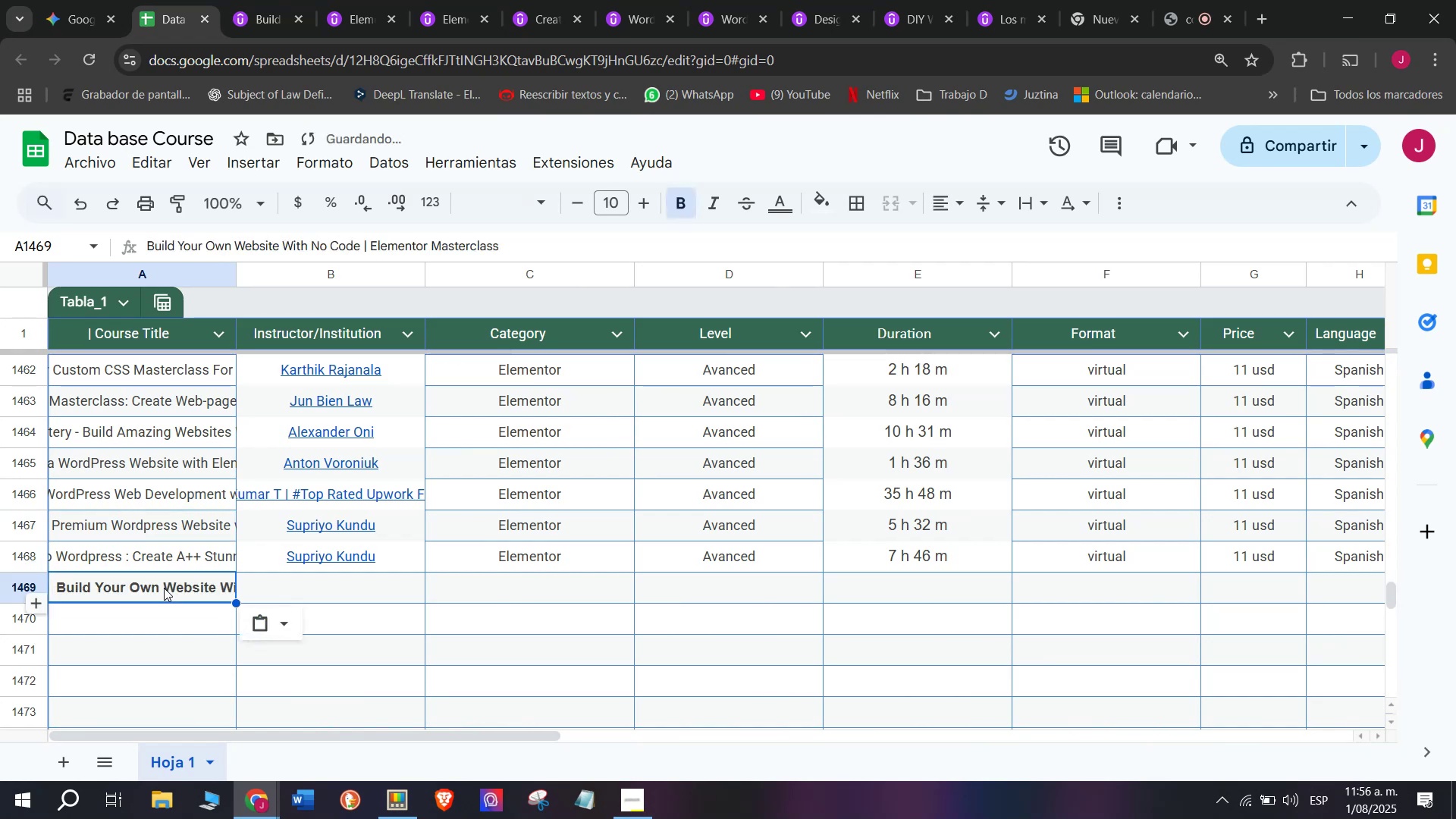 
key(Control+V)
 